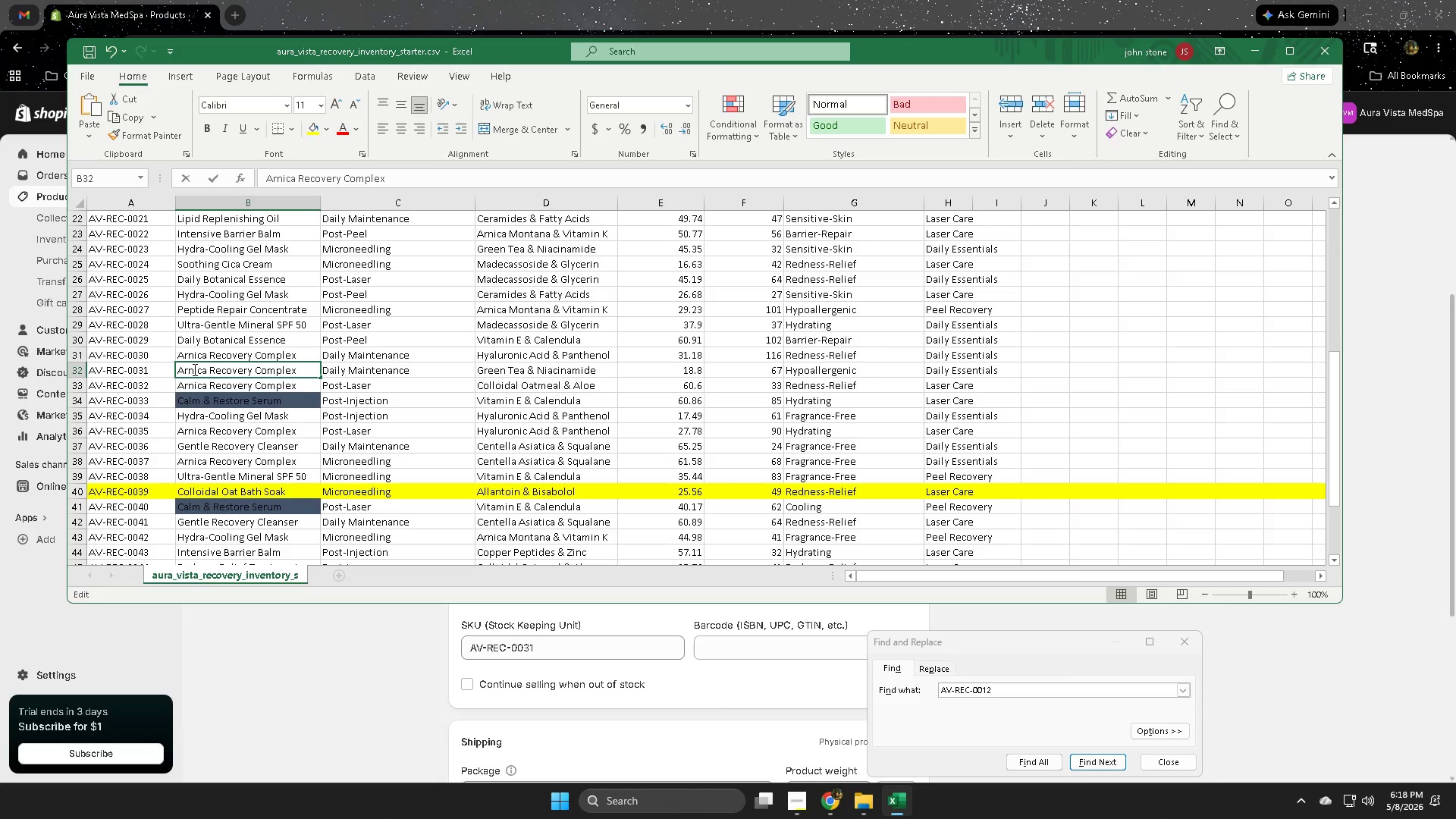 
triple_click([193, 369])
 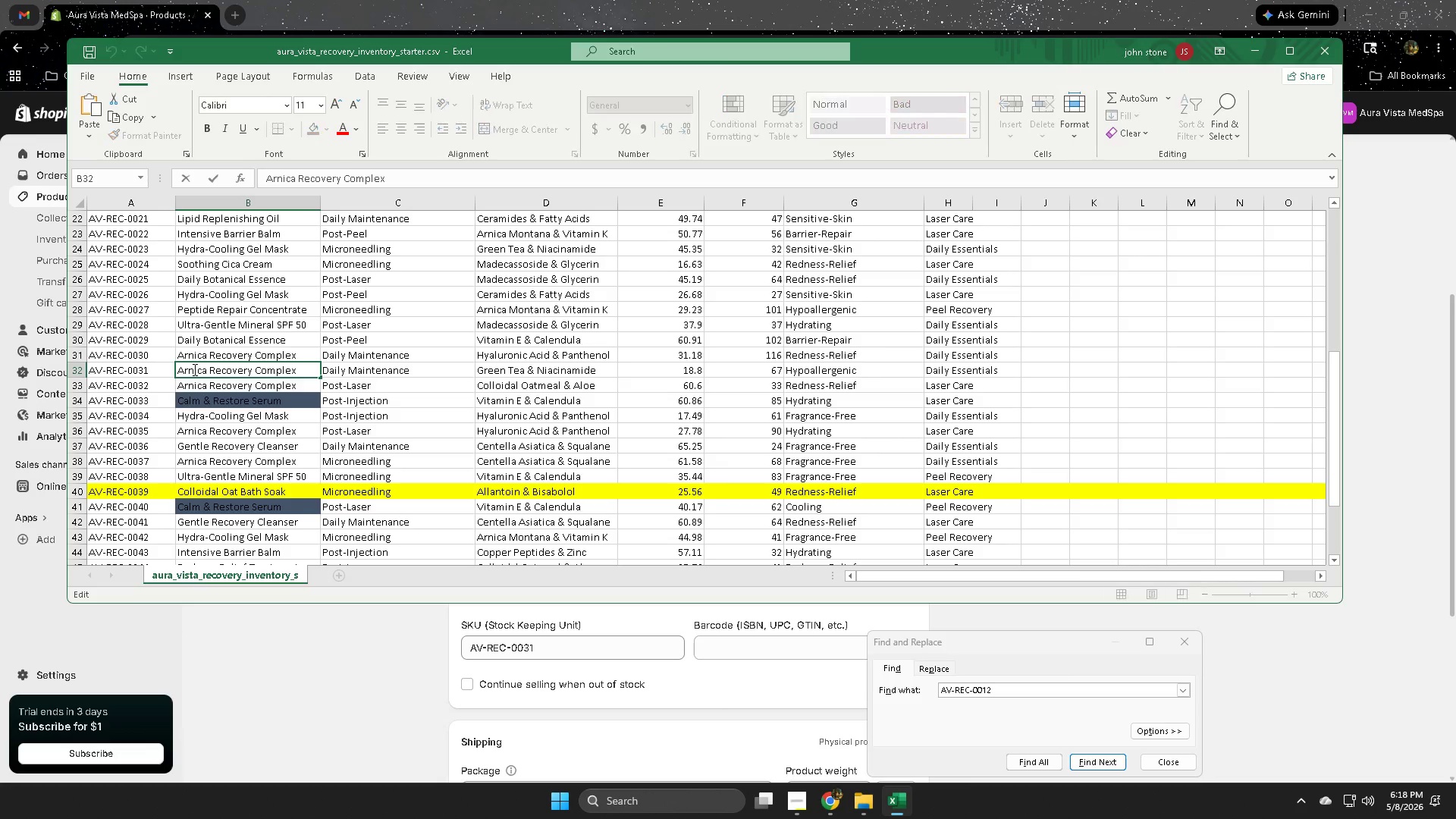 
triple_click([193, 369])
 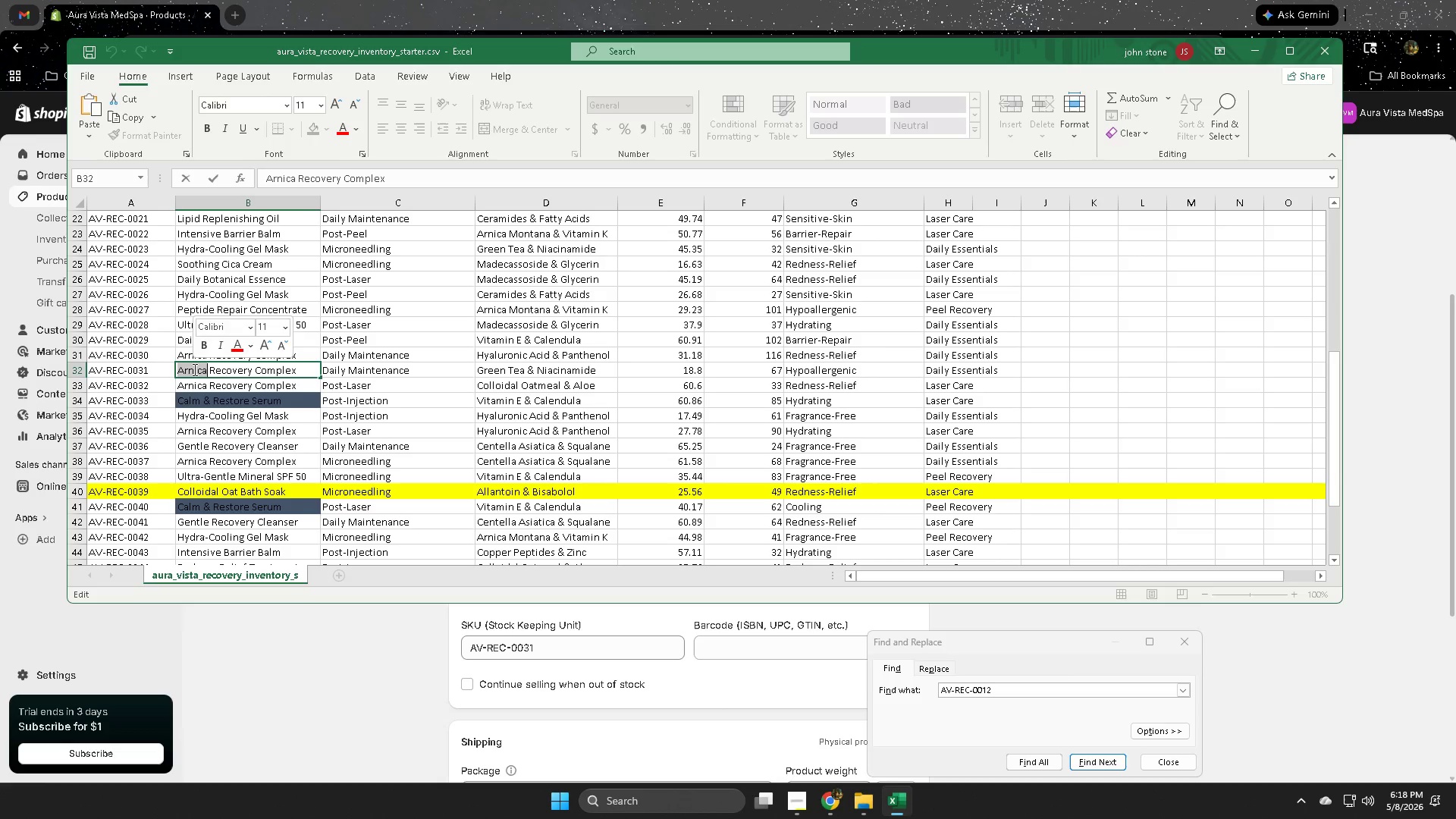 
triple_click([193, 369])
 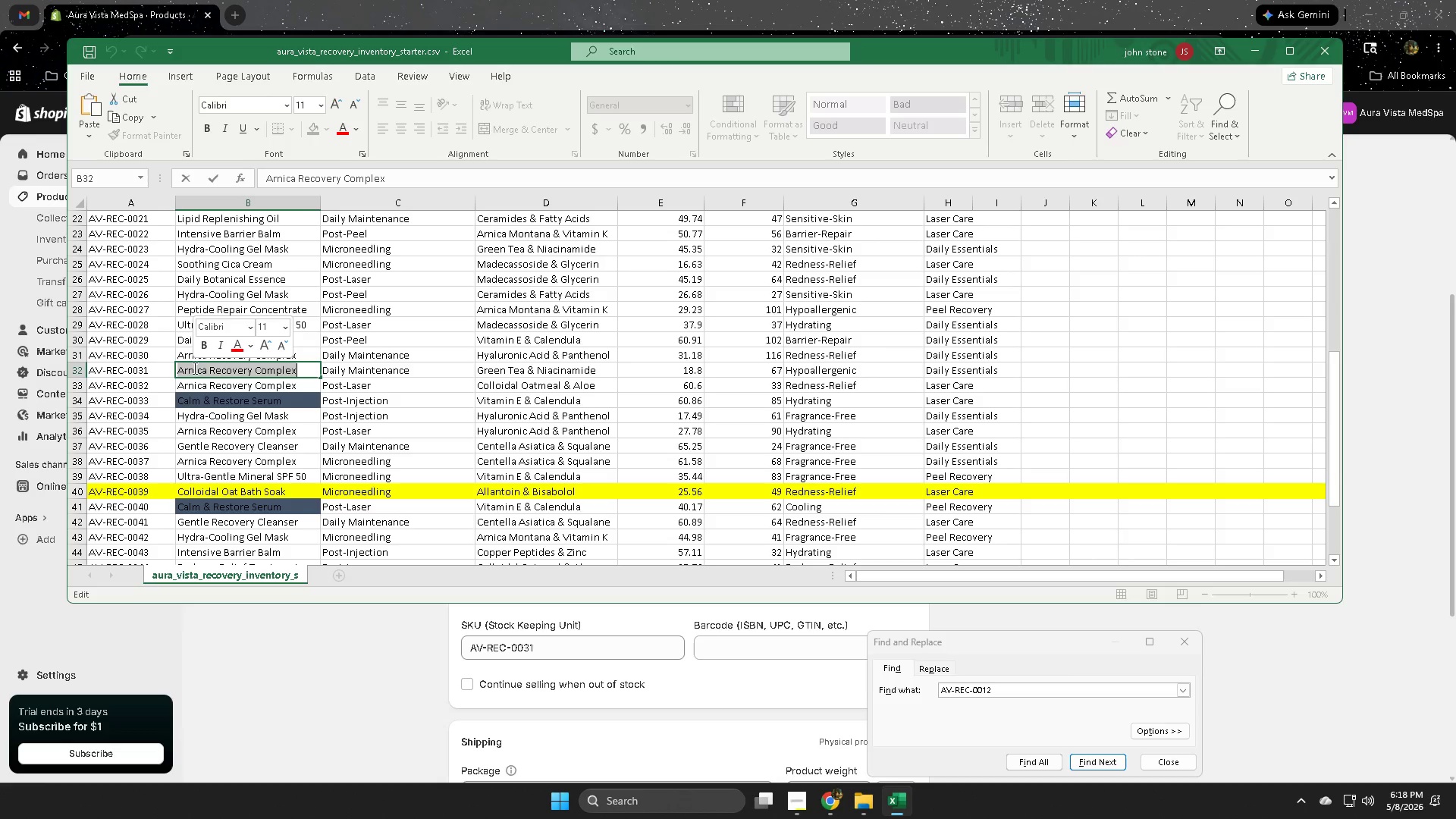 
key(Control+ControlLeft)
 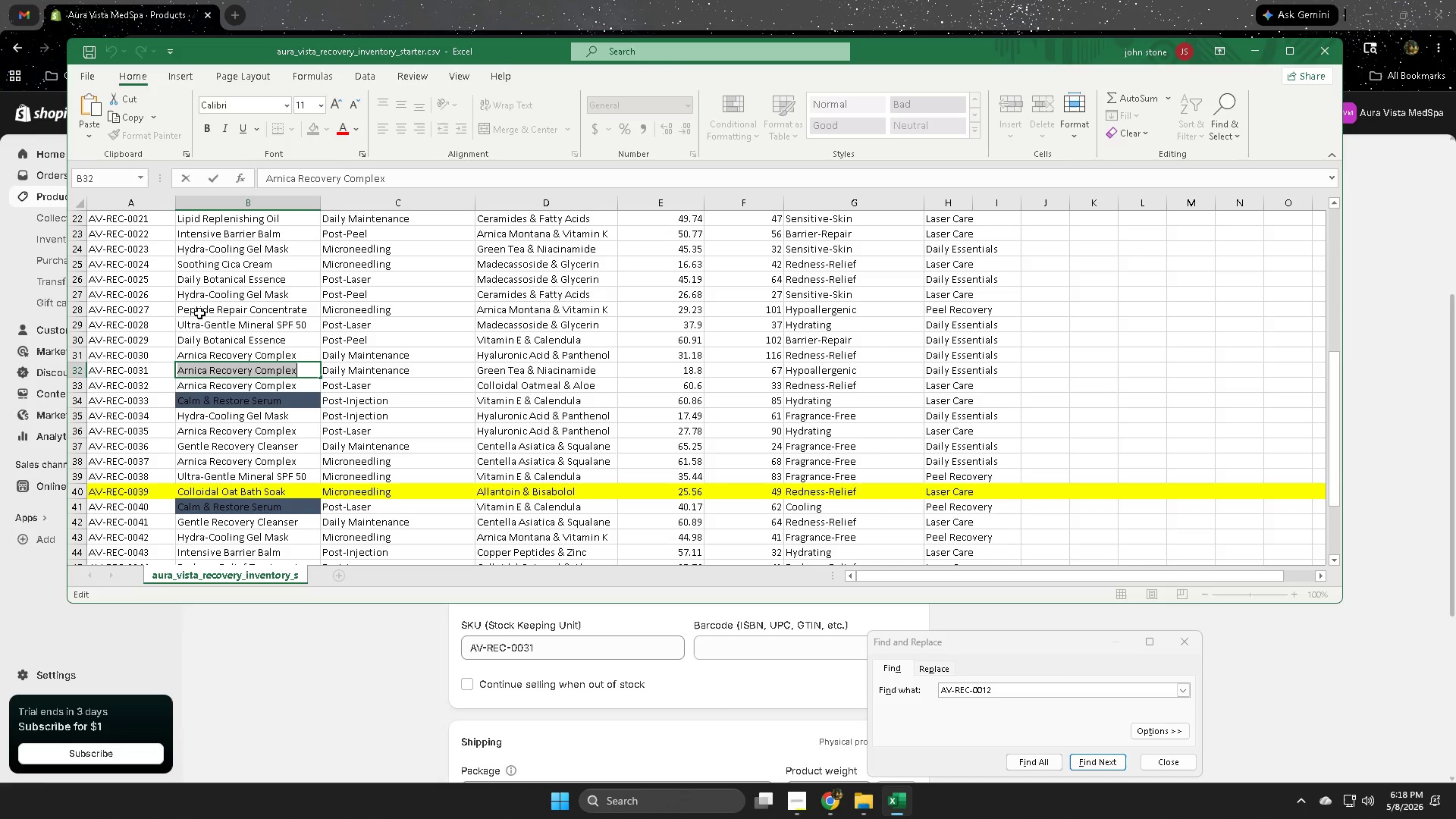 
key(Control+C)
 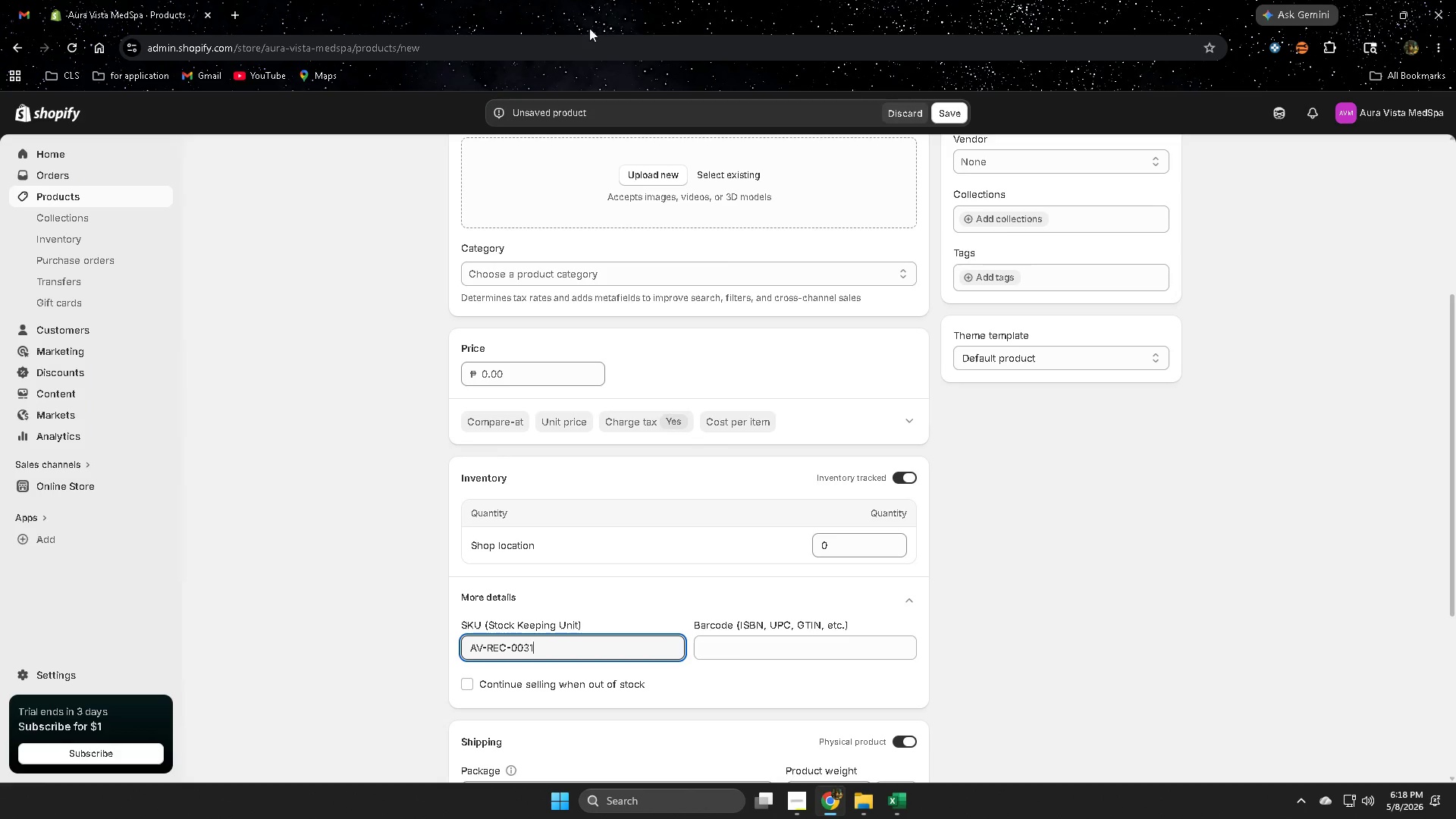 
scroll: coordinate [308, 602], scroll_direction: up, amount: 8.0
 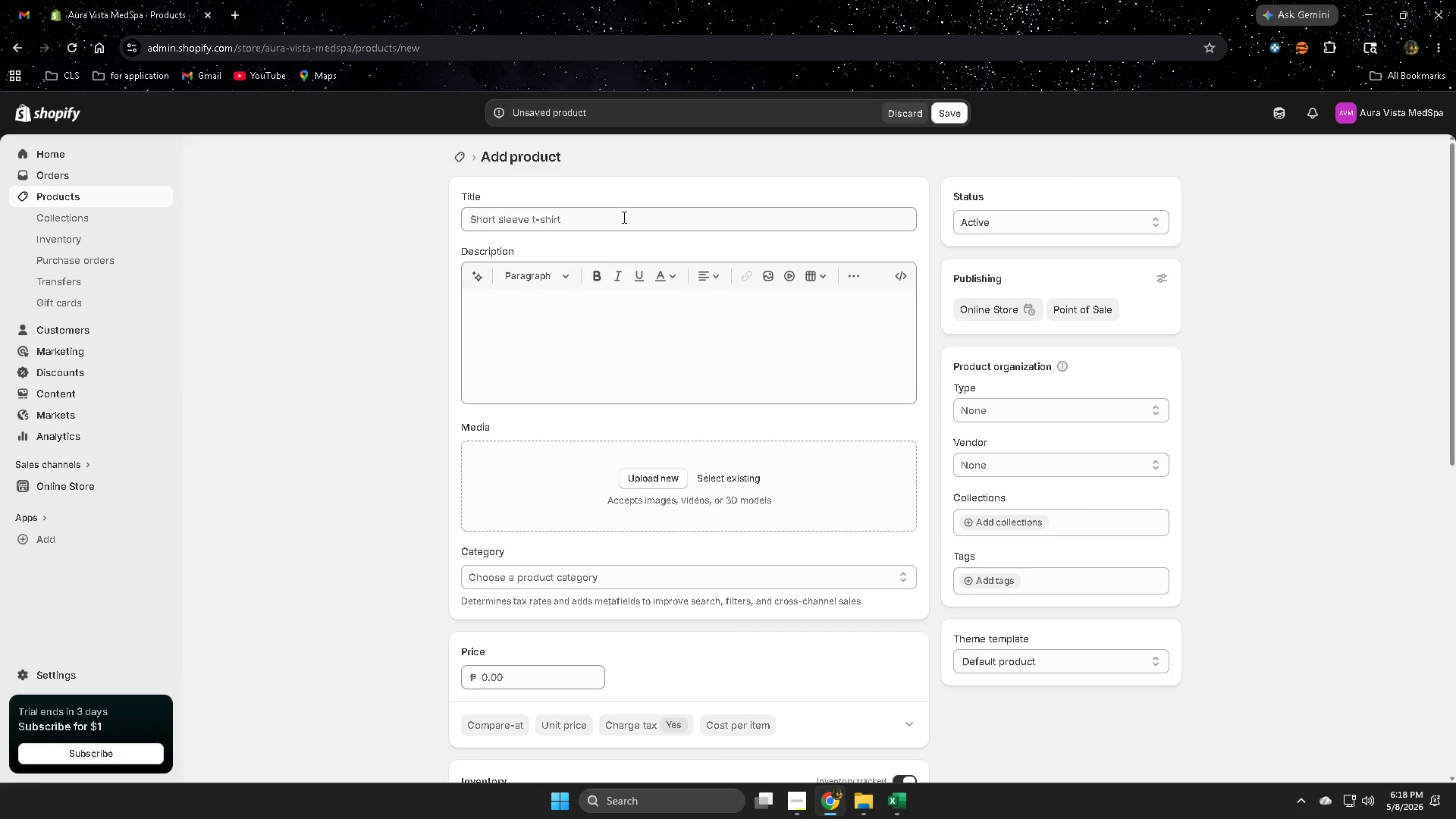 
double_click([623, 217])
 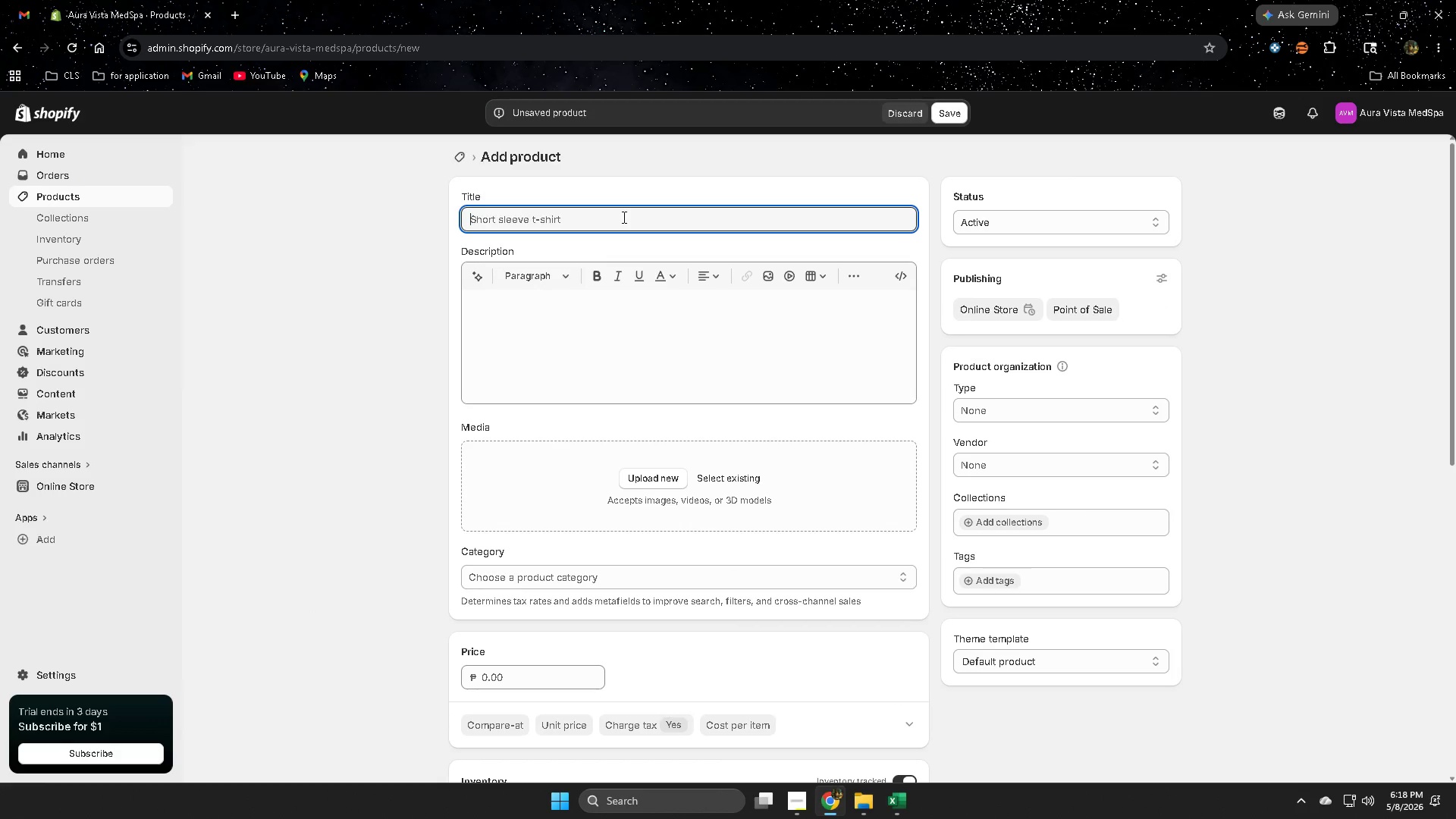 
triple_click([623, 217])
 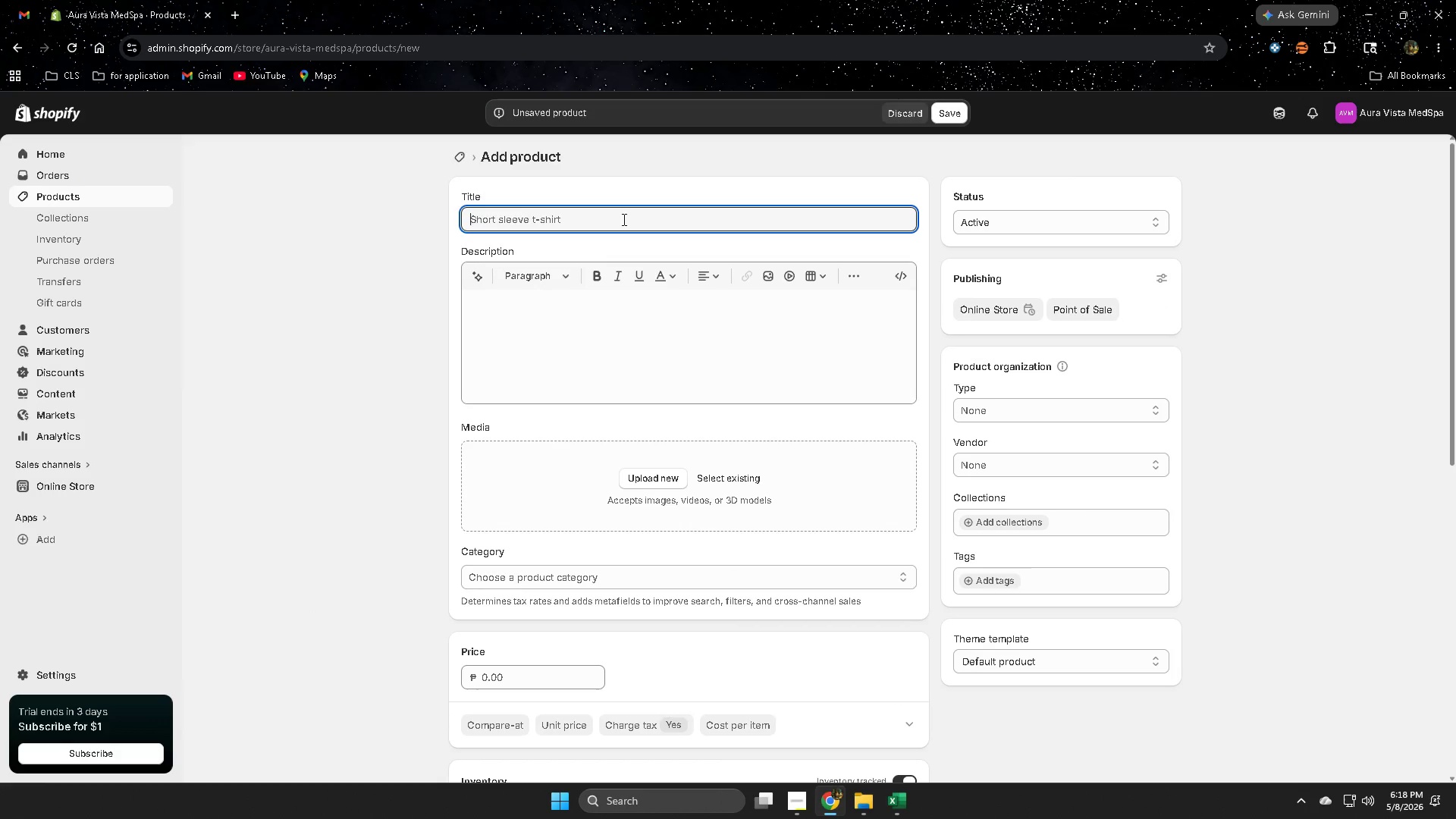 
key(Control+ControlLeft)
 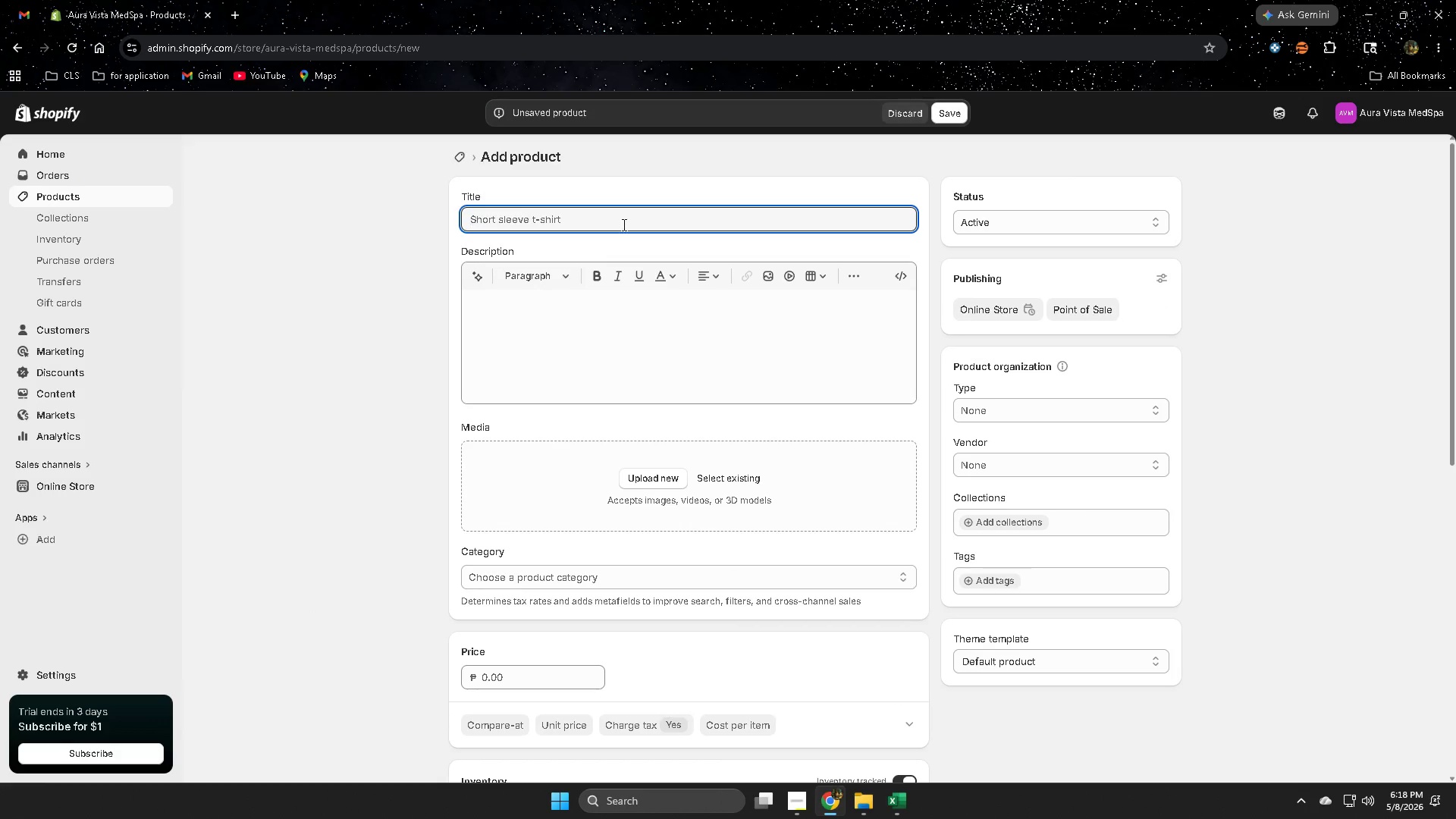 
key(Control+V)
 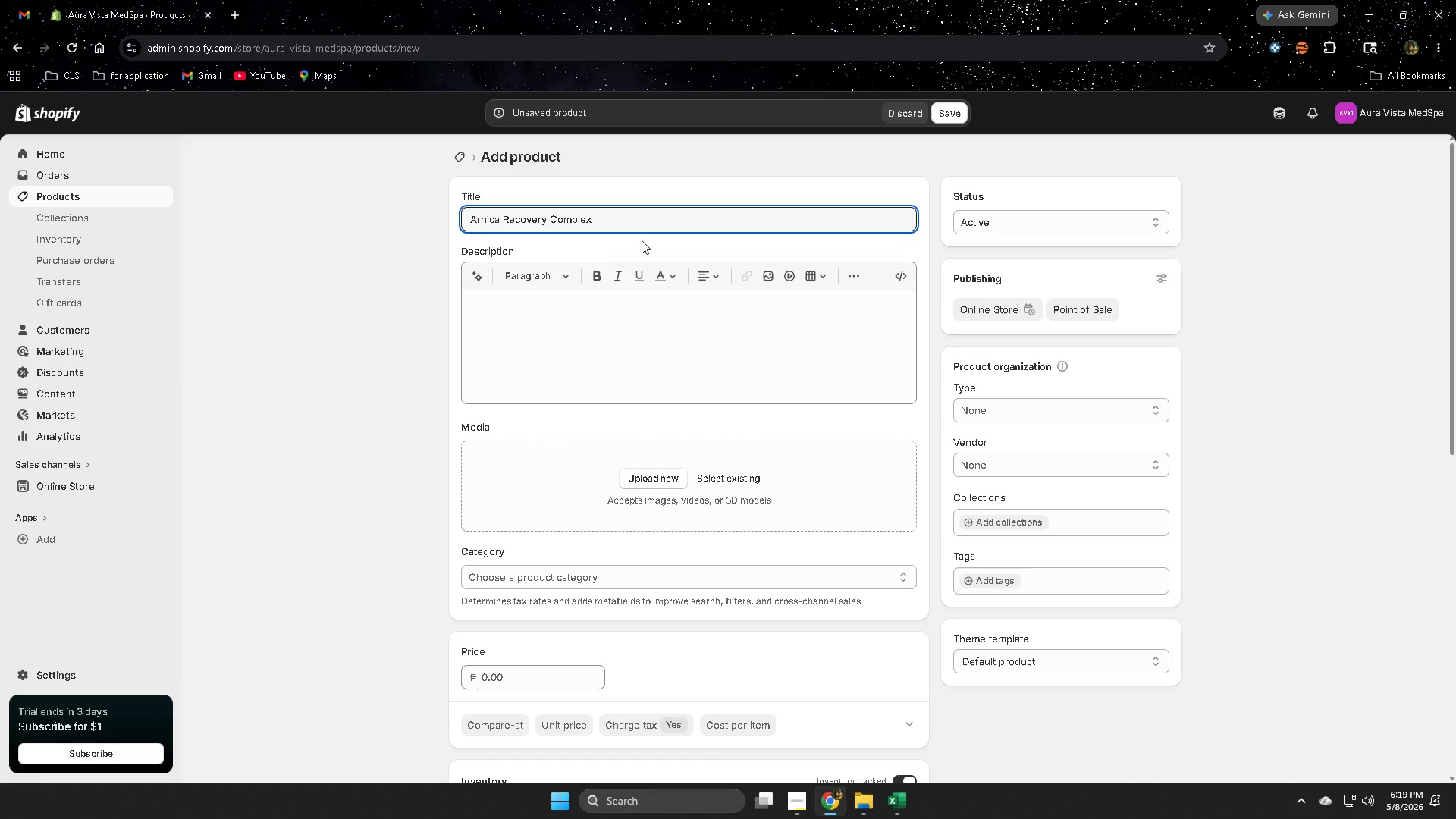 
key(Minus)
 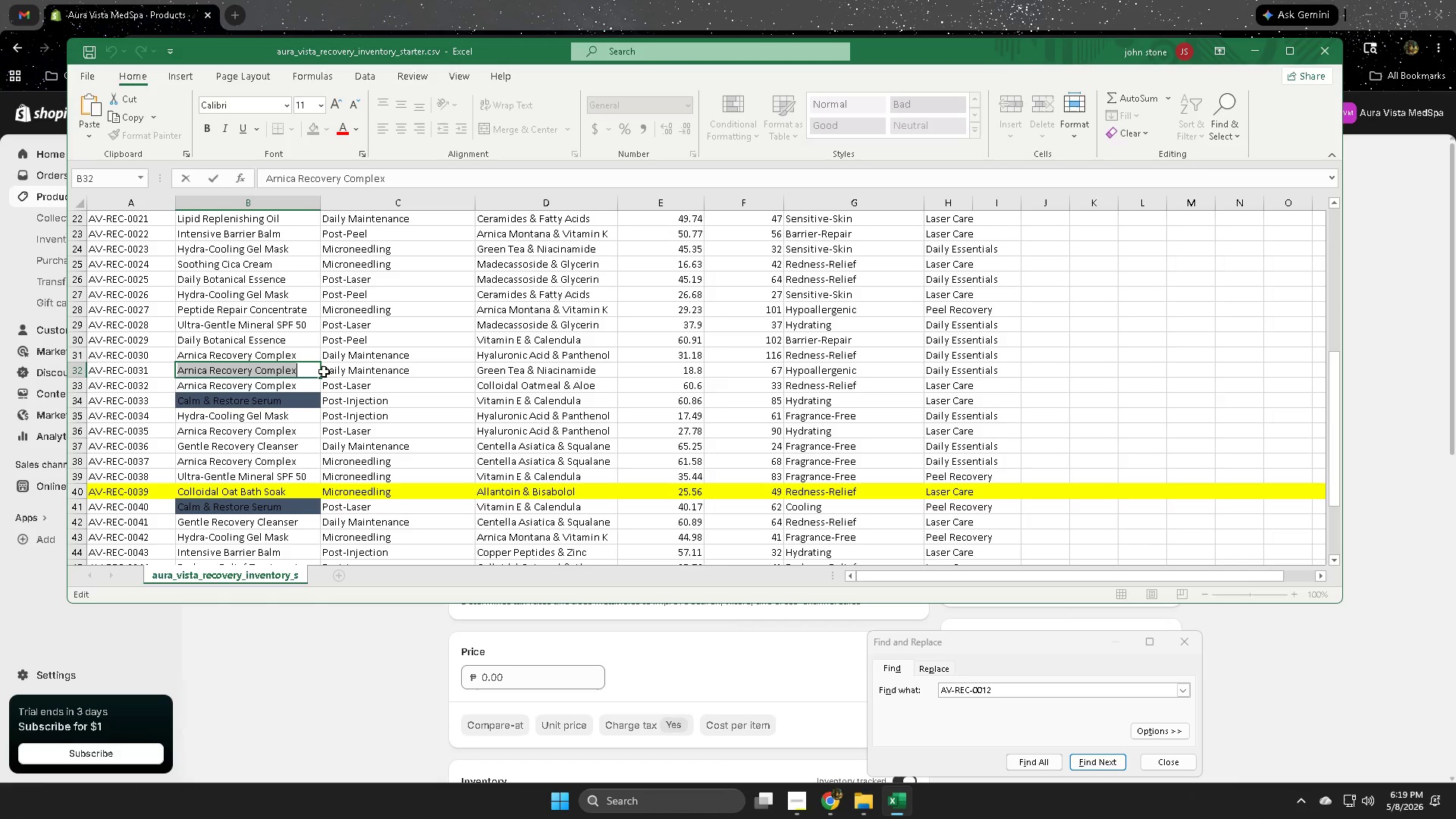 
double_click([330, 370])
 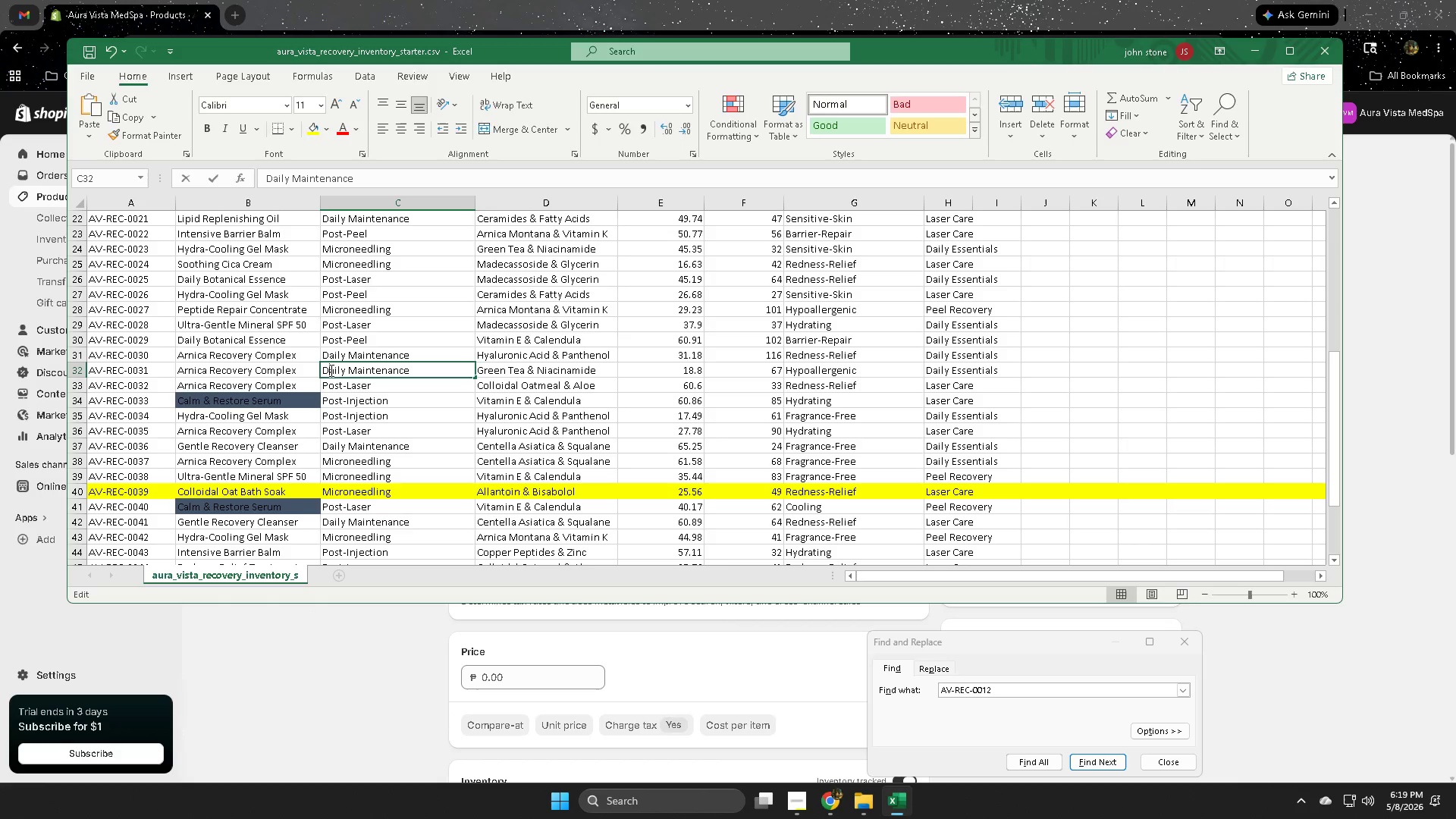 
triple_click([330, 370])
 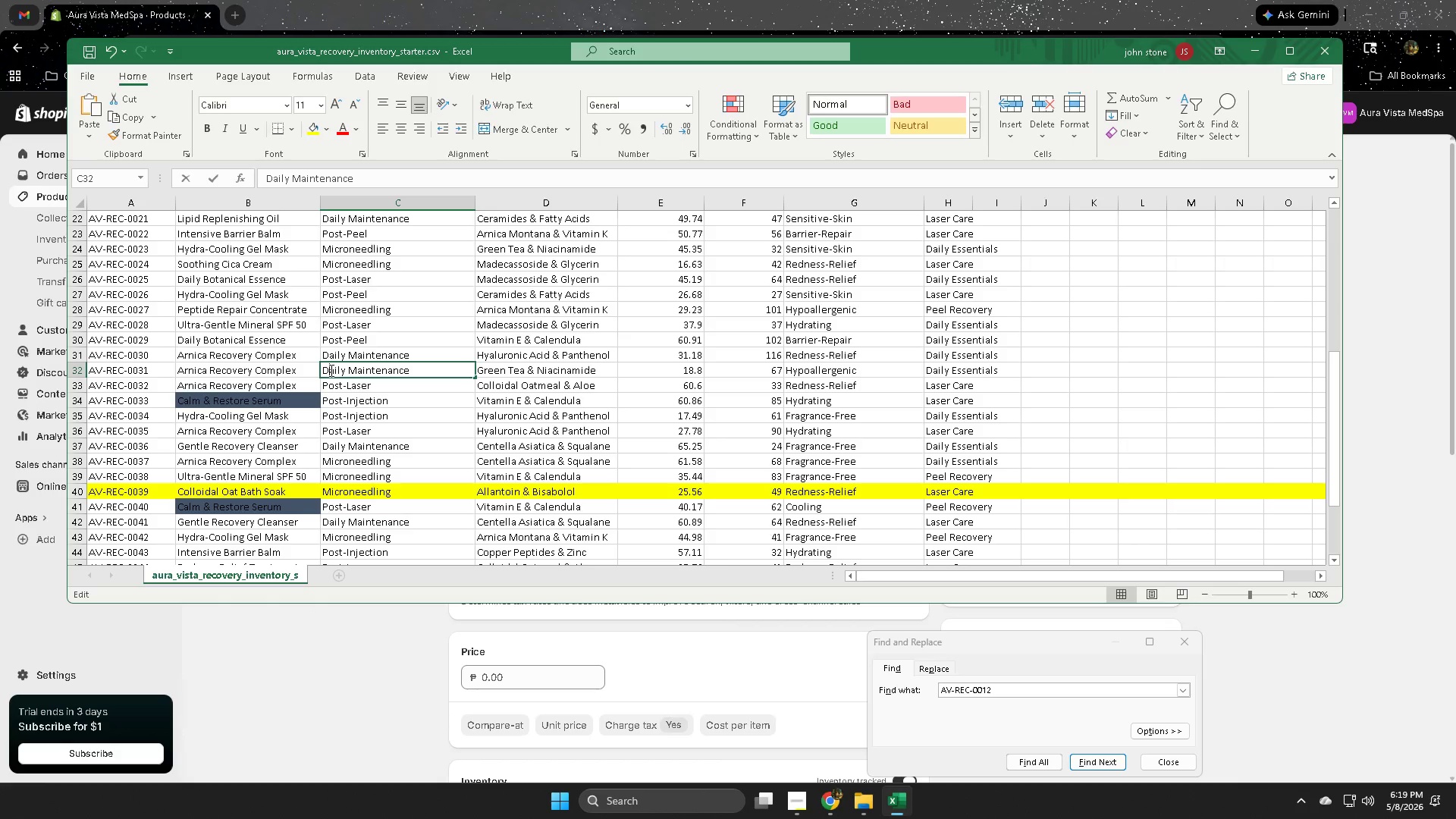 
triple_click([330, 370])
 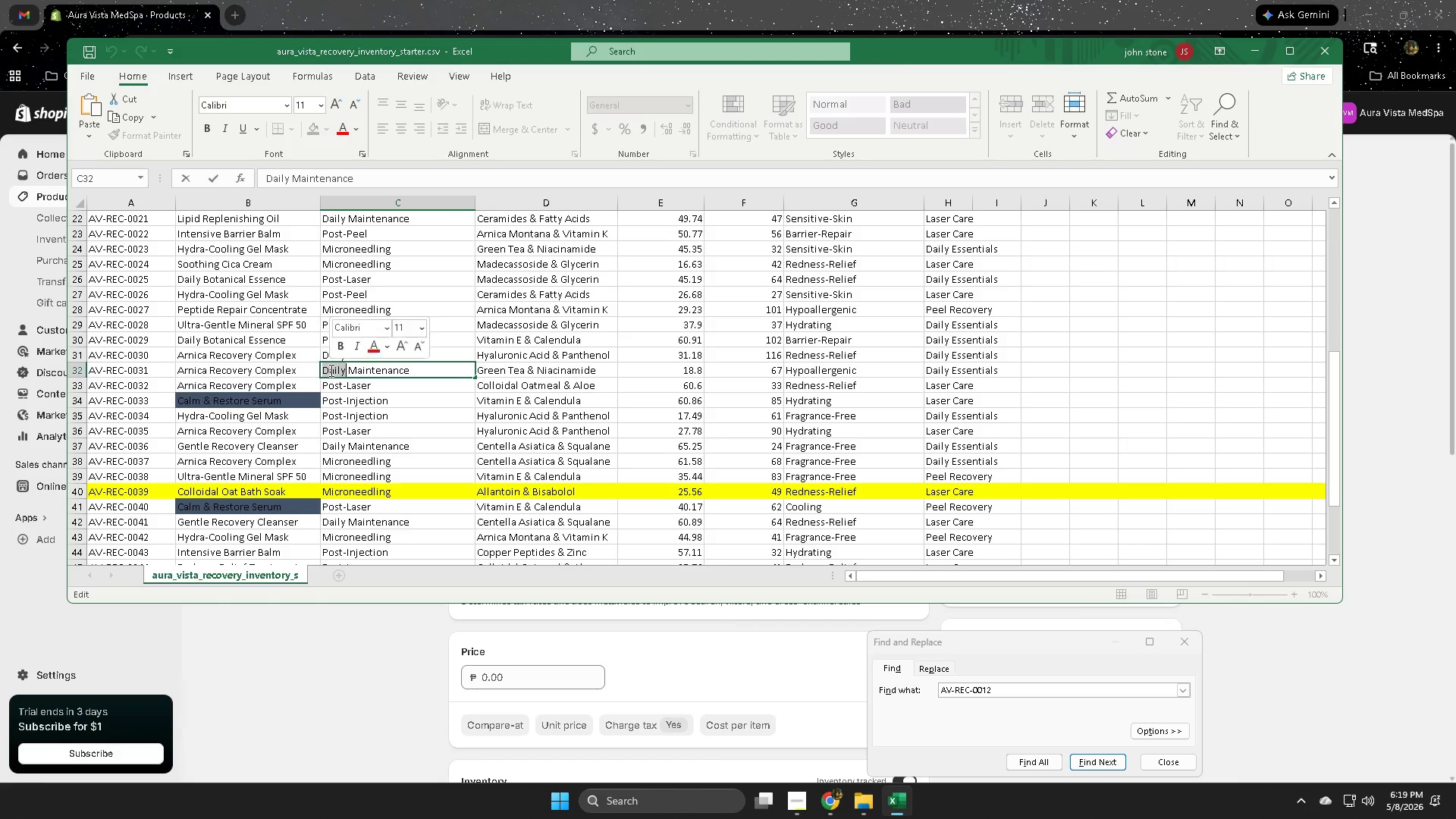 
triple_click([330, 370])
 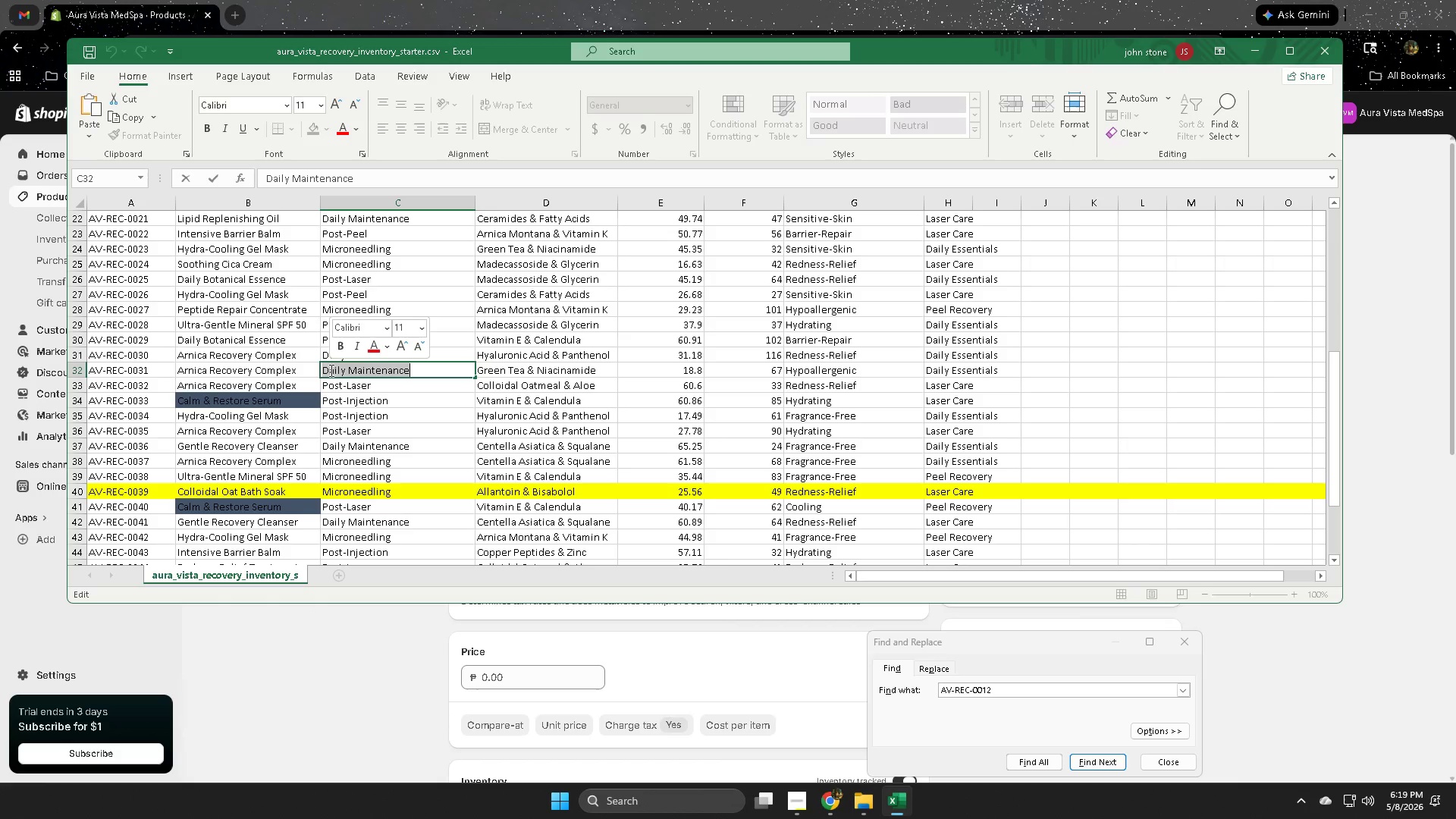 
key(Control+ControlLeft)
 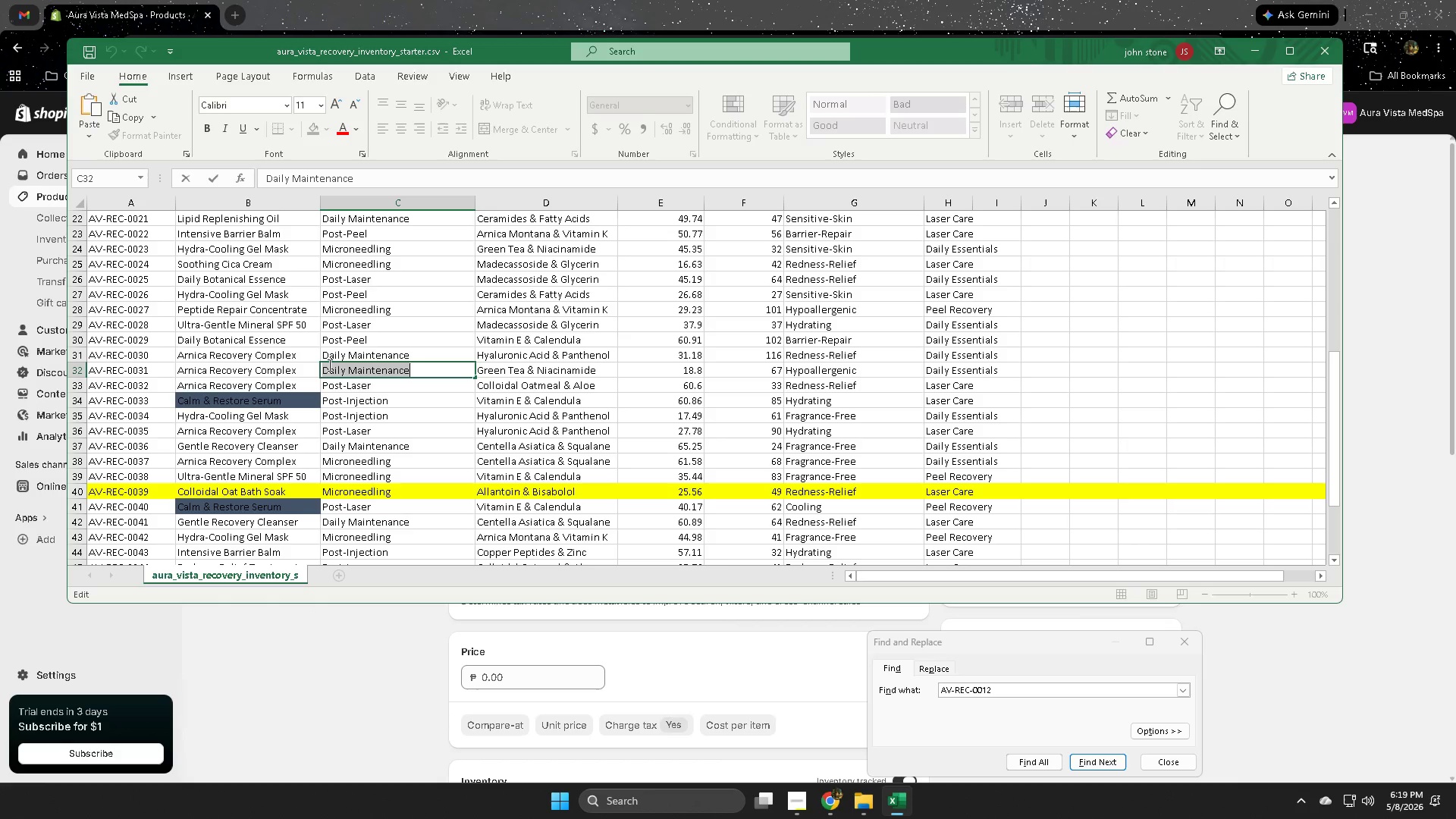 
key(Control+C)
 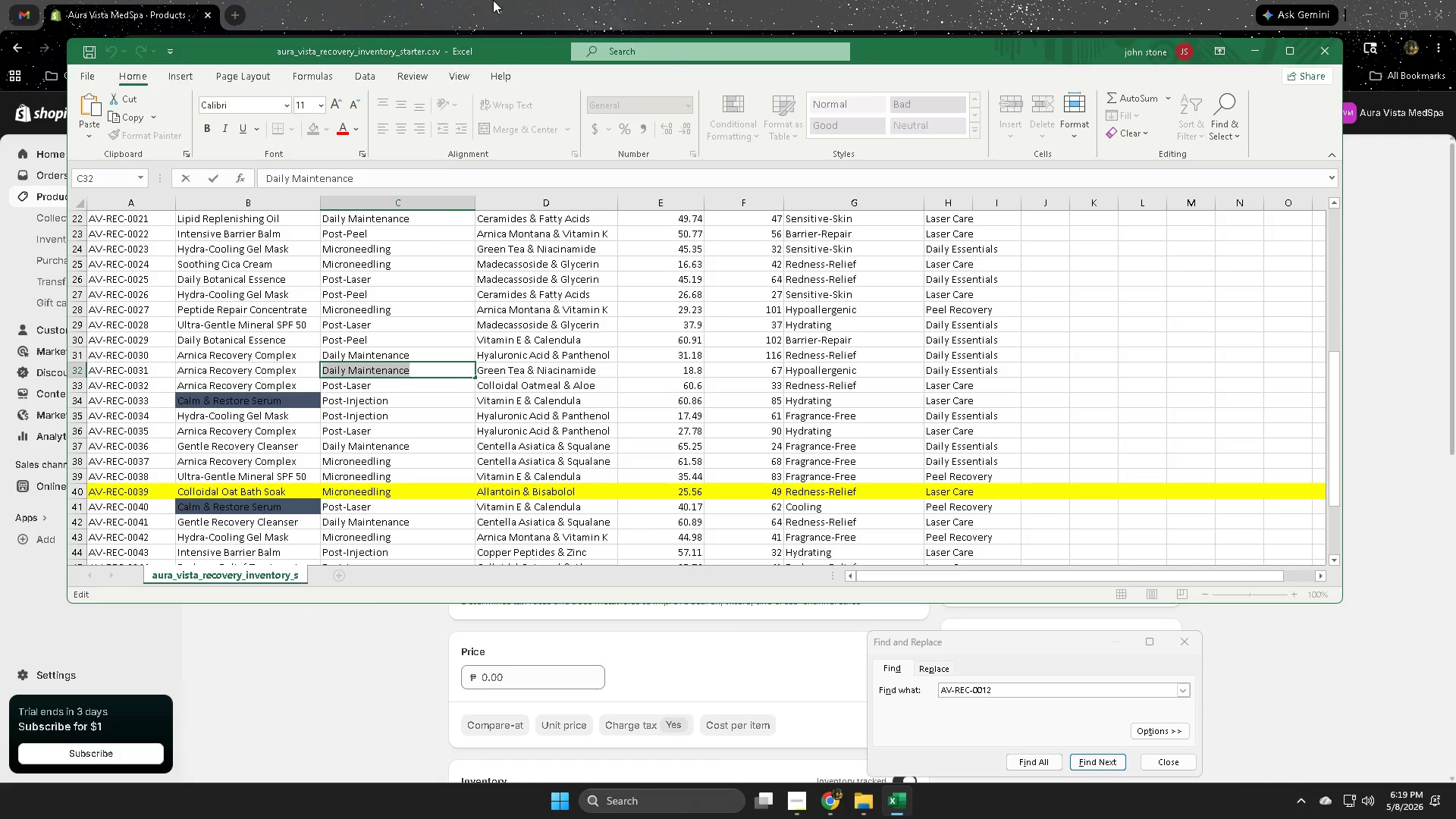 
left_click([497, 0])
 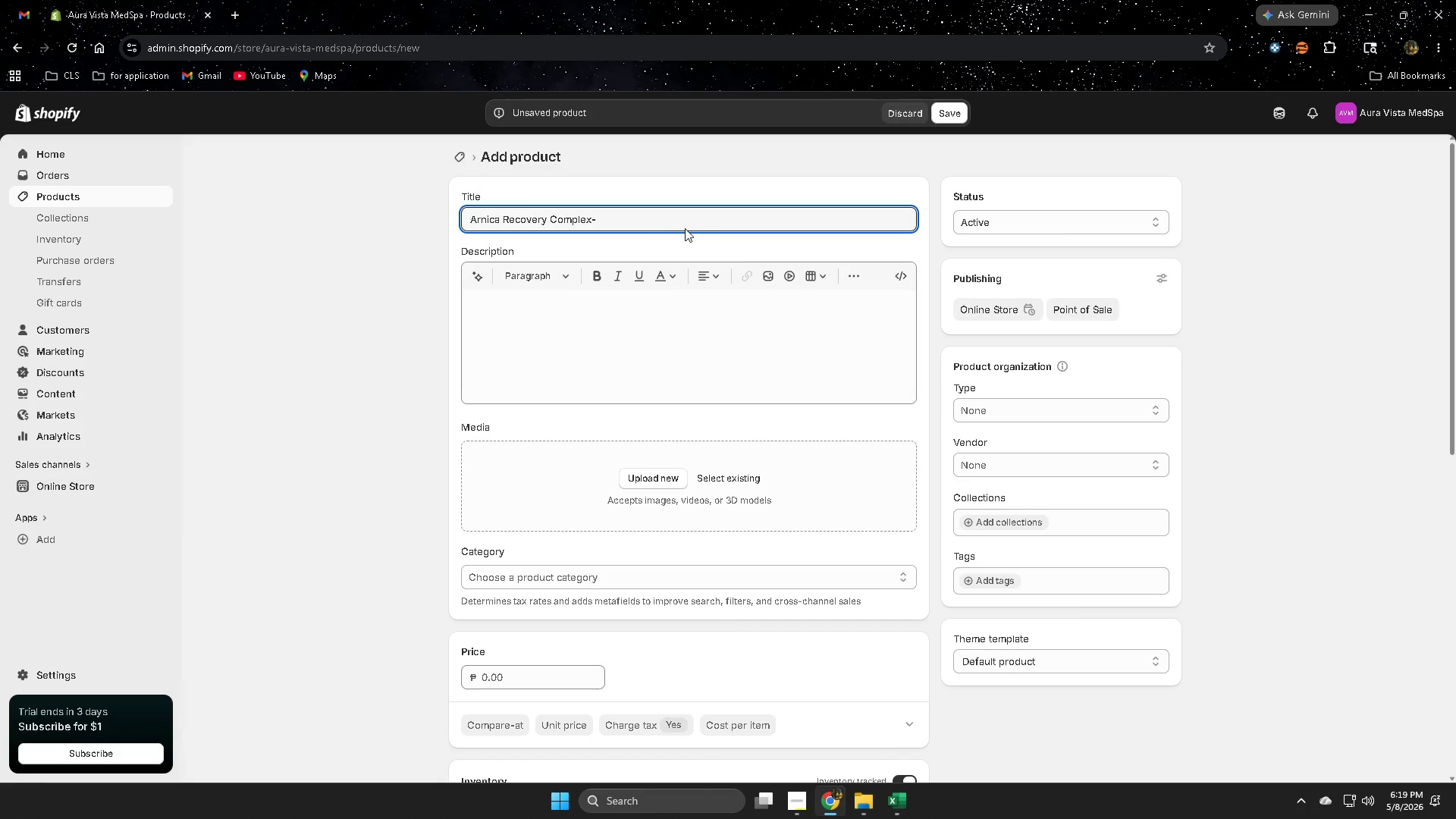 
key(Space)
 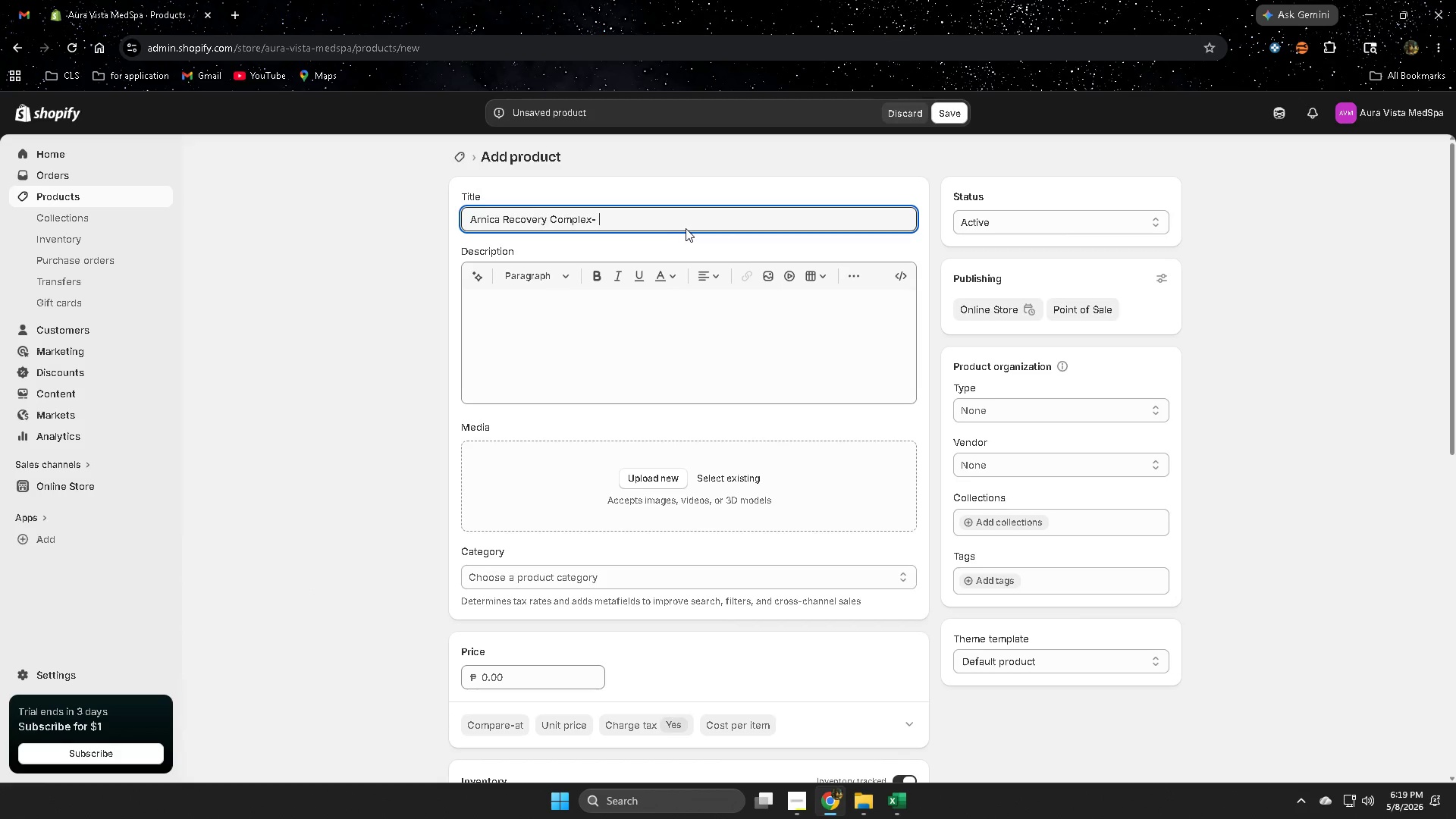 
key(Control+ControlLeft)
 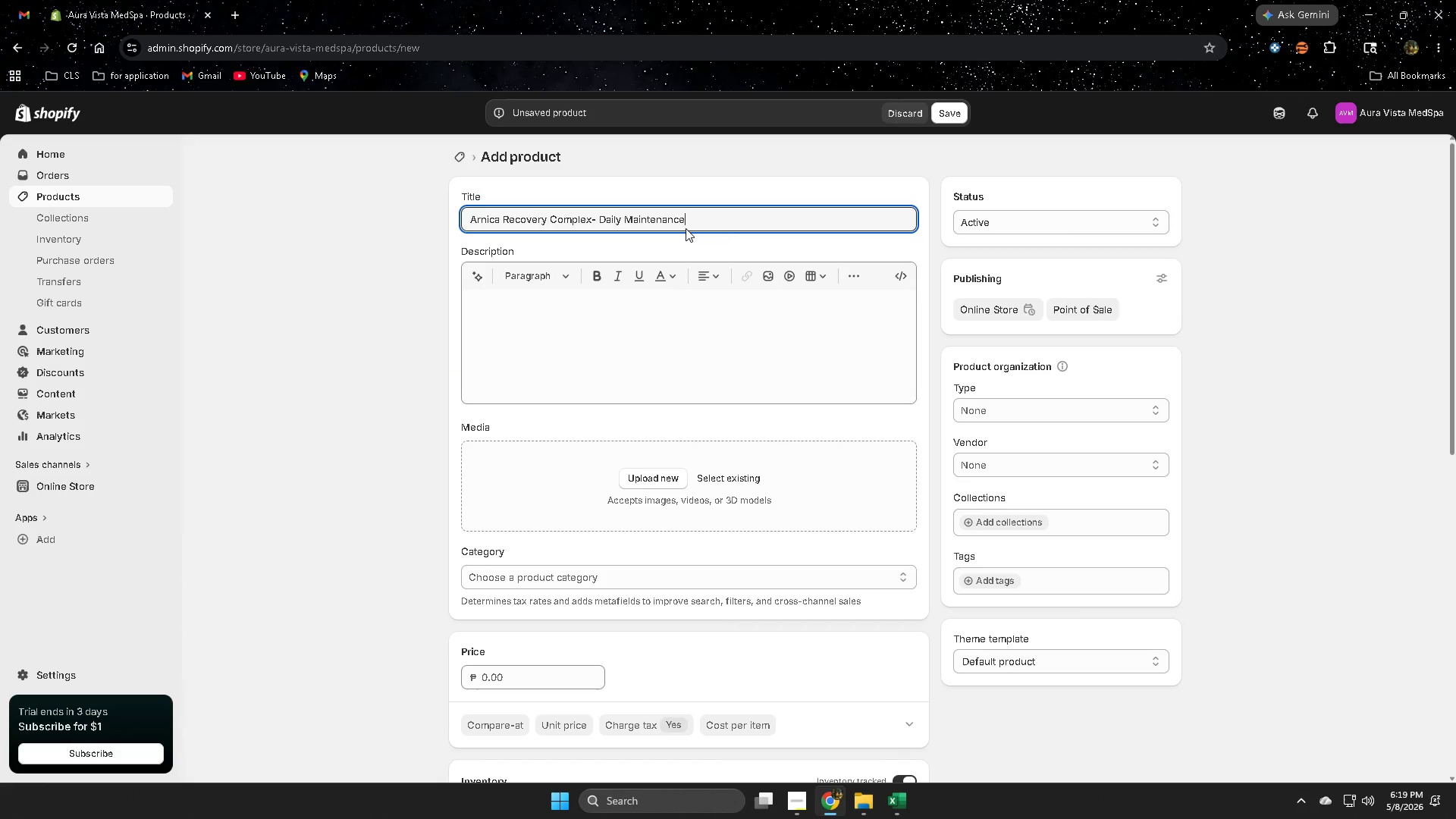 
key(Control+V)
 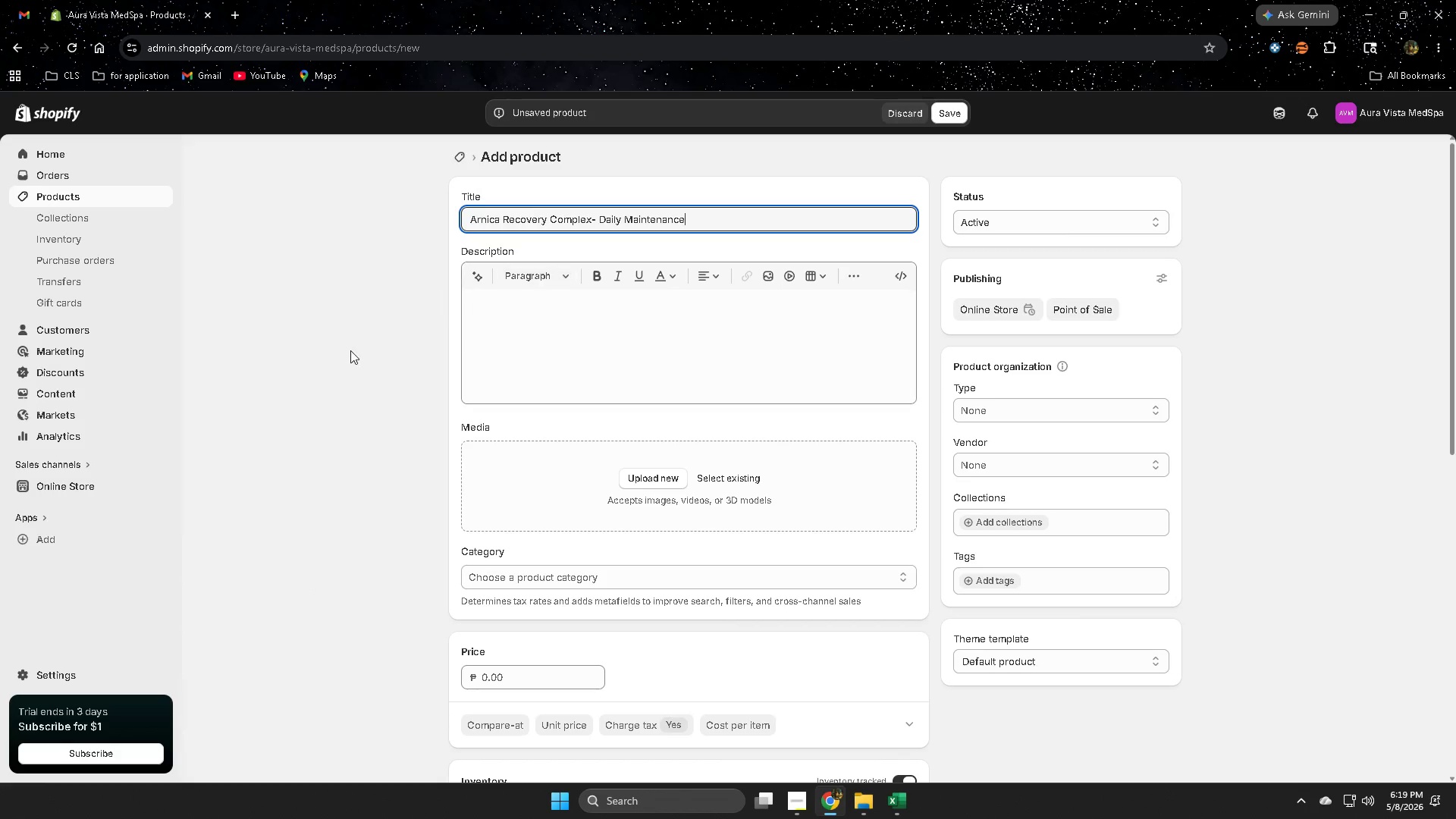 
left_click([350, 350])
 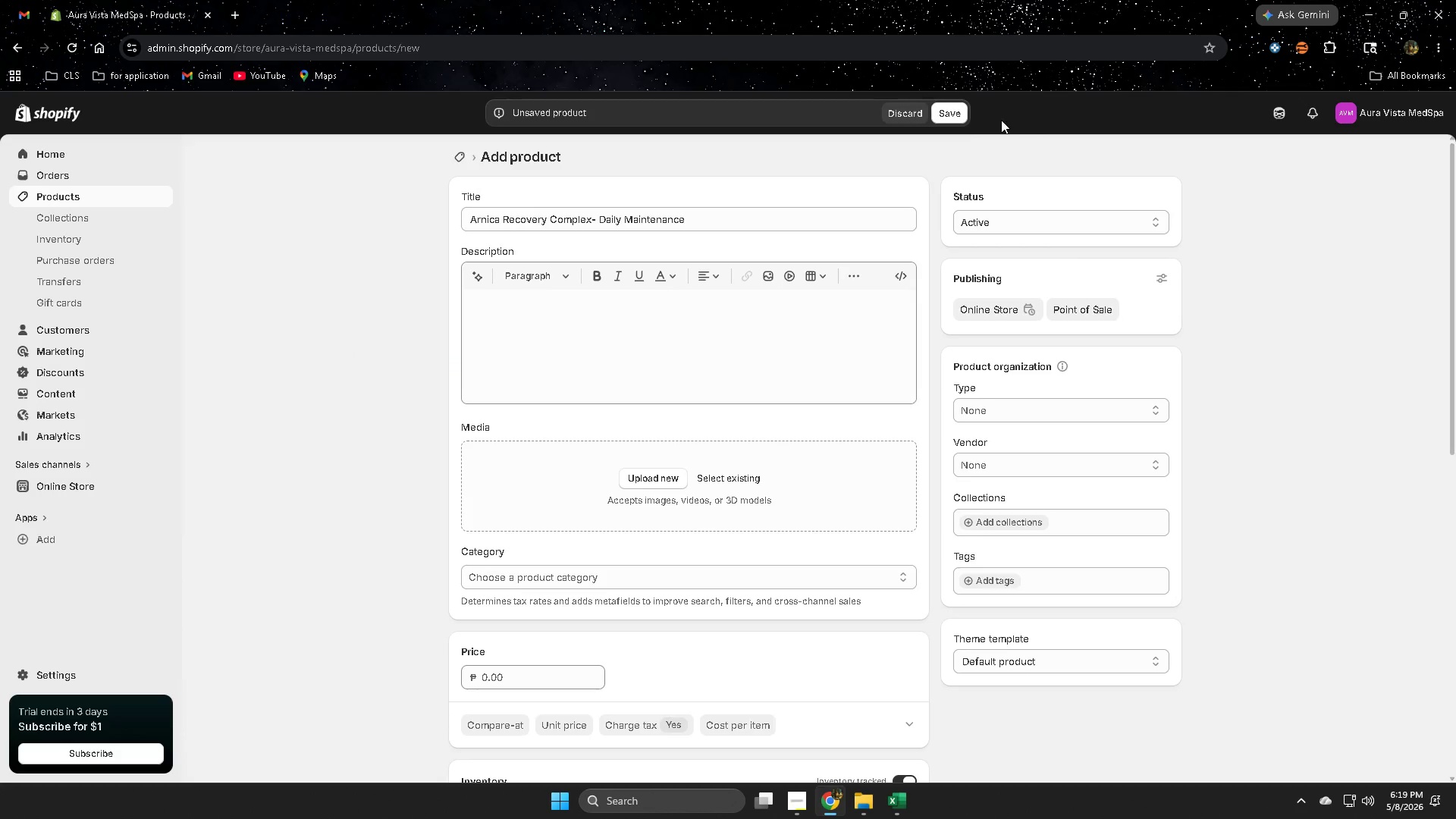 
left_click([952, 115])
 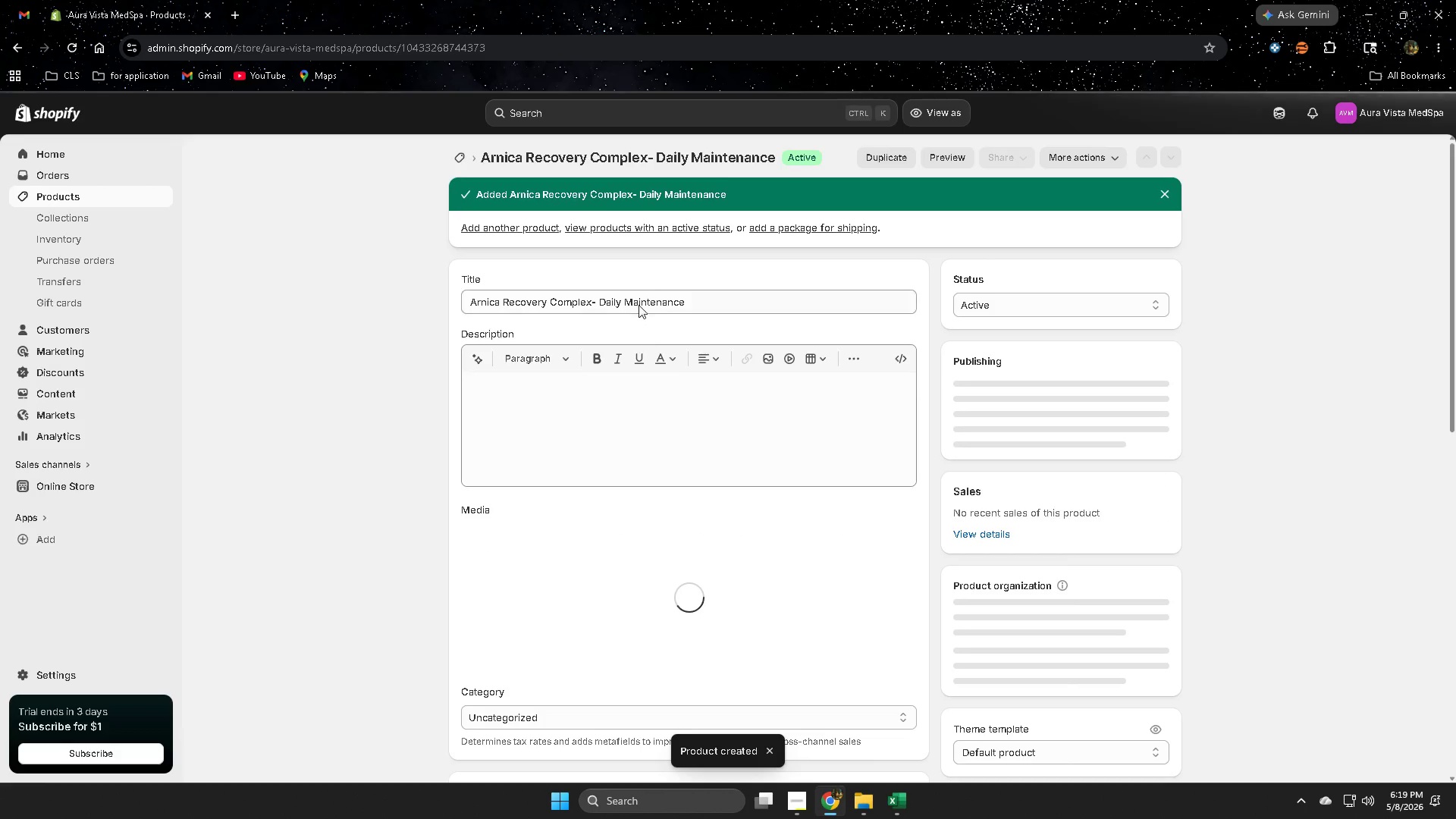 
wait(5.31)
 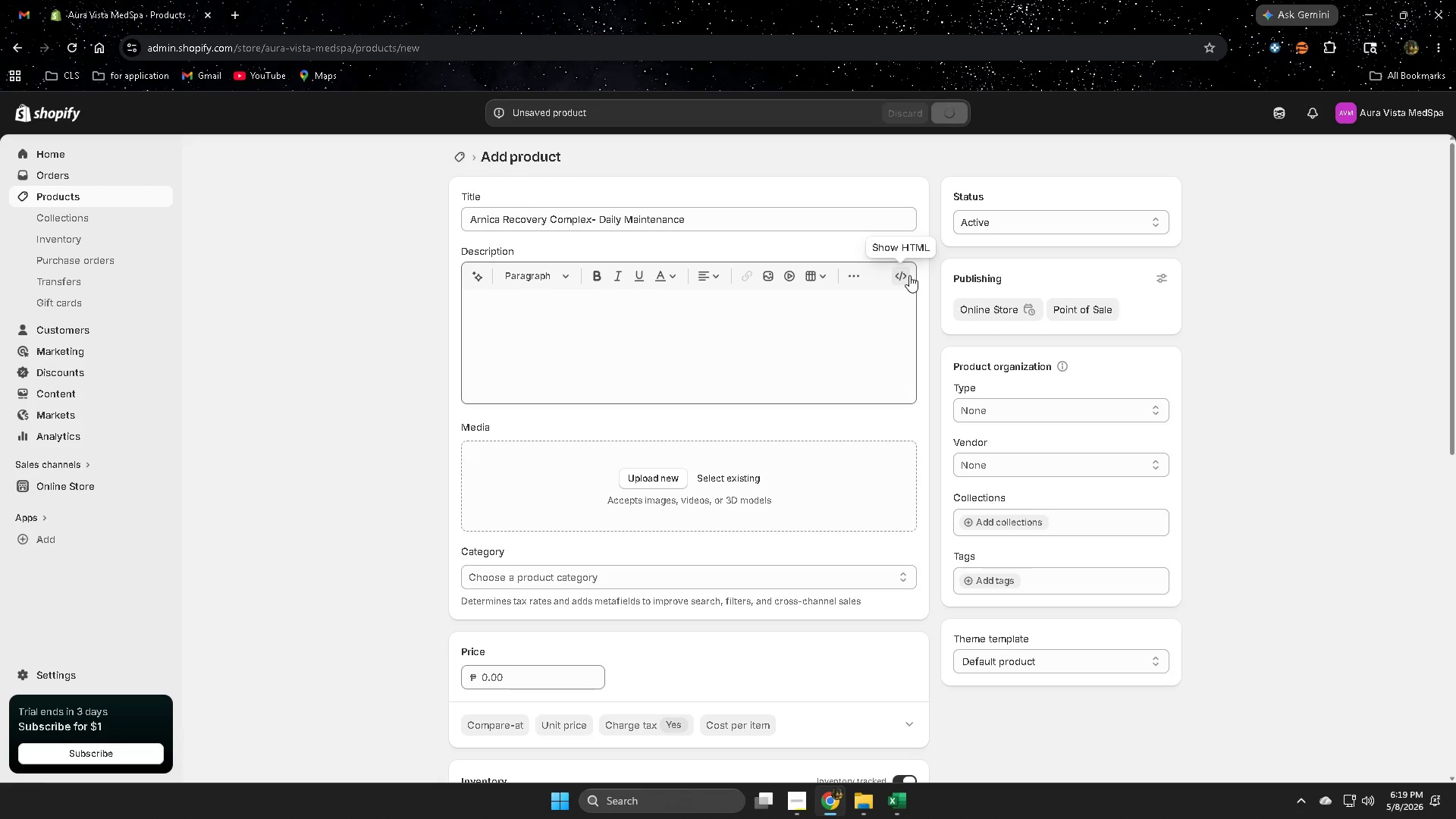 
left_click([895, 795])
 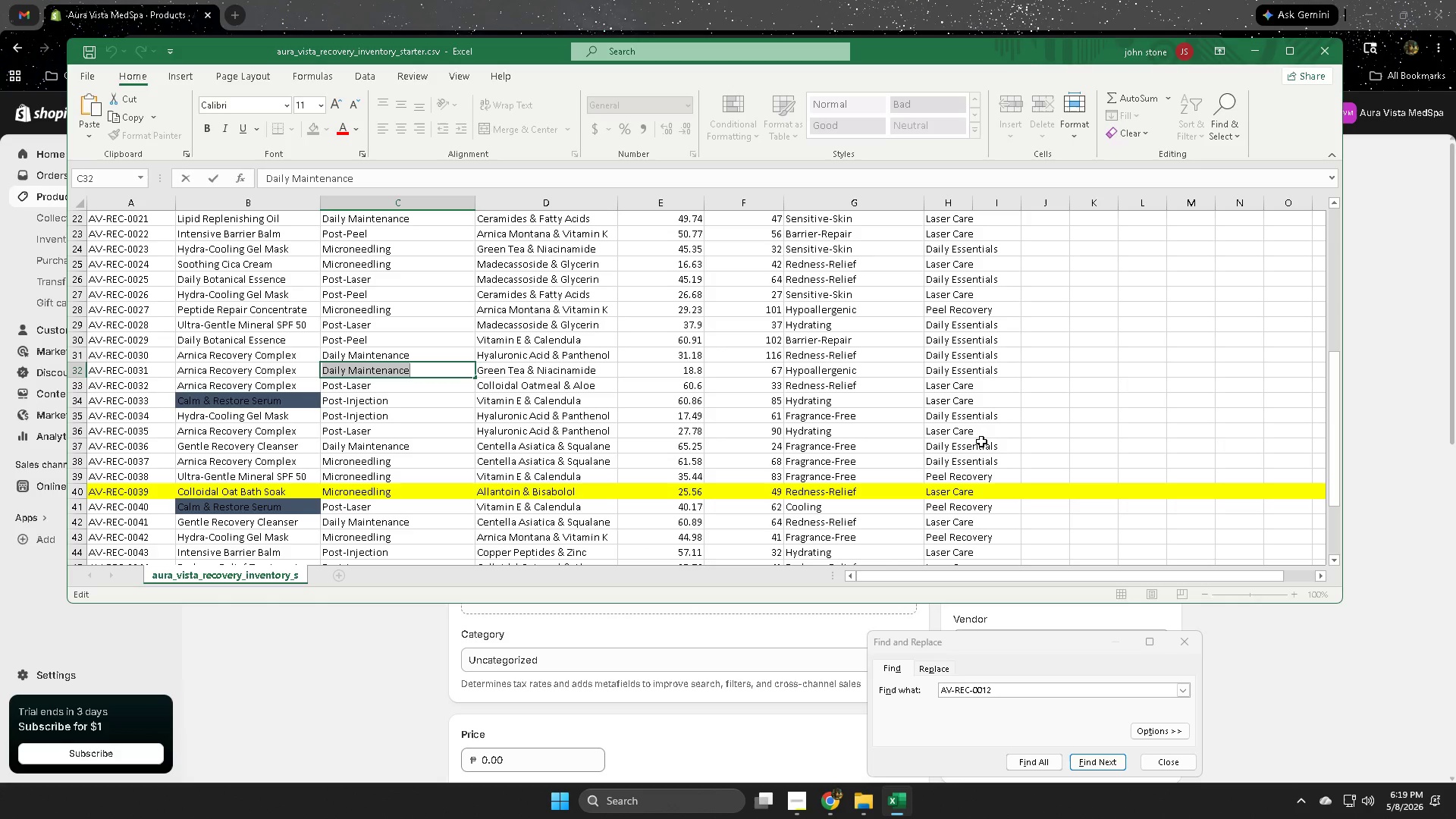 
wait(8.78)
 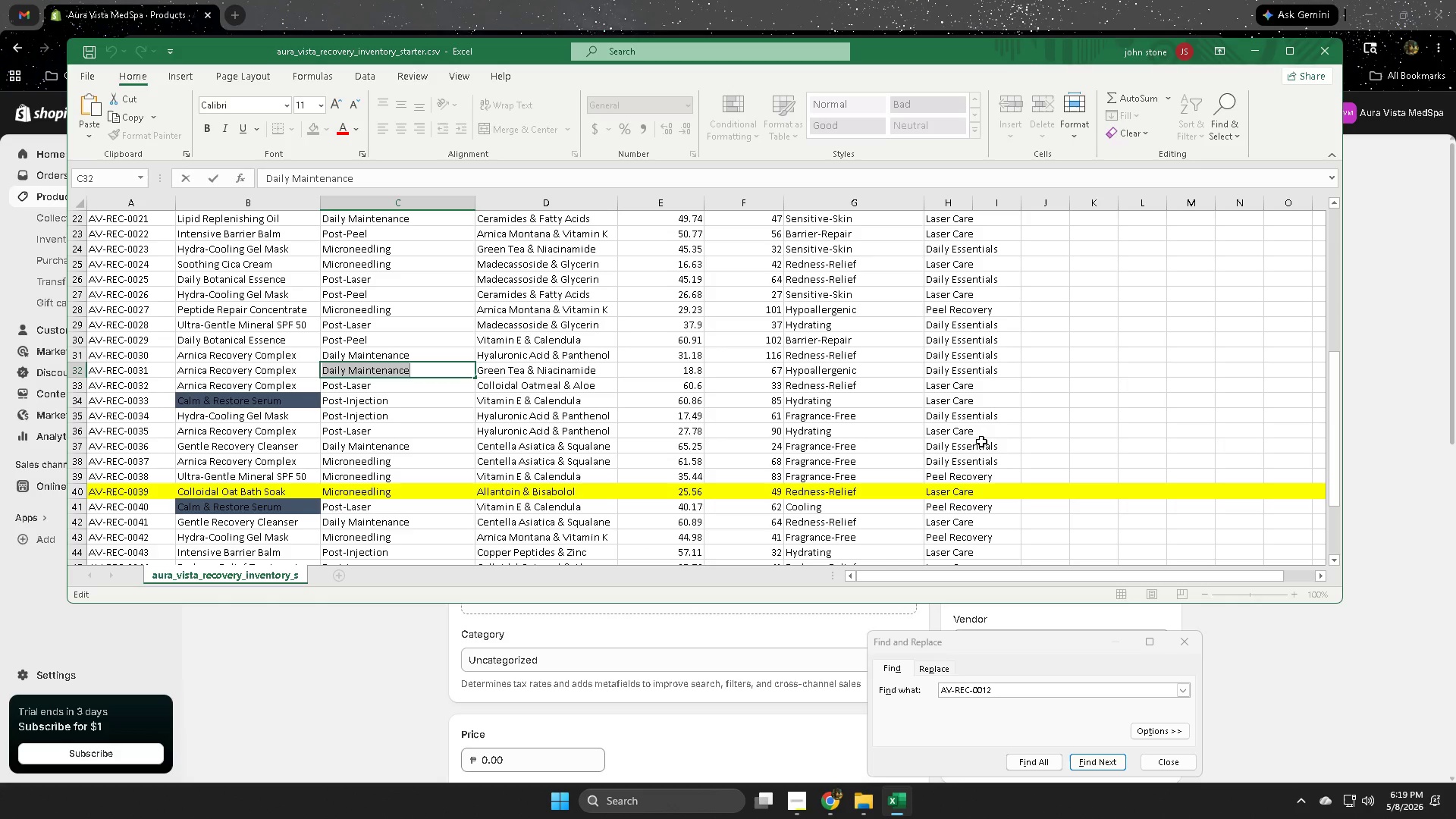 
scroll: coordinate [987, 460], scroll_direction: up, amount: 9.0
 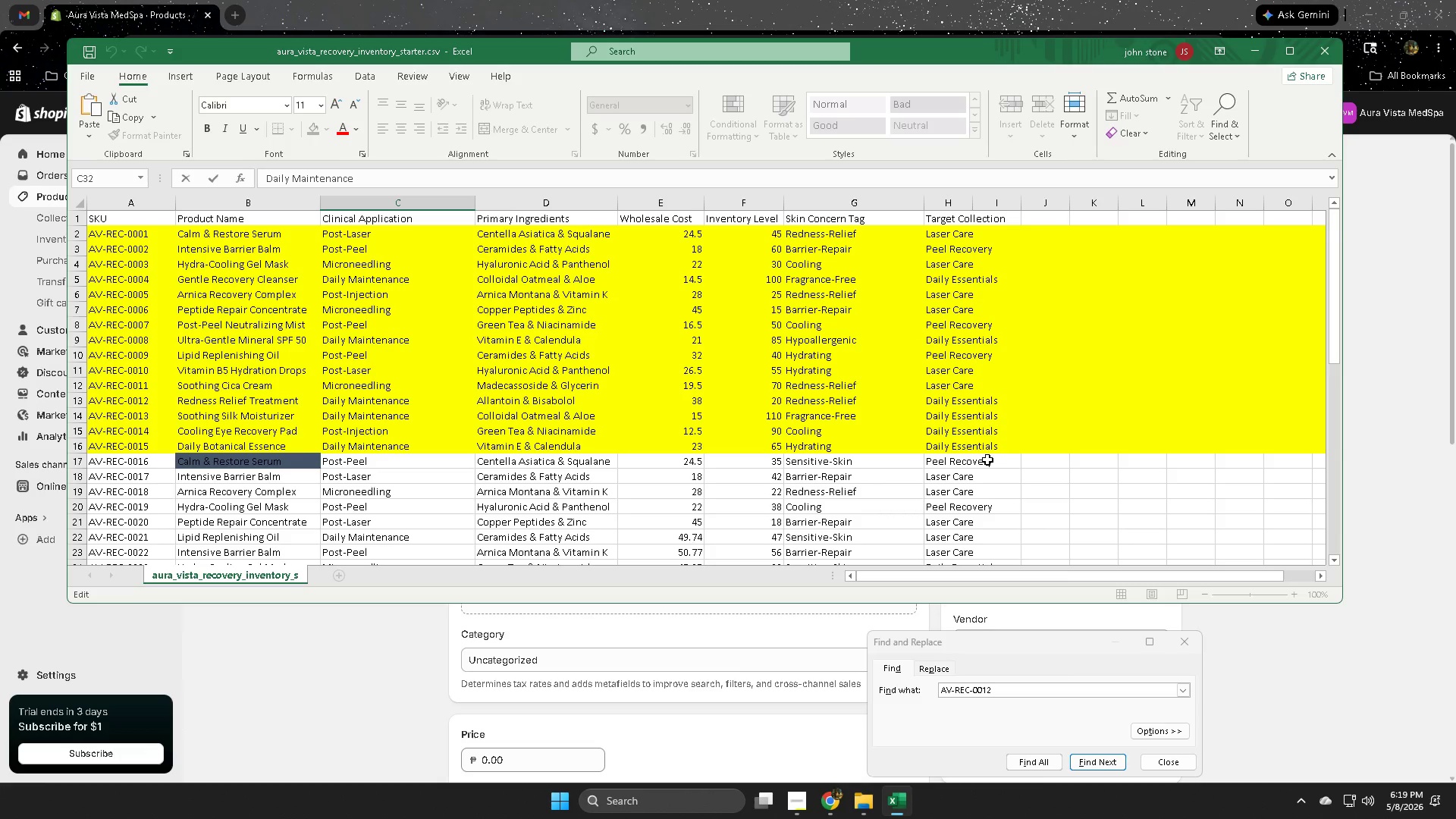 
scroll: coordinate [987, 460], scroll_direction: down, amount: 1.0
 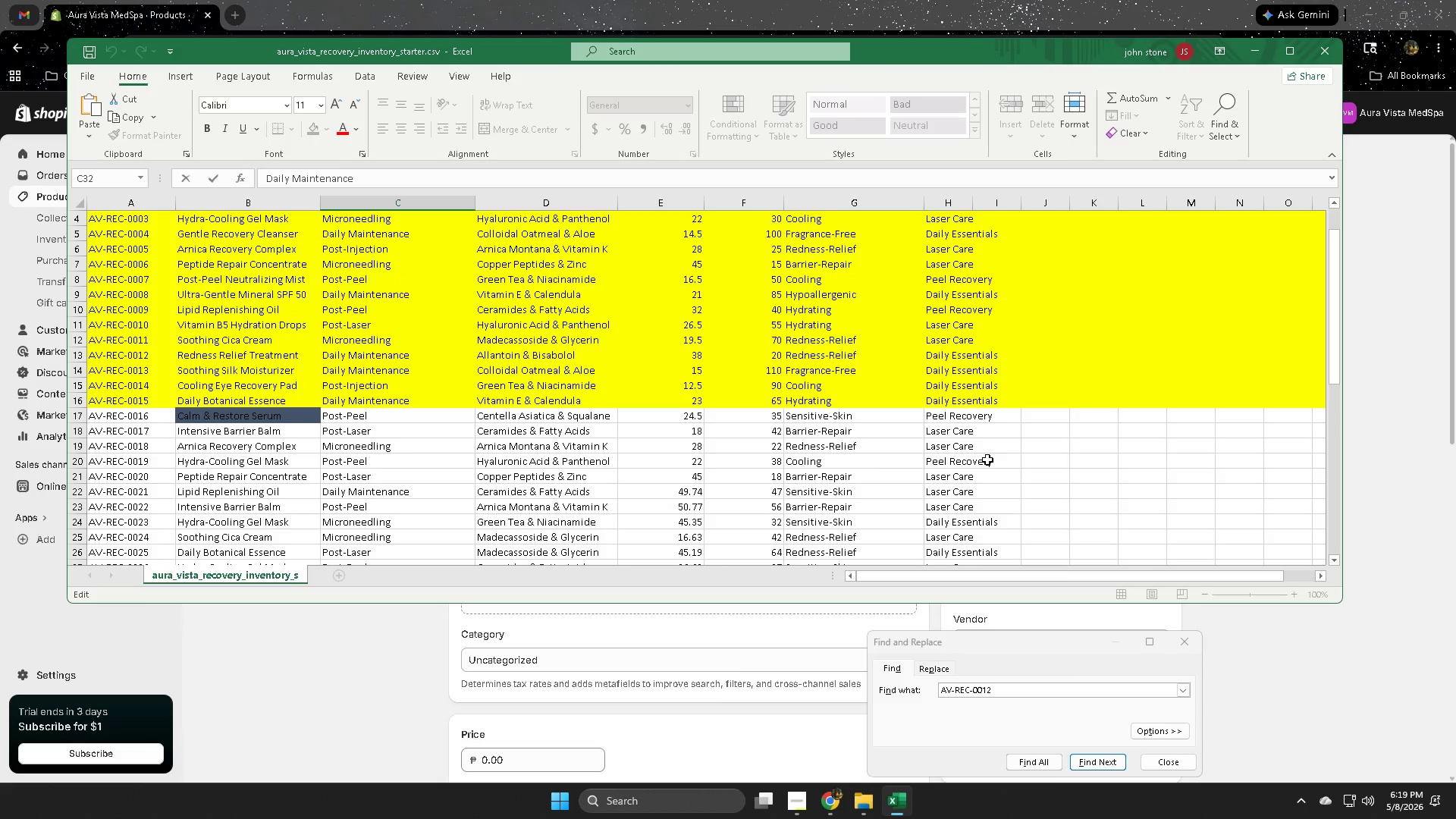 
scroll: coordinate [987, 460], scroll_direction: up, amount: 2.0
 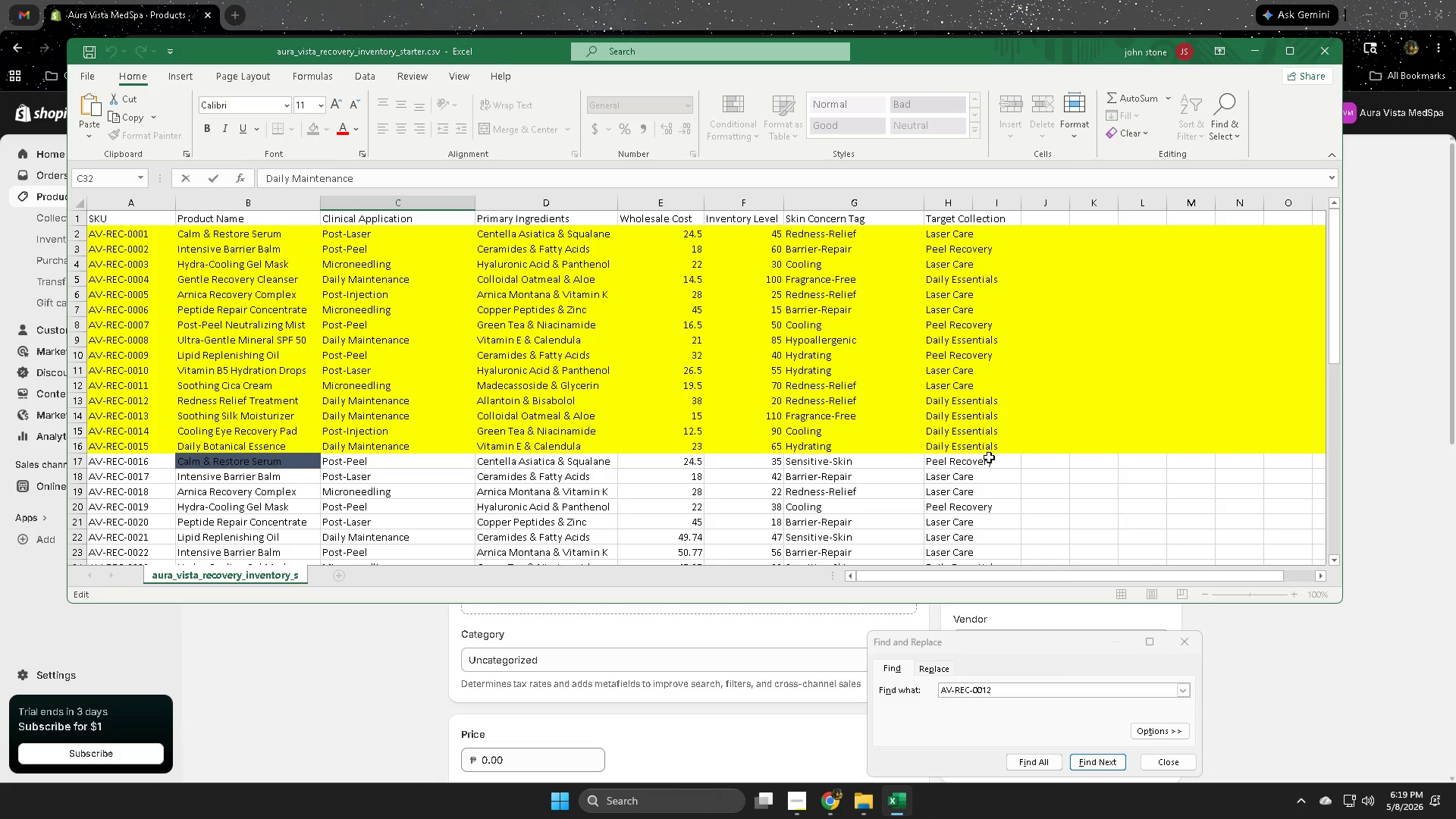 
scroll: coordinate [989, 460], scroll_direction: down, amount: 8.0
 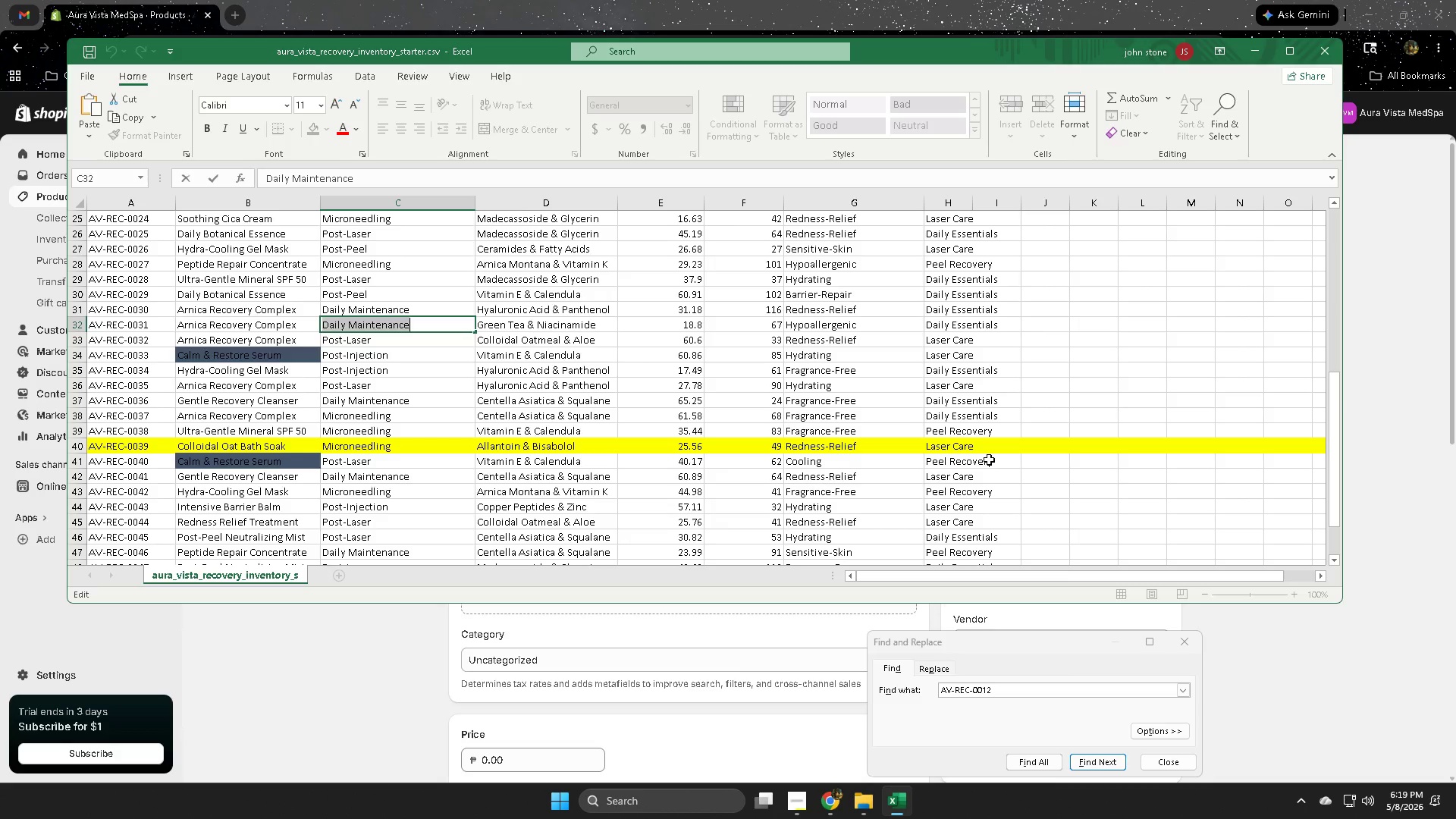 
scroll: coordinate [988, 459], scroll_direction: up, amount: 10.0
 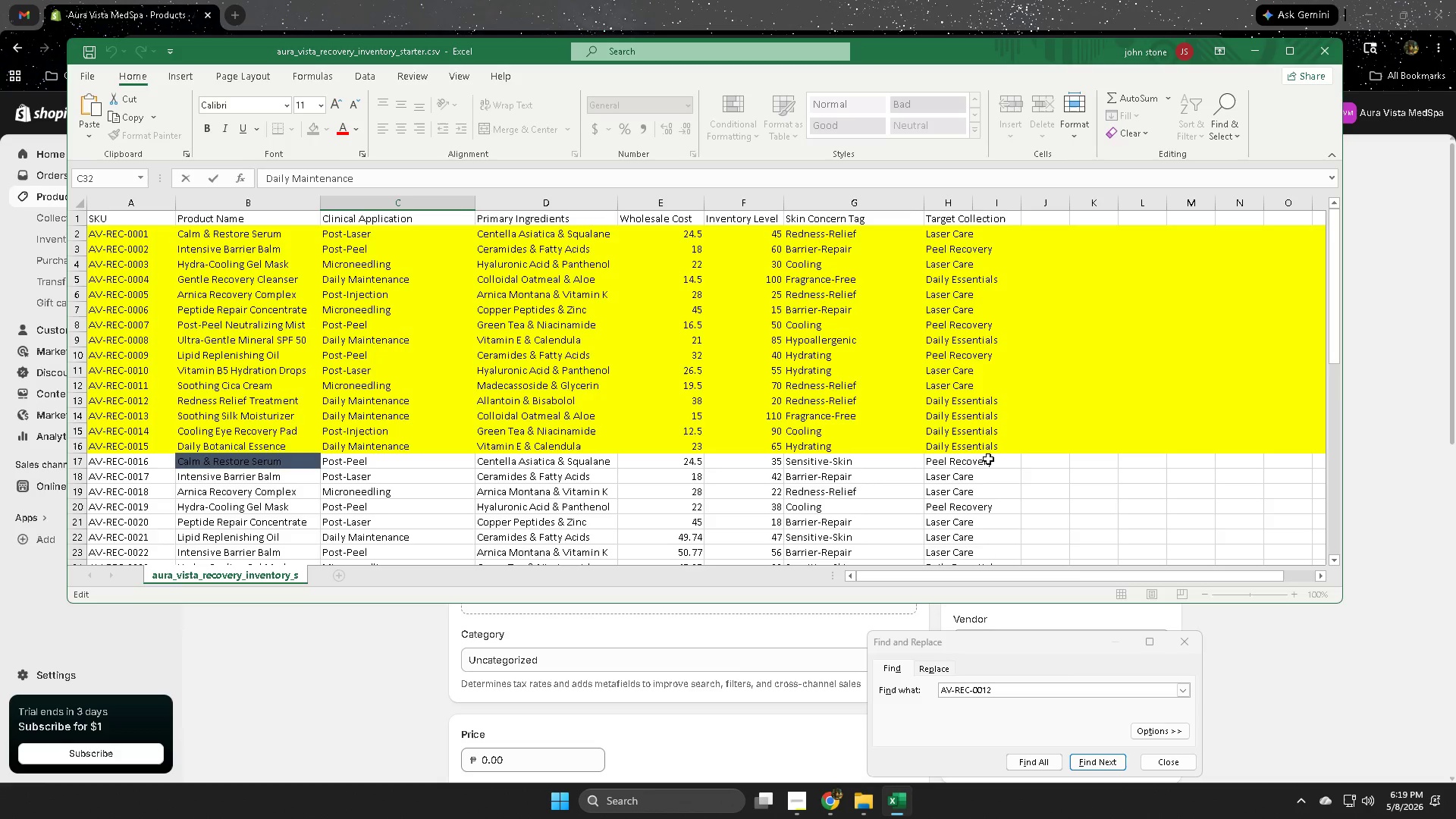 
scroll: coordinate [988, 459], scroll_direction: down, amount: 7.0
 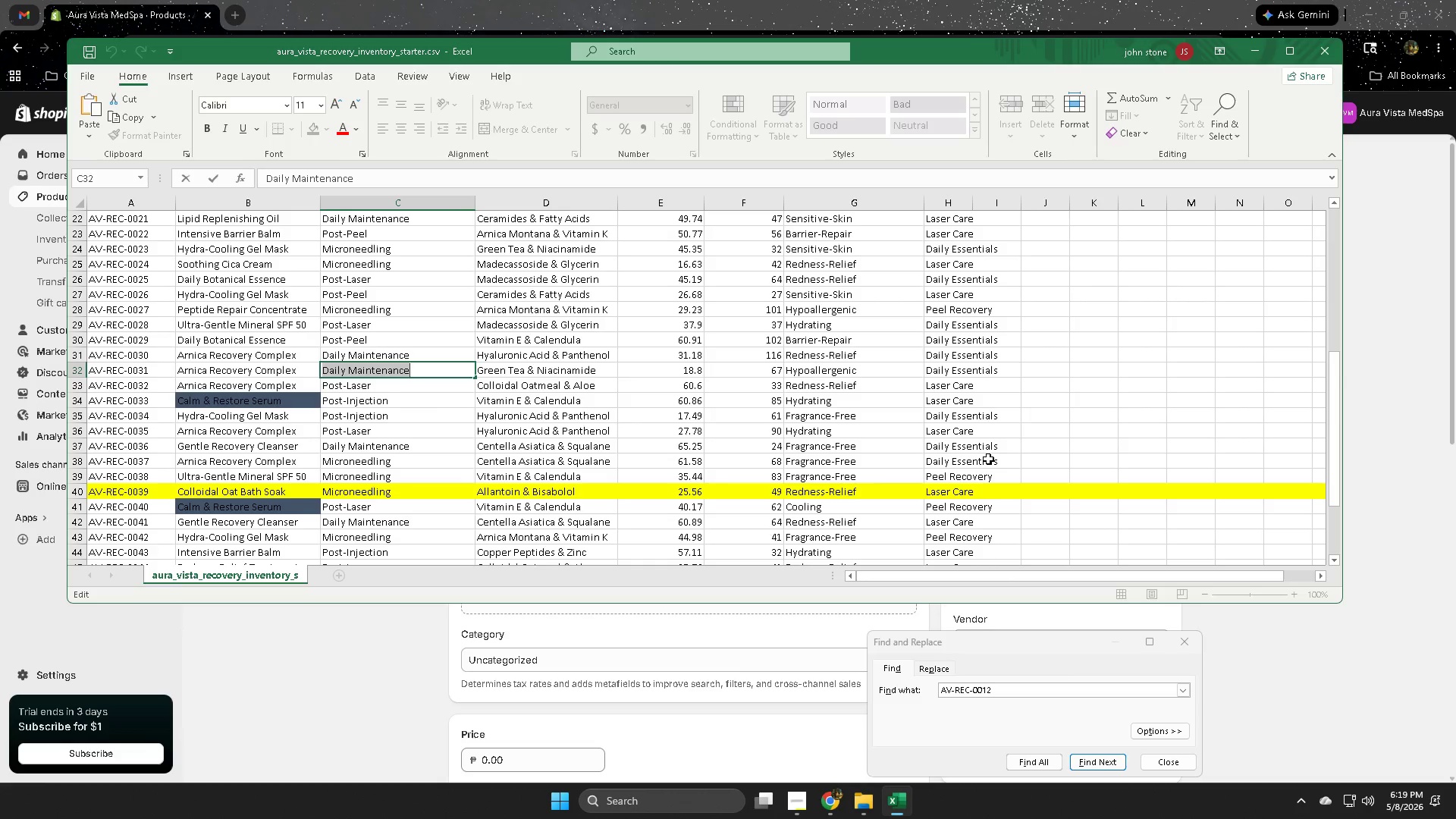 
scroll: coordinate [988, 459], scroll_direction: up, amount: 8.0
 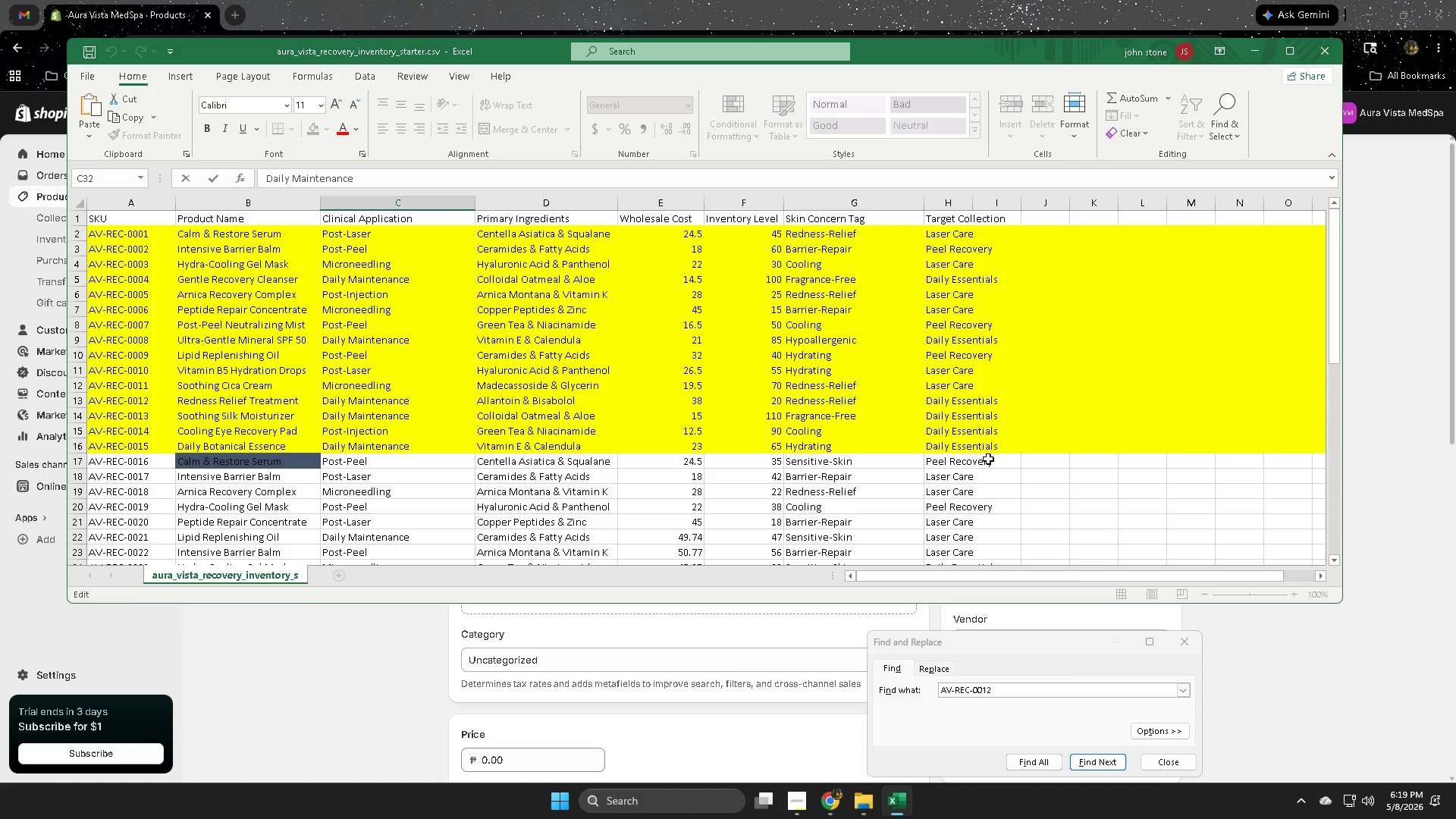 
scroll: coordinate [988, 459], scroll_direction: down, amount: 4.0
 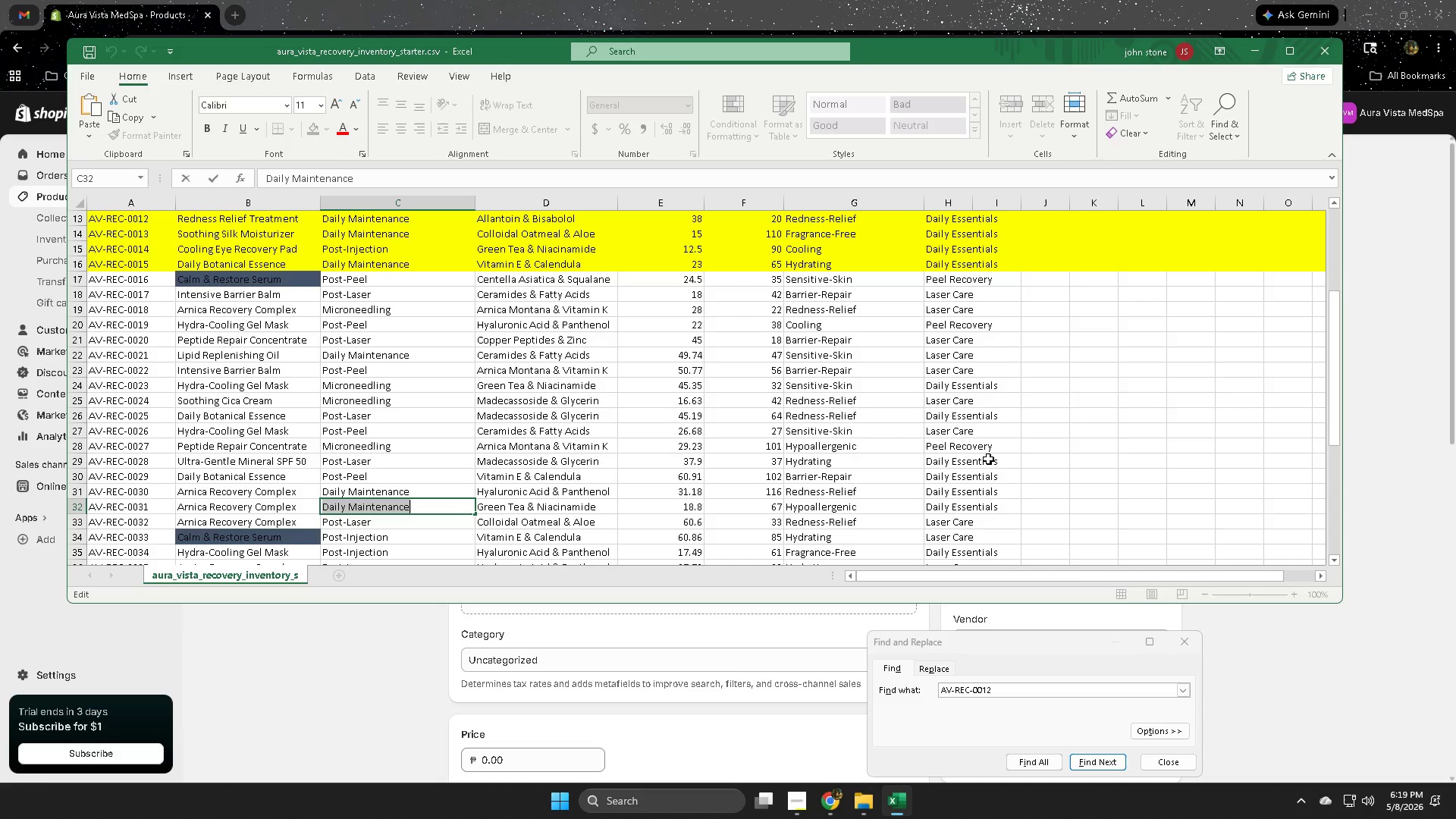 
scroll: coordinate [988, 459], scroll_direction: up, amount: 4.0
 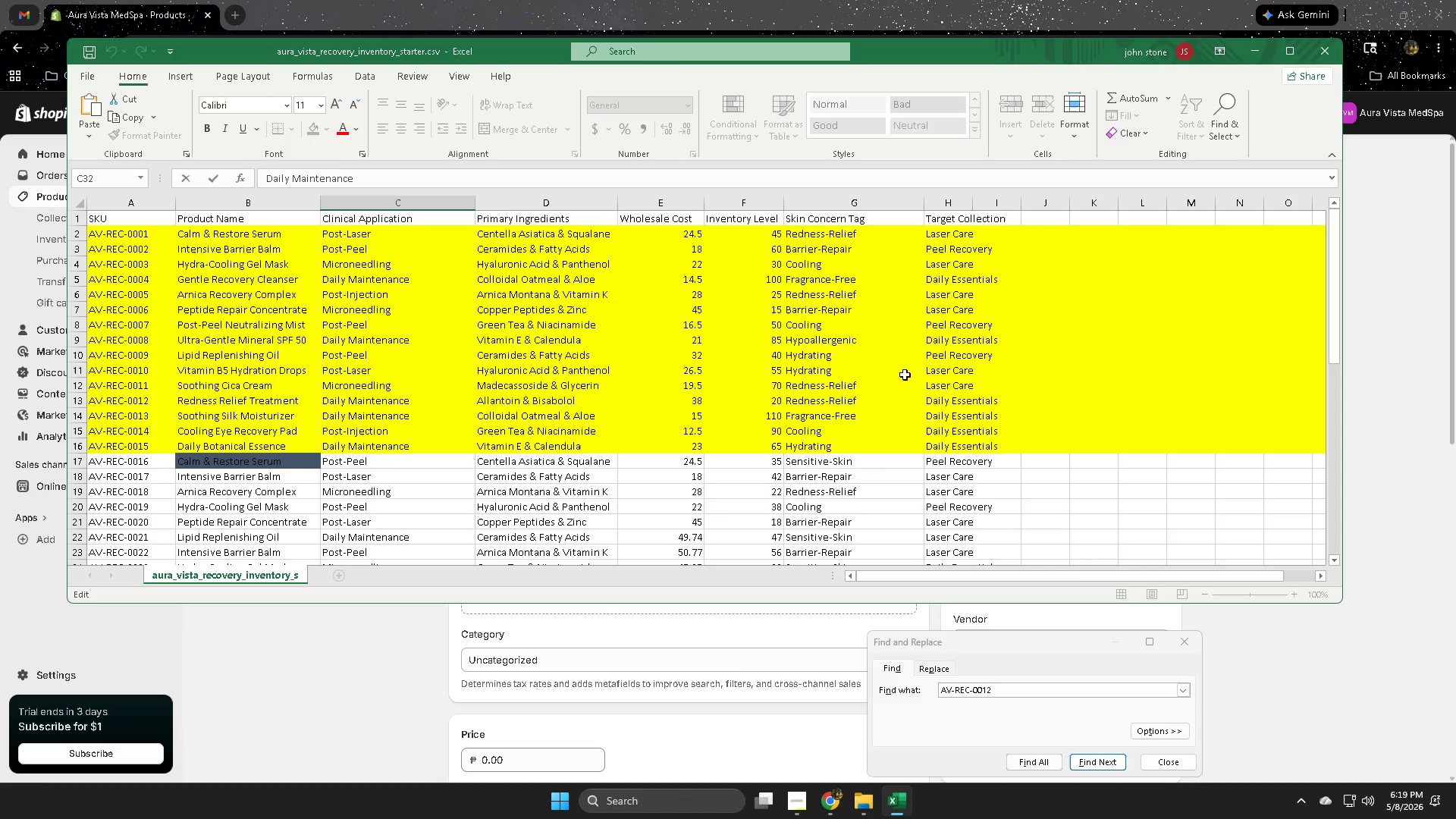 
wait(10.24)
 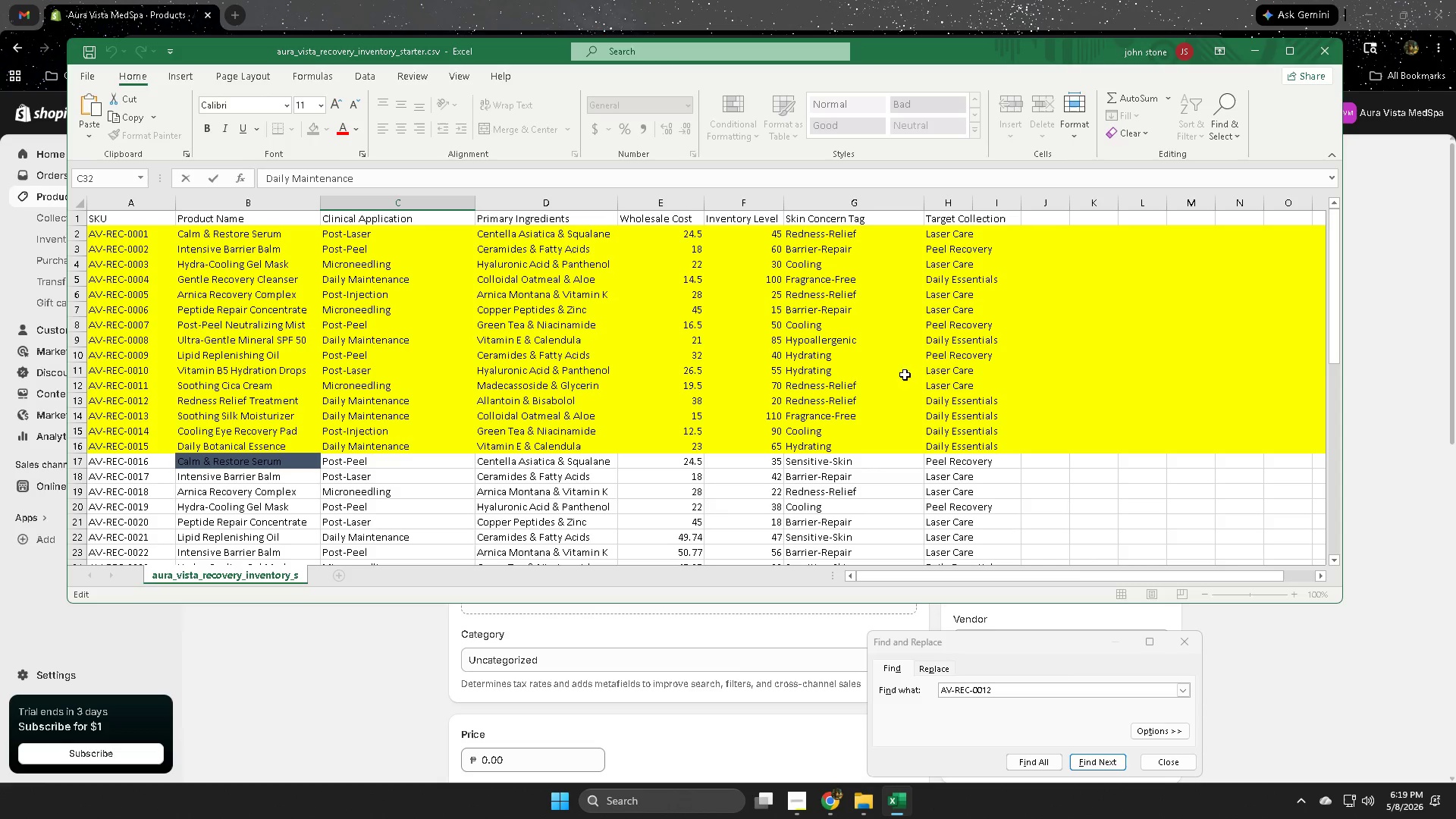 
scroll: coordinate [891, 423], scroll_direction: down, amount: 5.0
 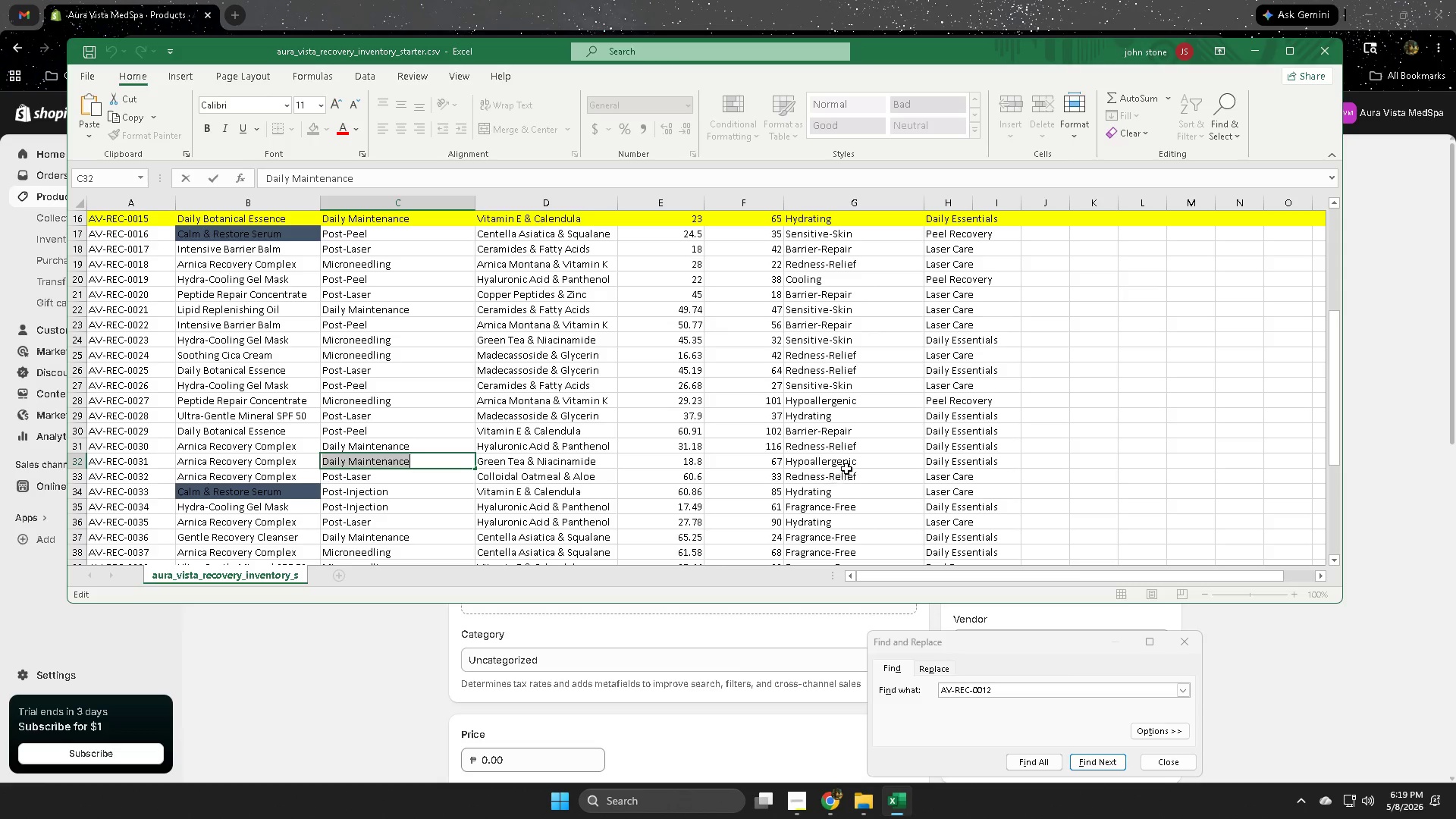 
wait(7.52)
 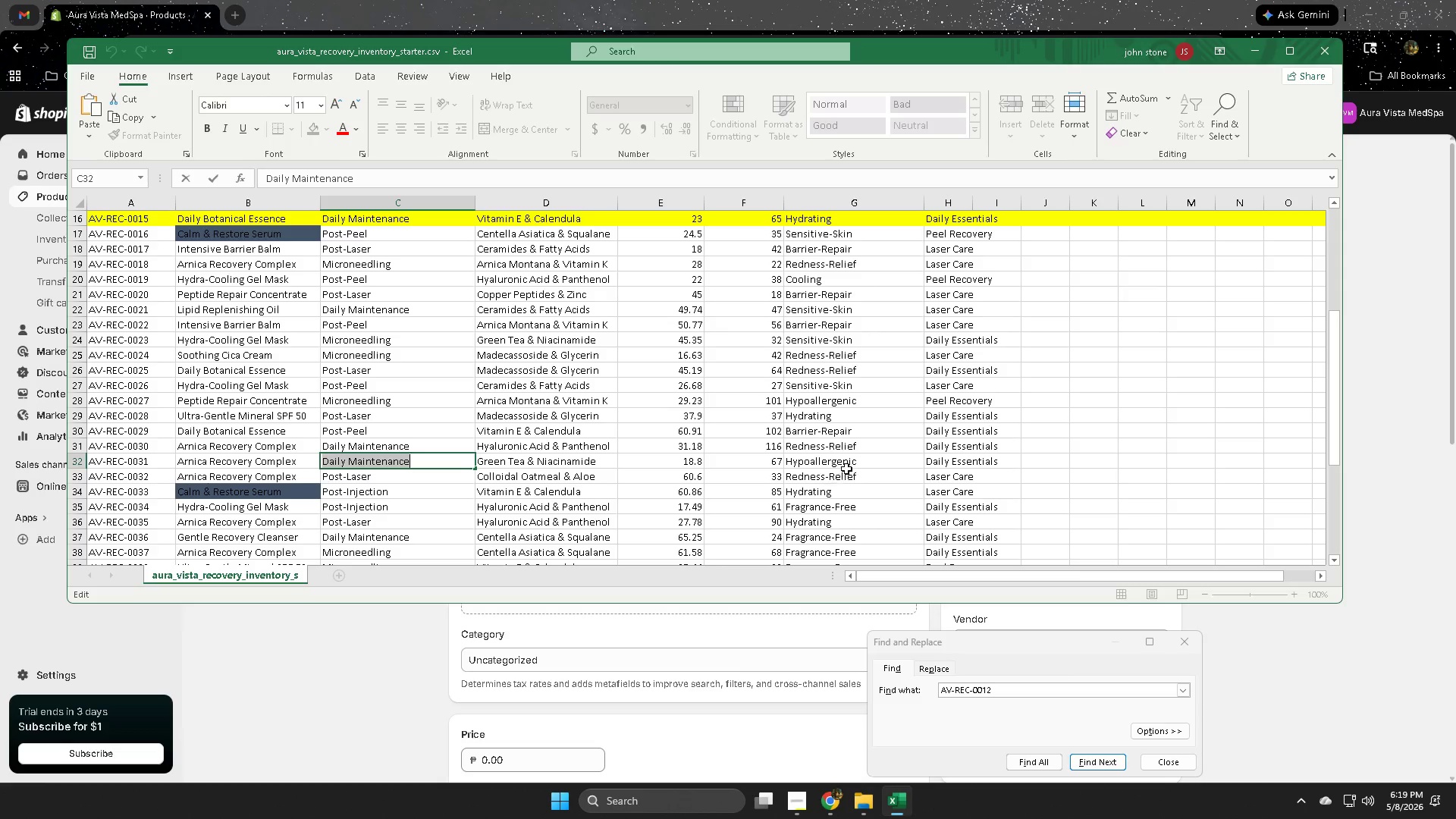 
scroll: coordinate [645, 423], scroll_direction: up, amount: 1.0
 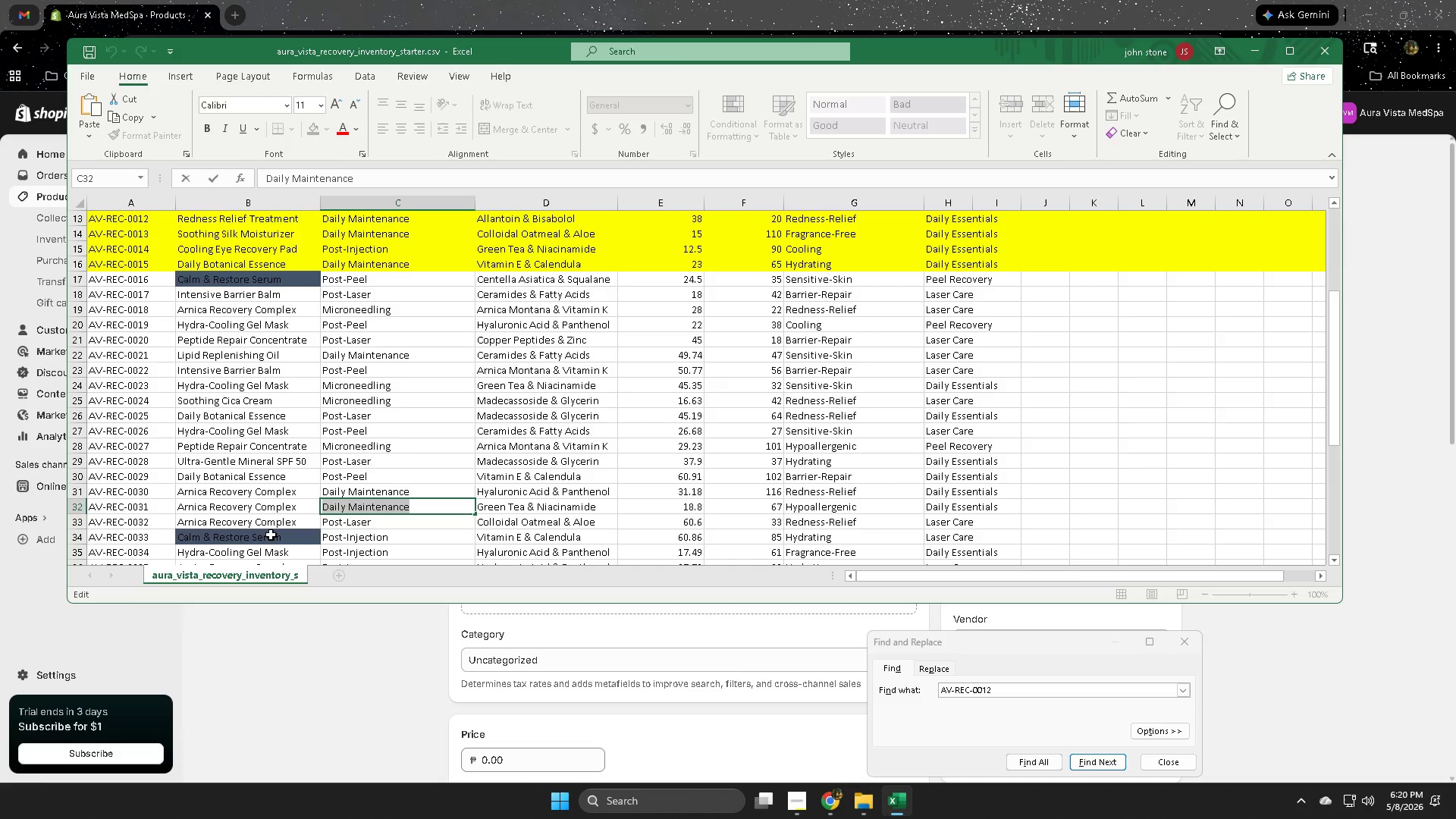 
scroll: coordinate [279, 530], scroll_direction: down, amount: 1.0
 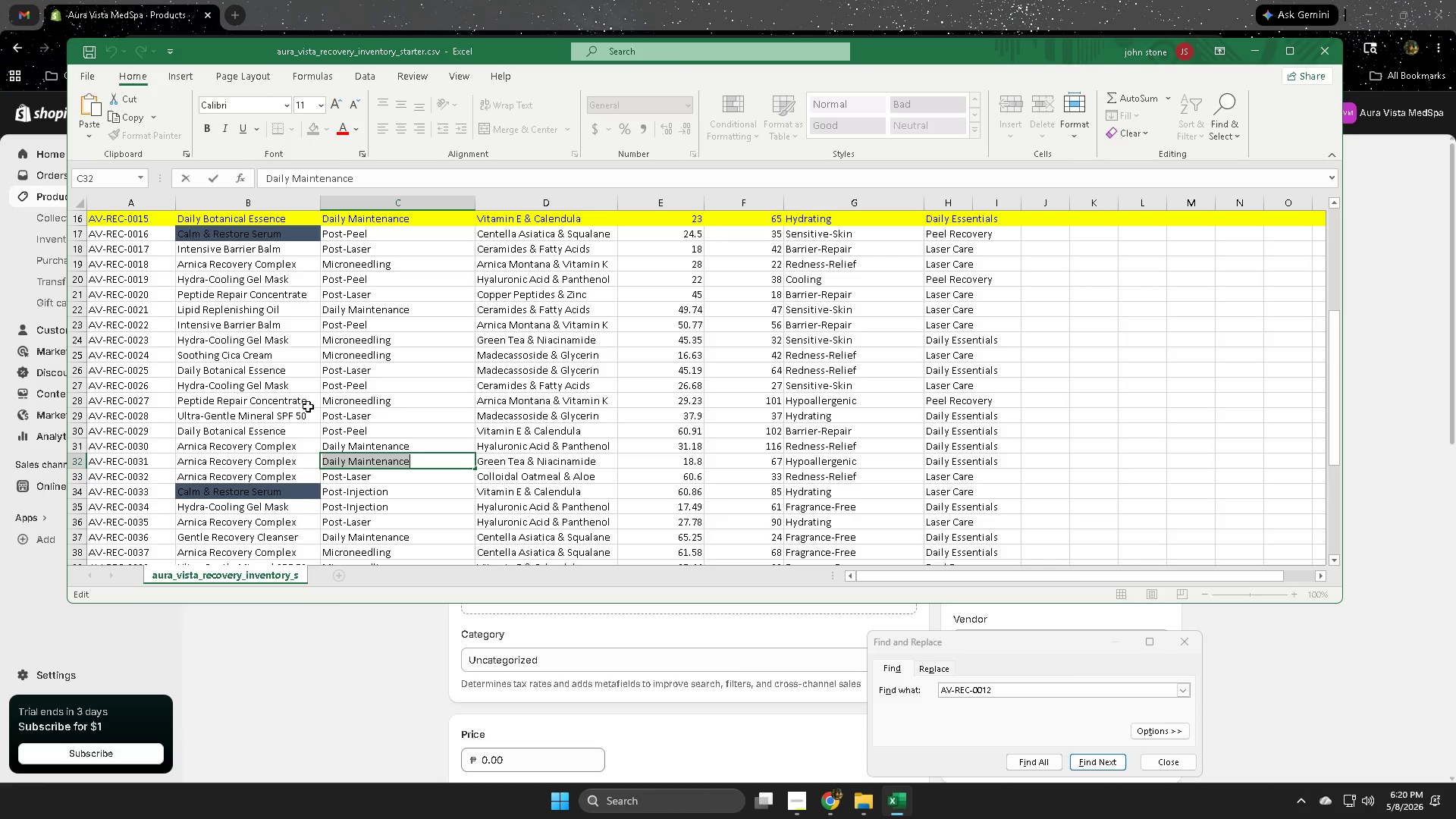 
scroll: coordinate [497, 325], scroll_direction: up, amount: 5.0
 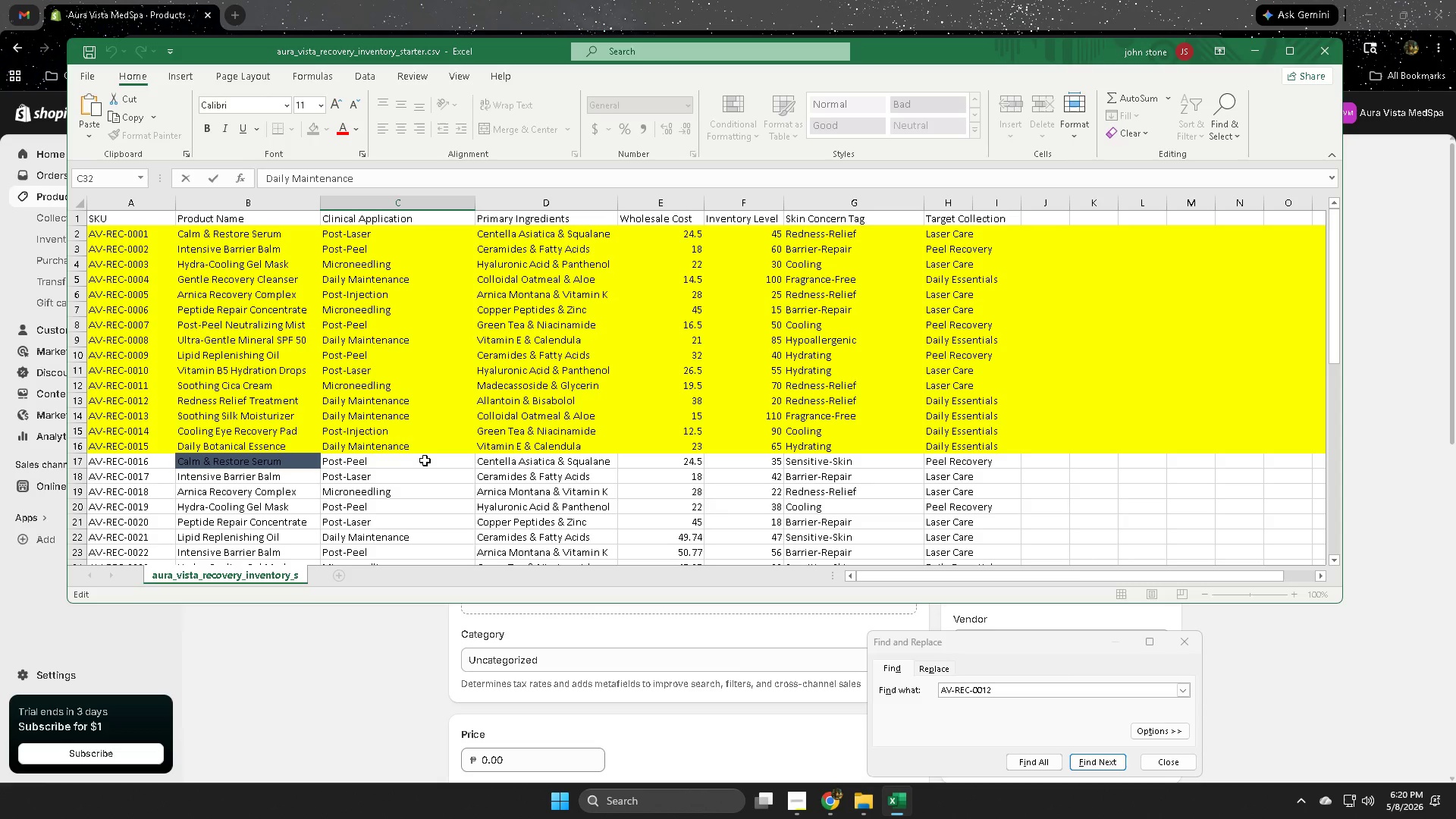 
wait(18.06)
 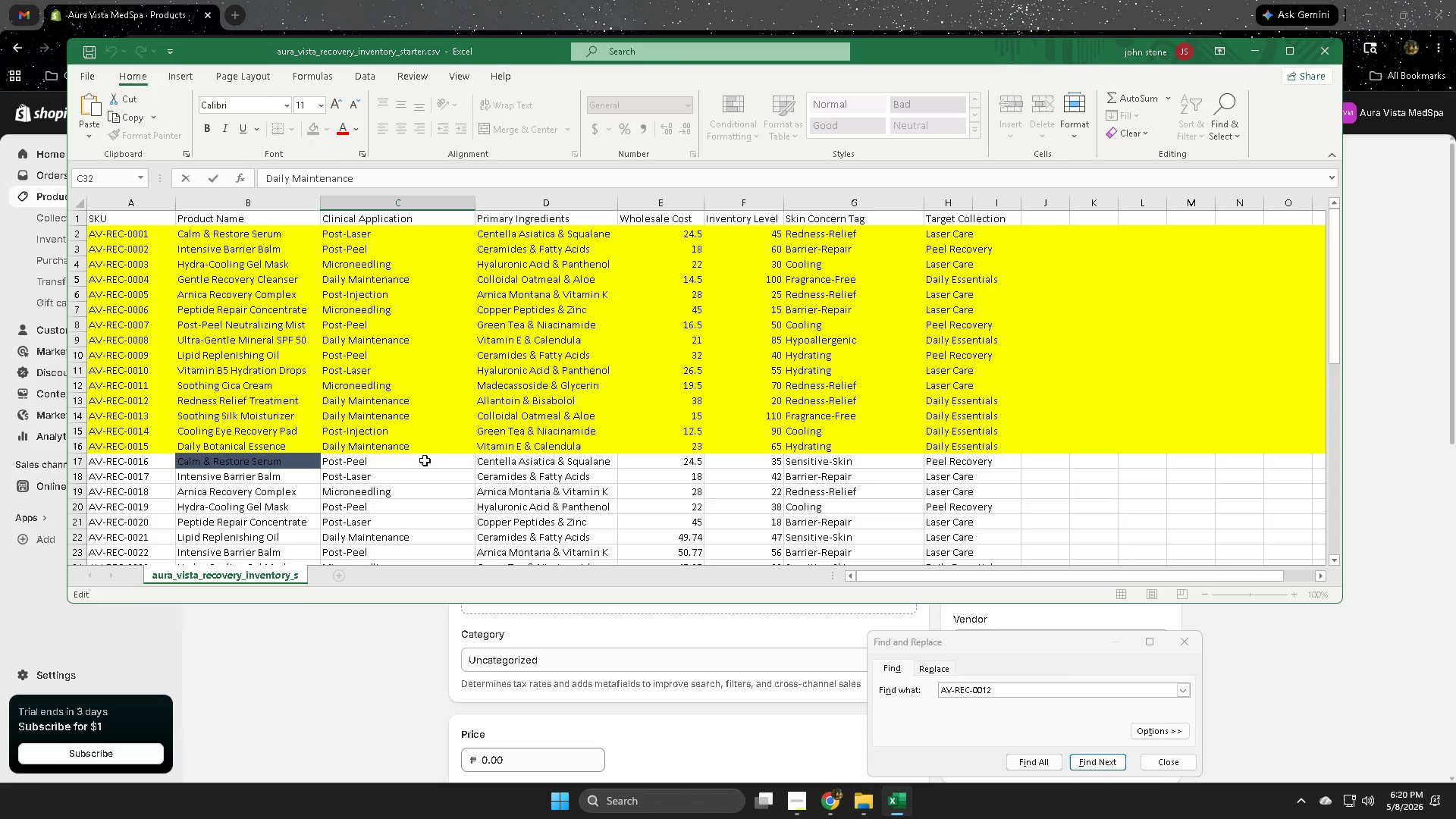 
scroll: coordinate [408, 430], scroll_direction: down, amount: 4.0
 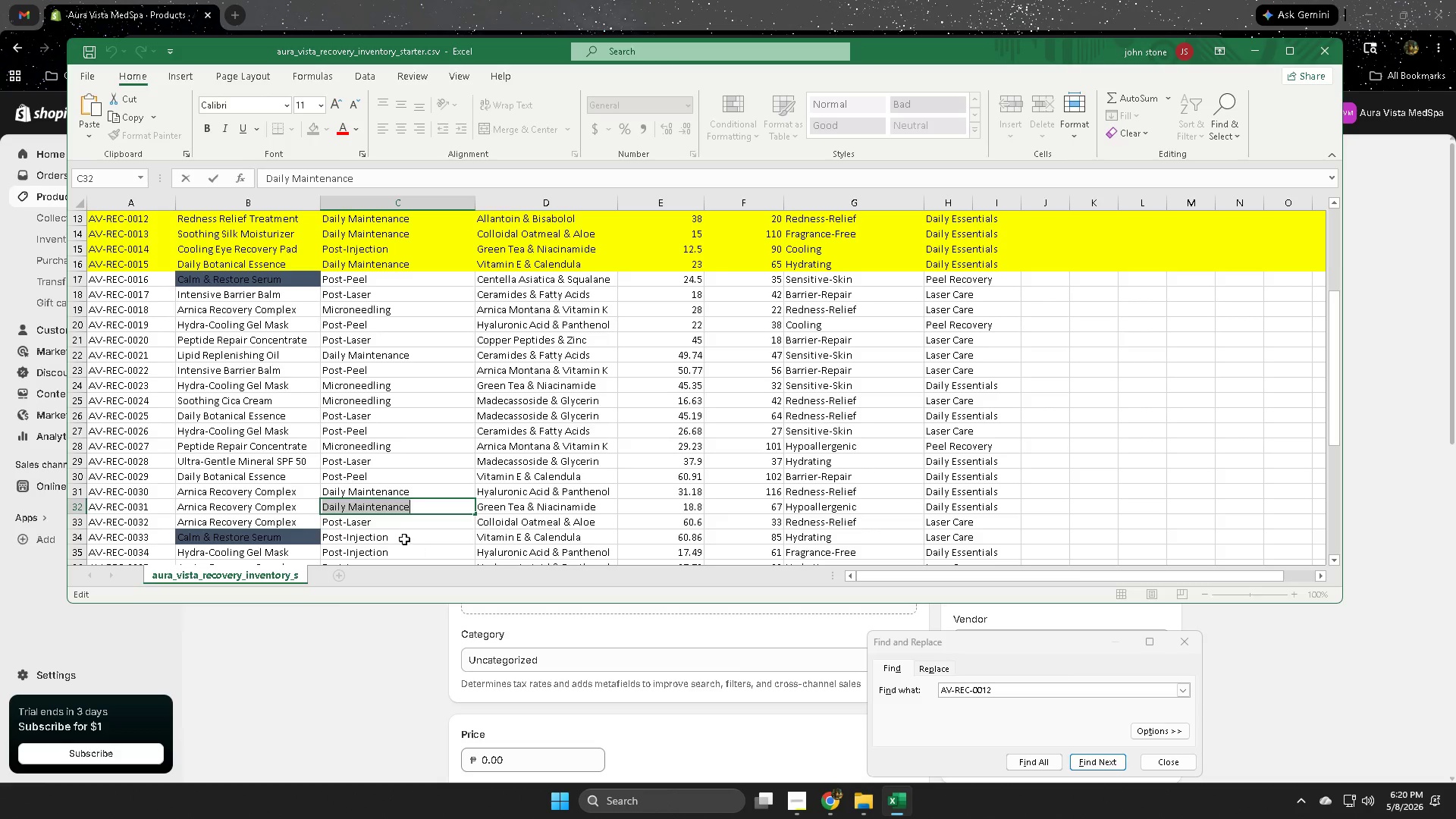 
scroll: coordinate [413, 526], scroll_direction: up, amount: 5.0
 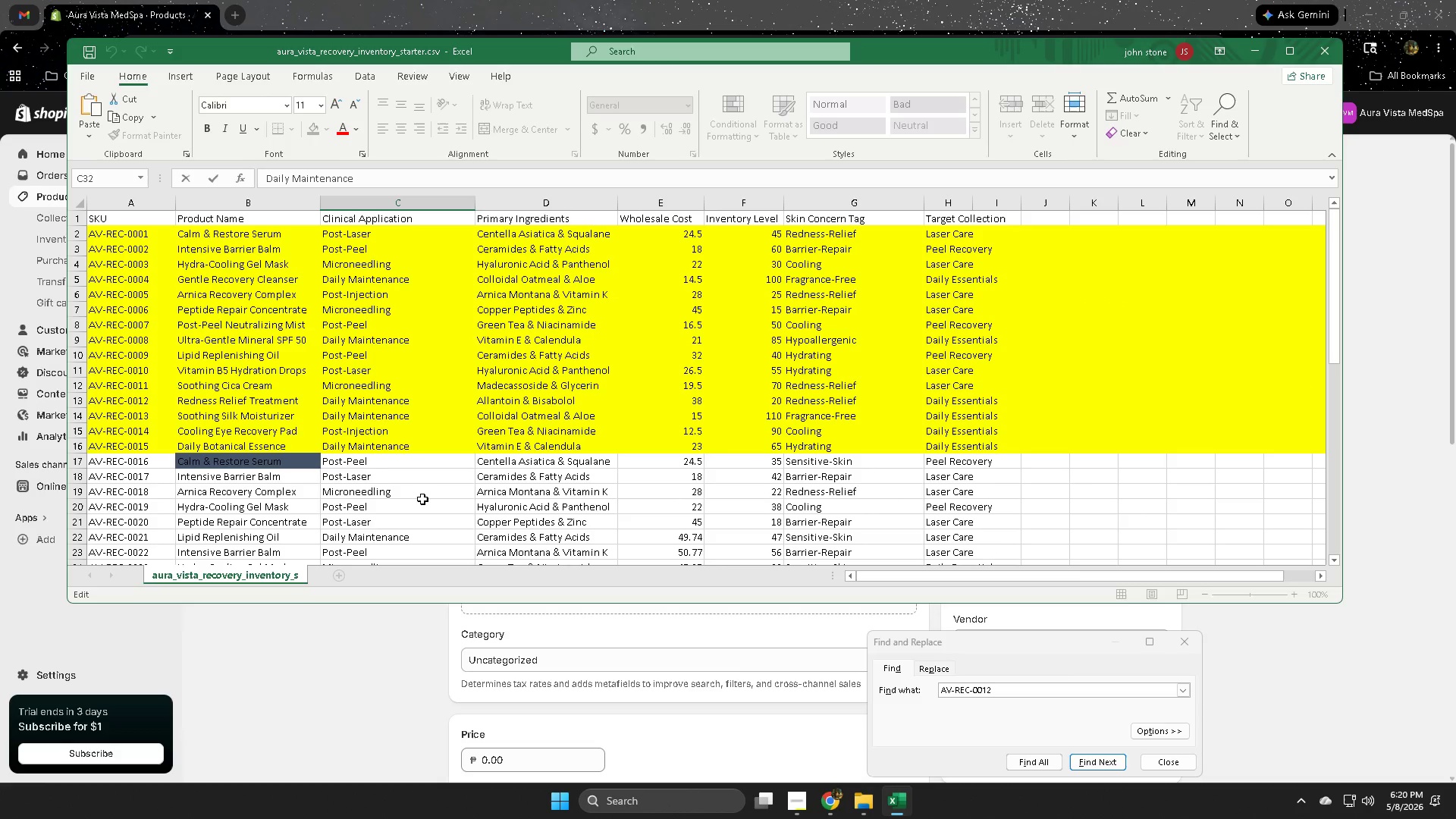 
left_click([580, 0])
 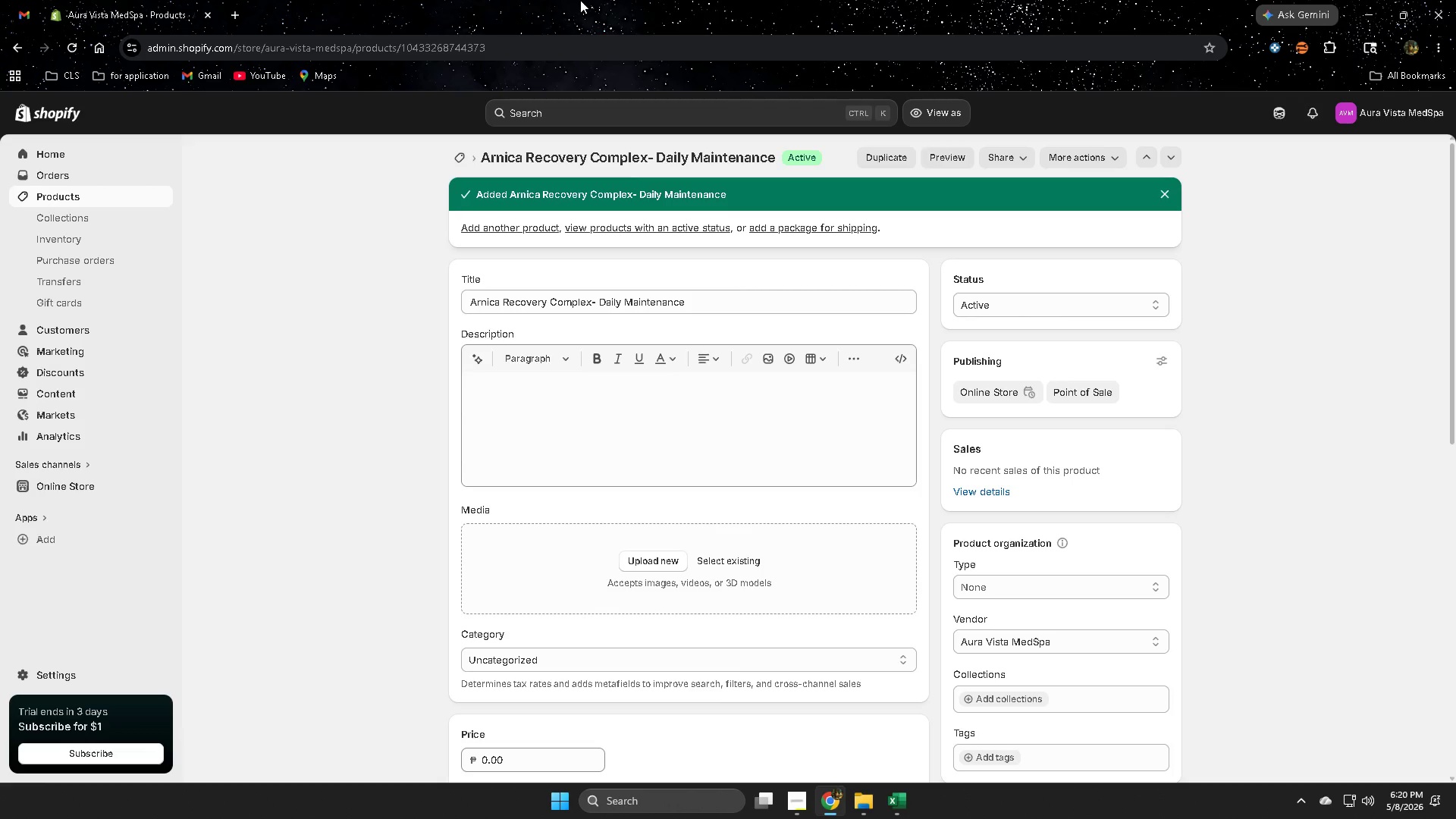 
wait(6.02)
 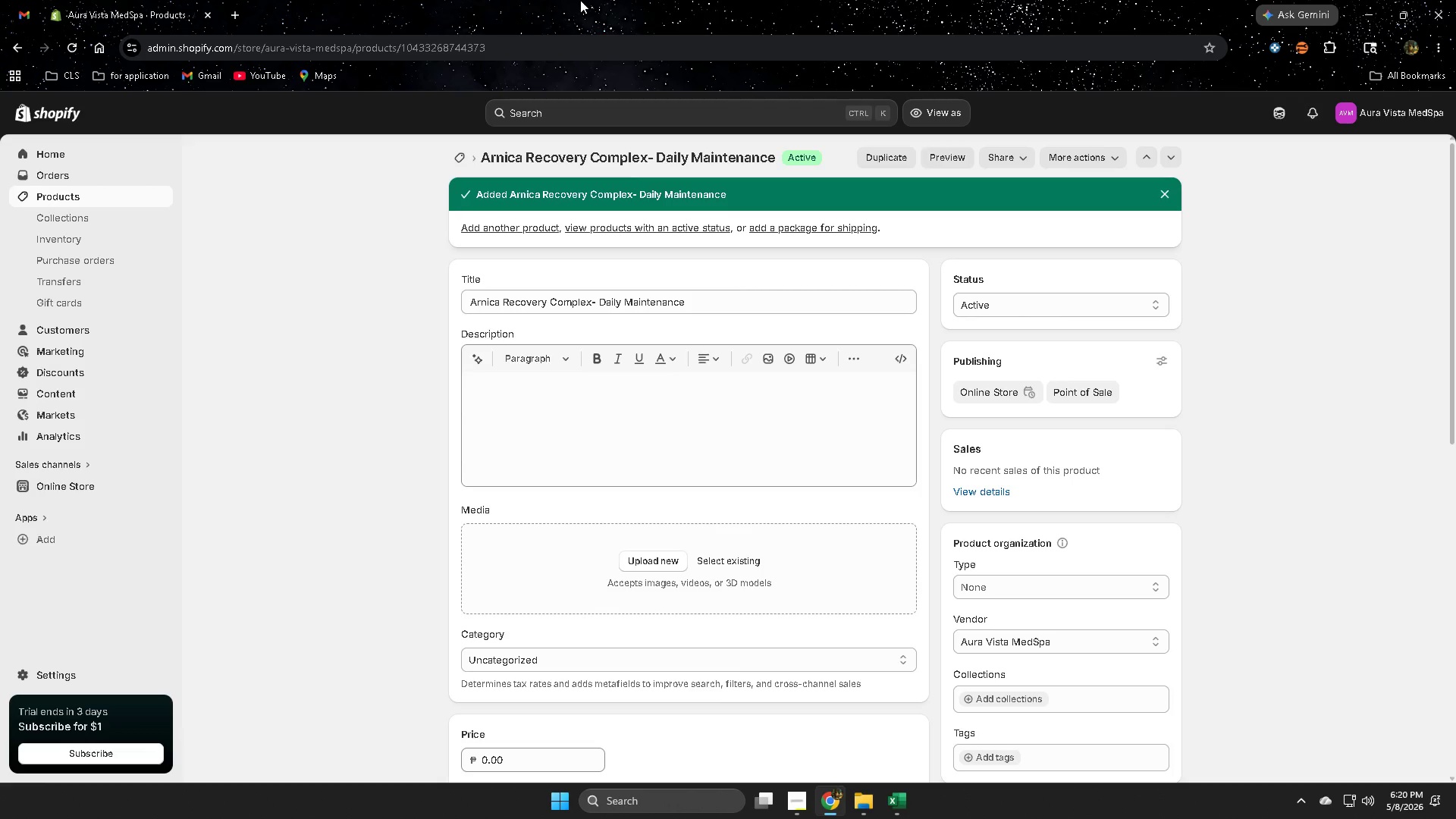 
scroll: coordinate [924, 657], scroll_direction: down, amount: 8.0
 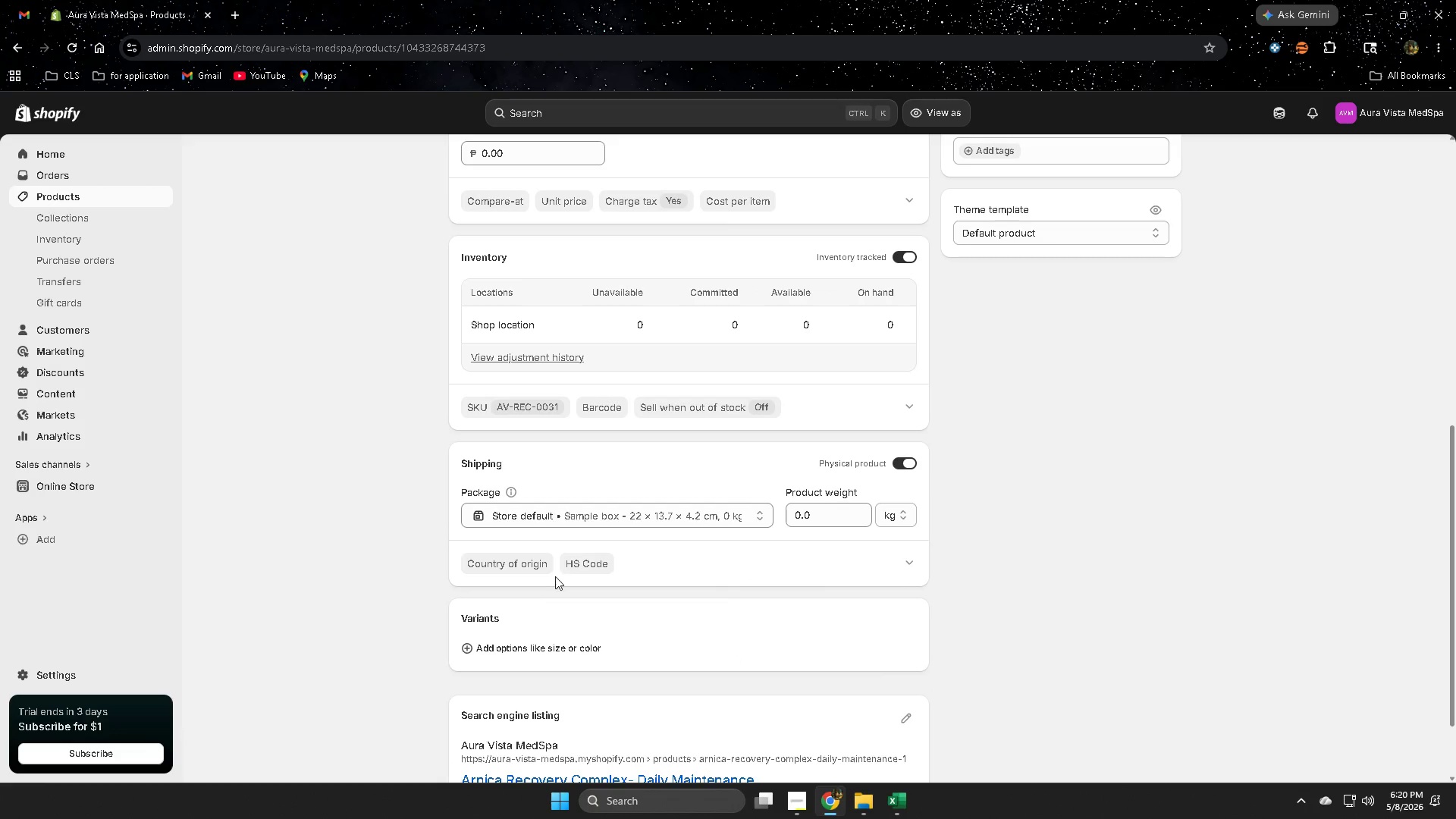 
scroll: coordinate [277, 390], scroll_direction: up, amount: 2.0
 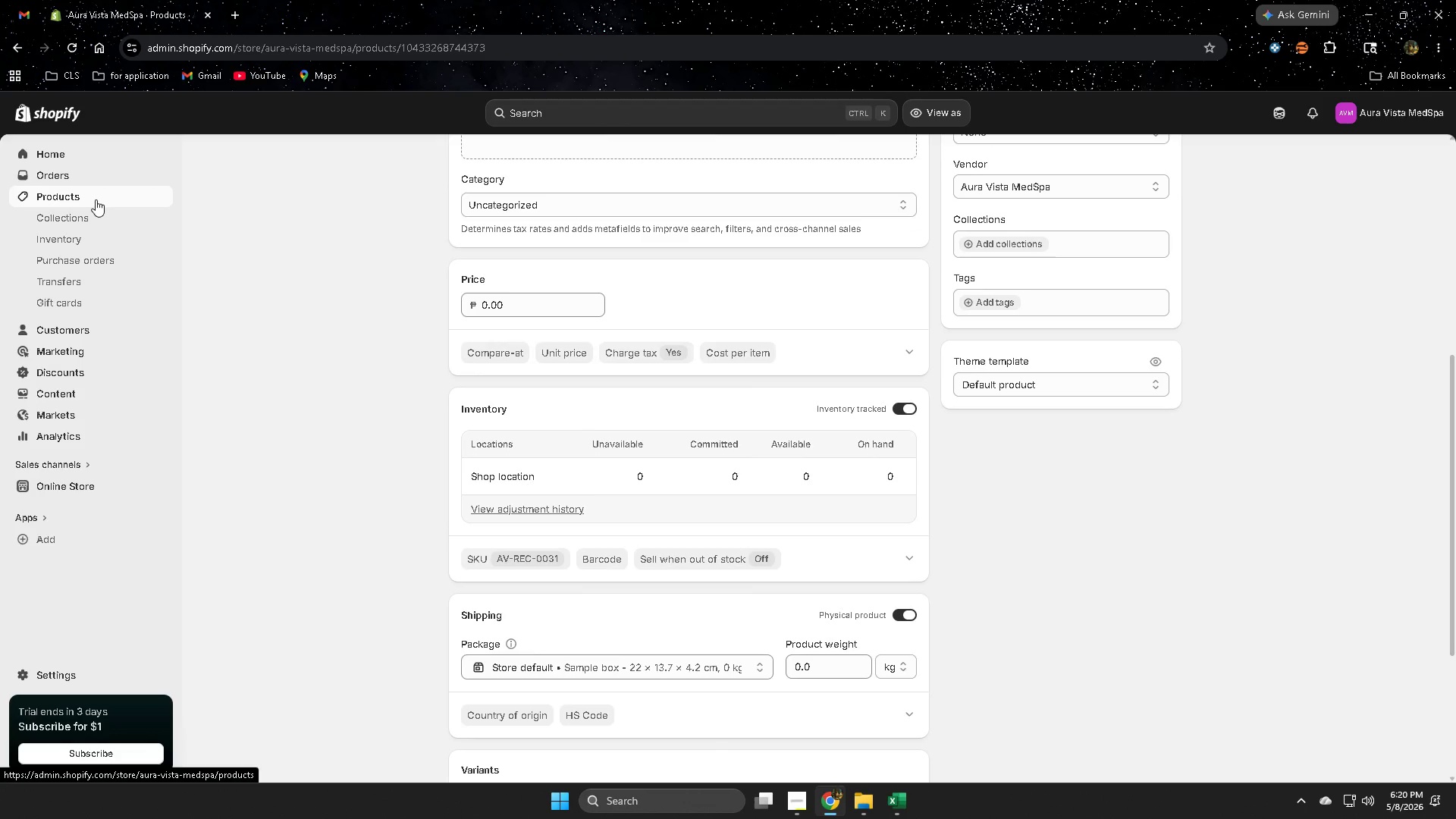 
left_click([96, 199])
 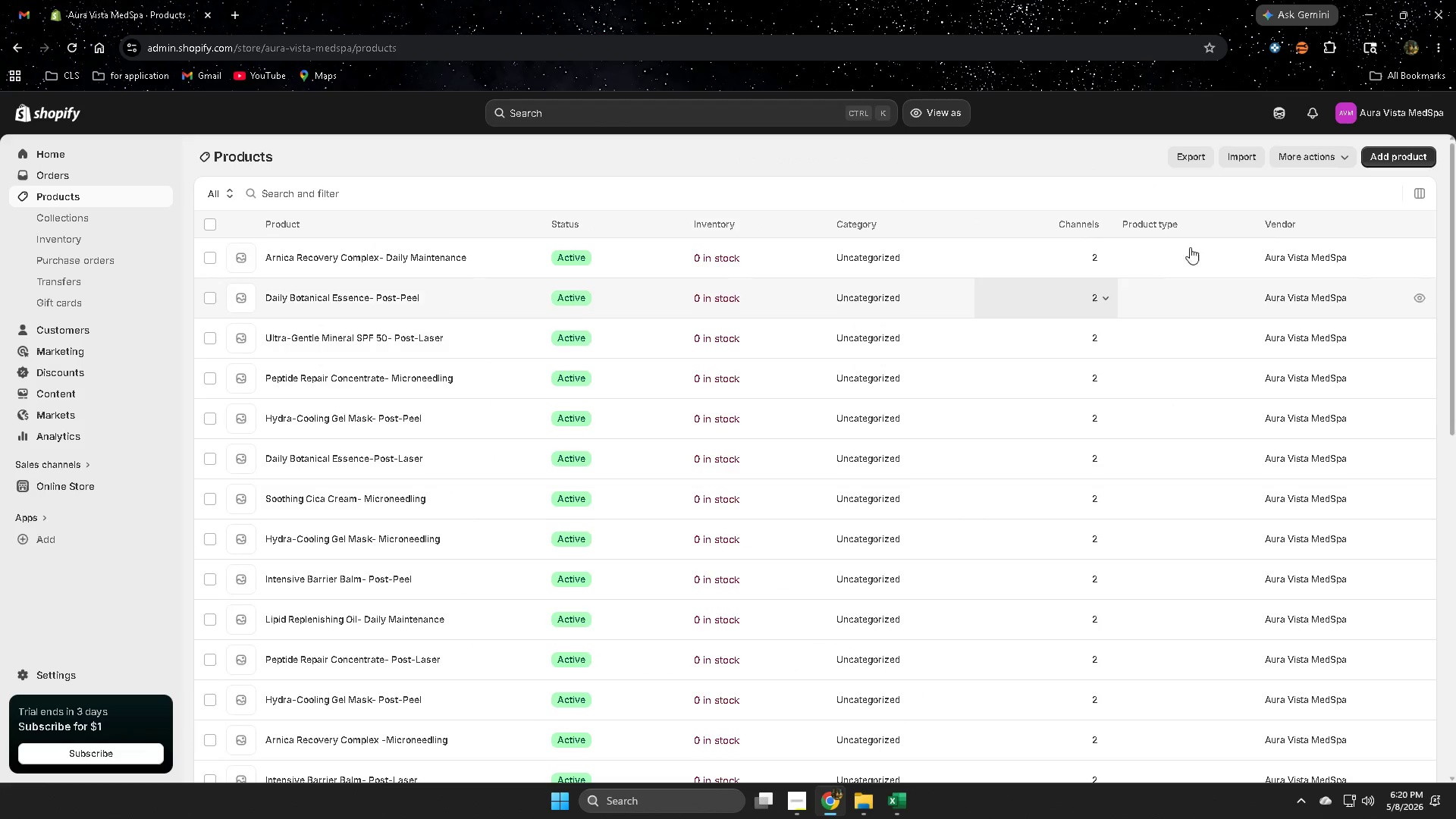 
left_click([1389, 158])
 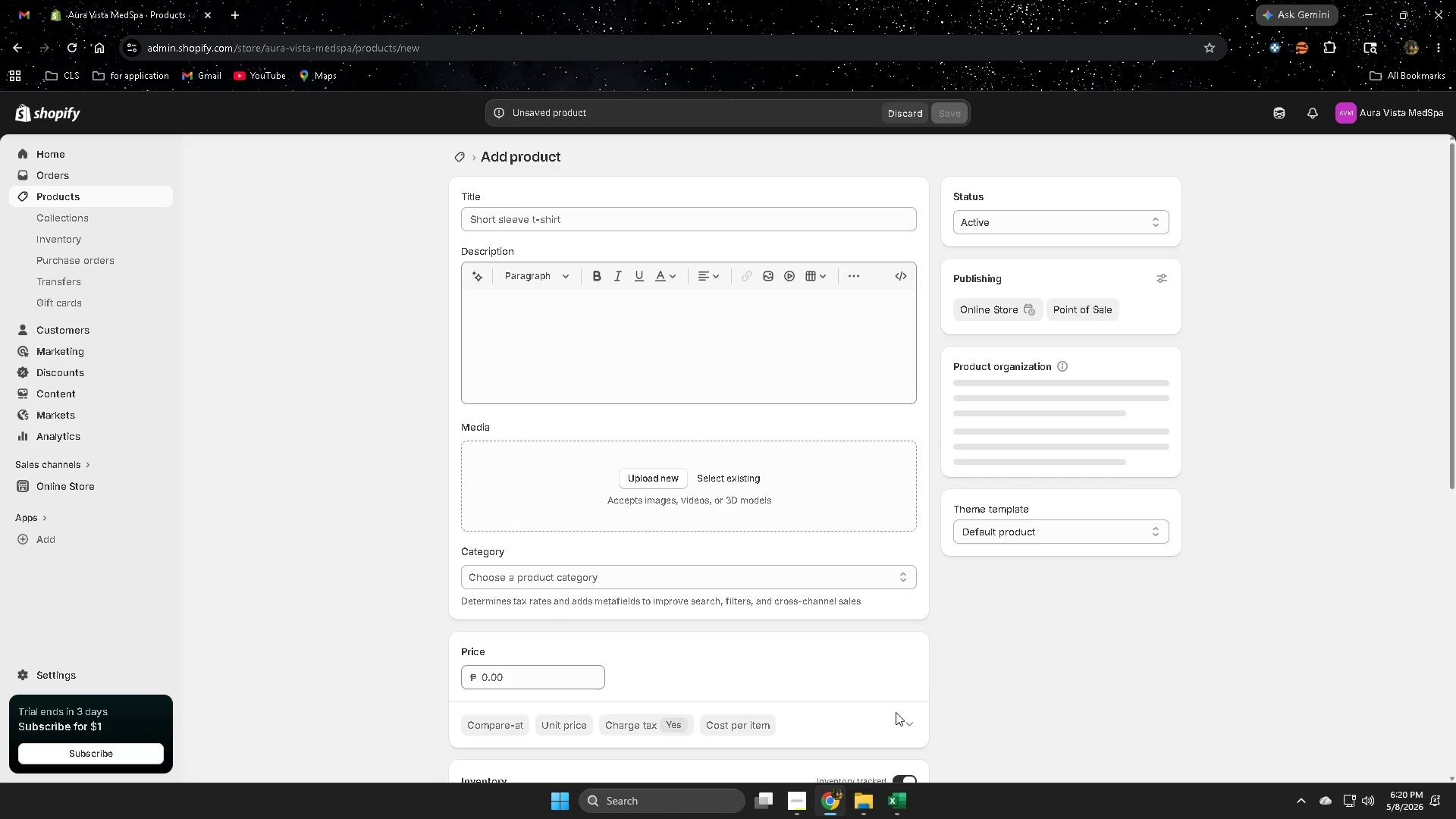 
left_click([902, 799])
 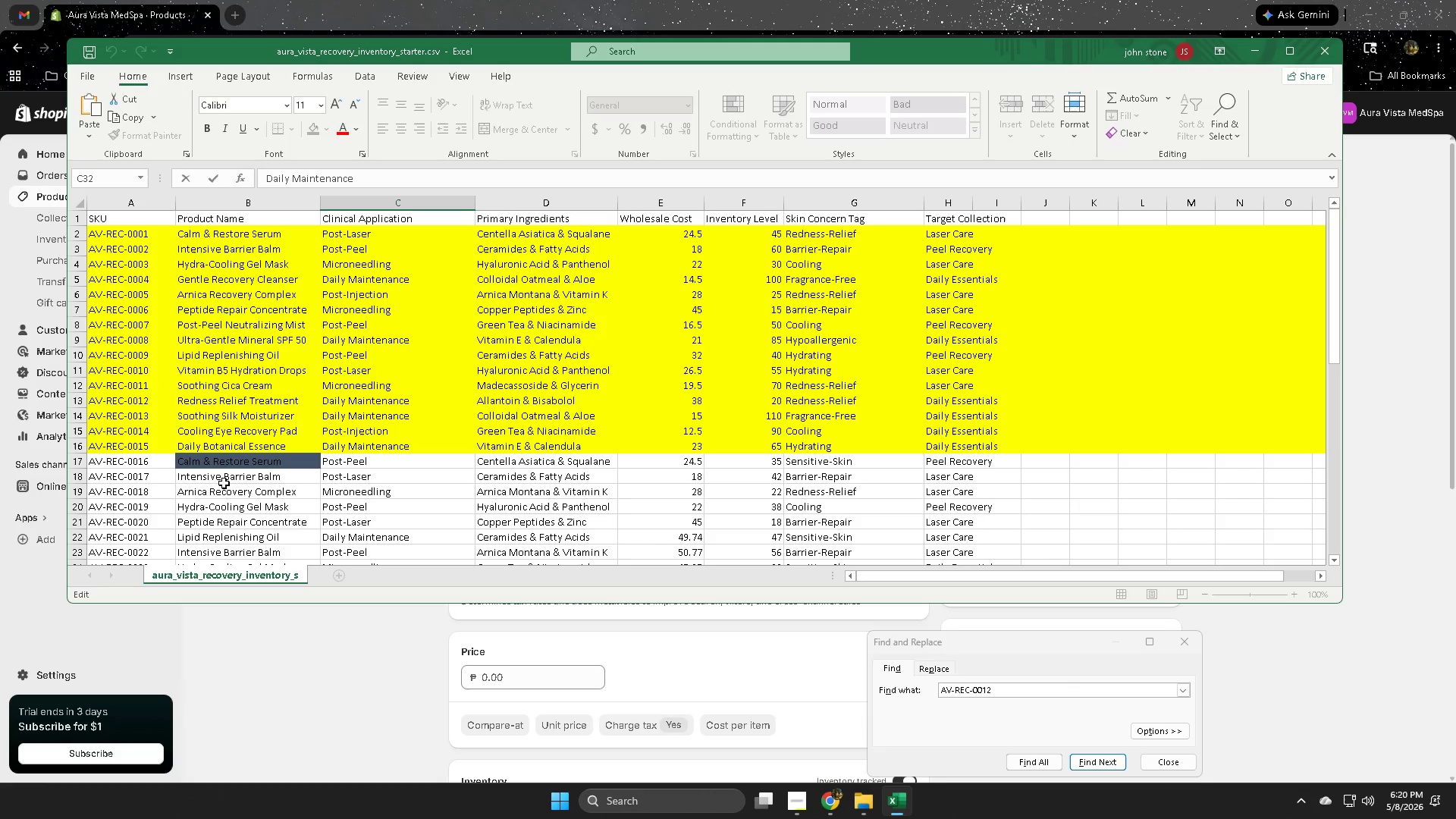 
scroll: coordinate [222, 485], scroll_direction: down, amount: 6.0
 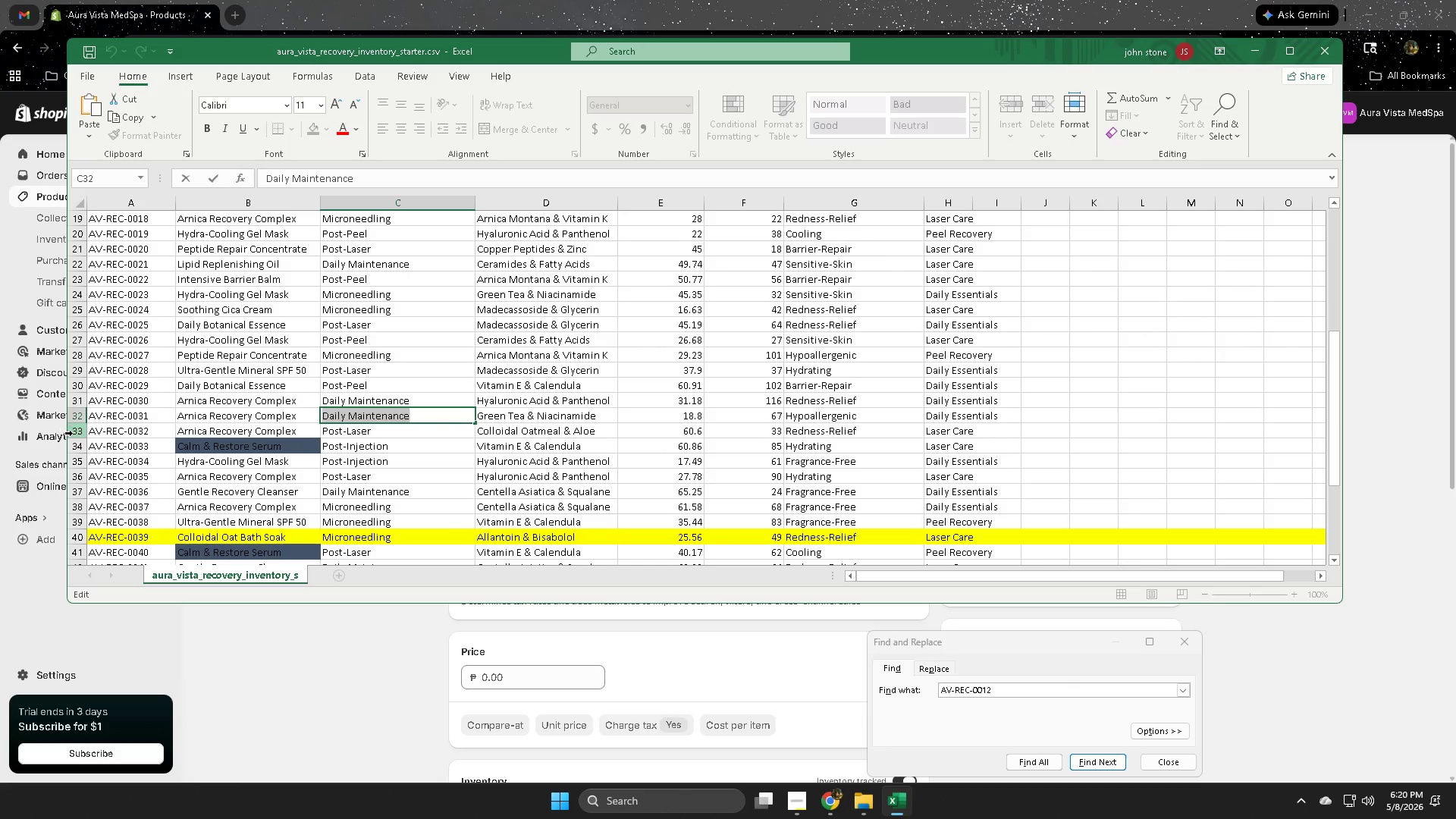 
left_click([74, 434])
 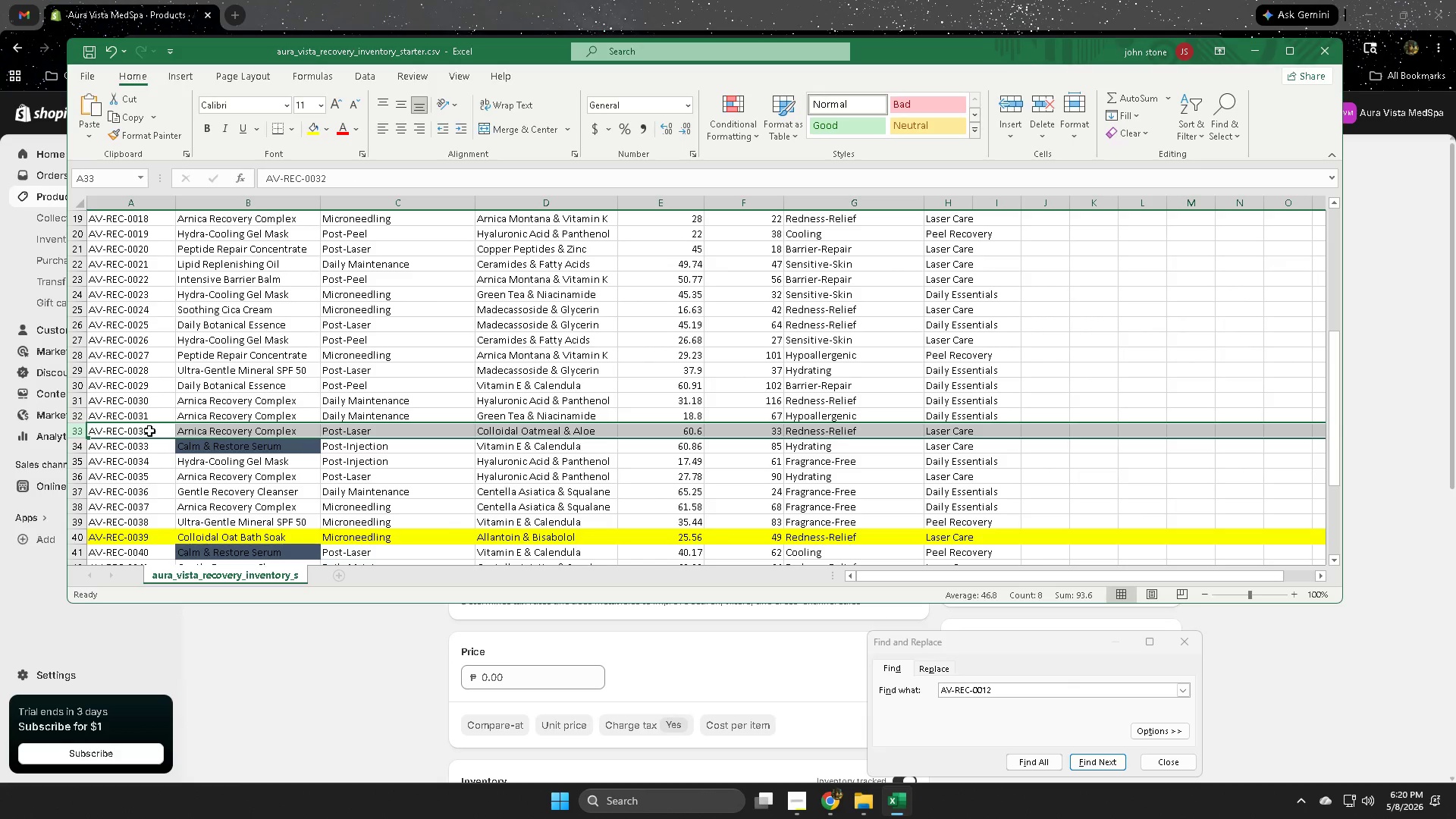 
double_click([154, 435])
 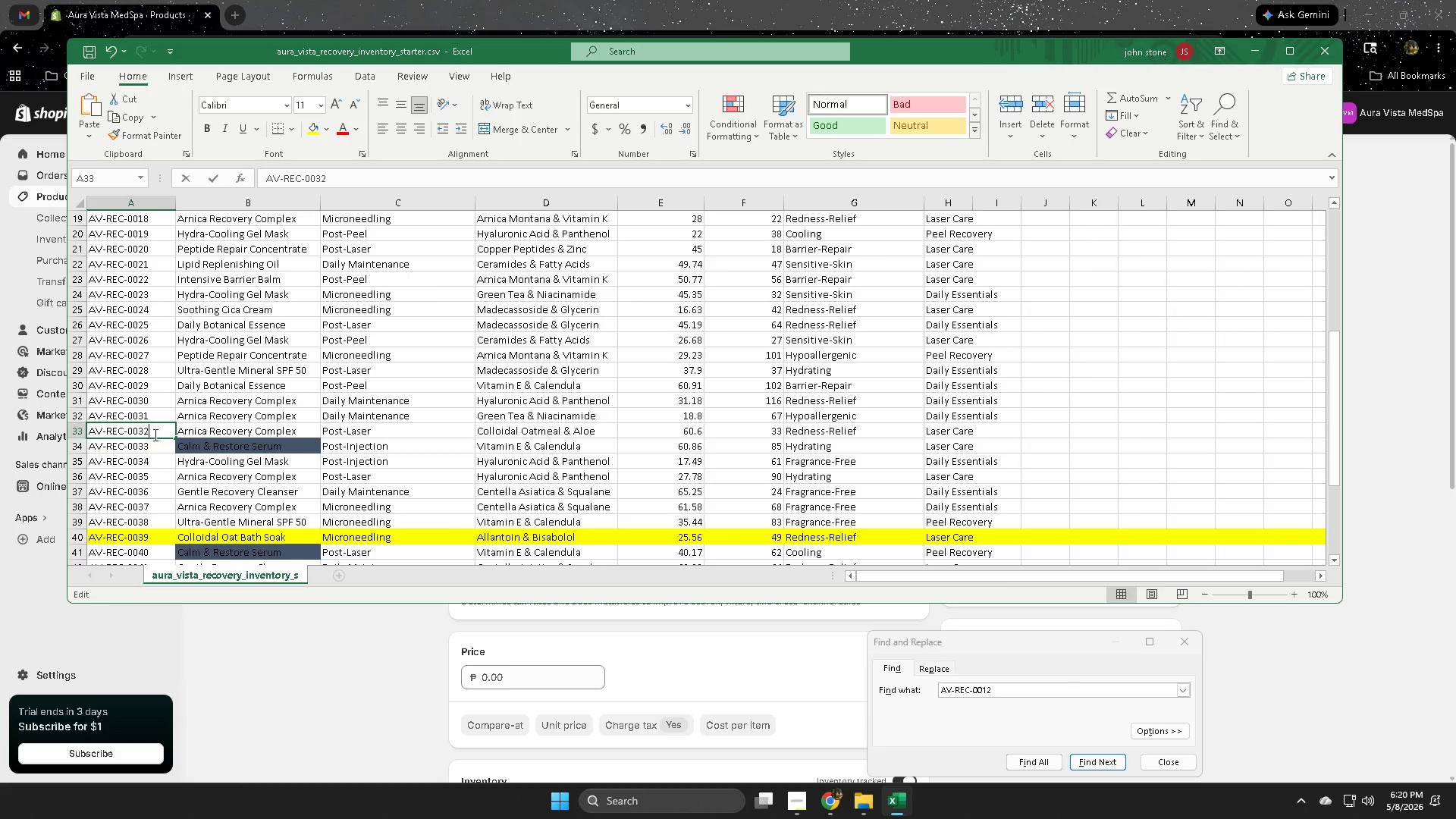 
triple_click([154, 435])
 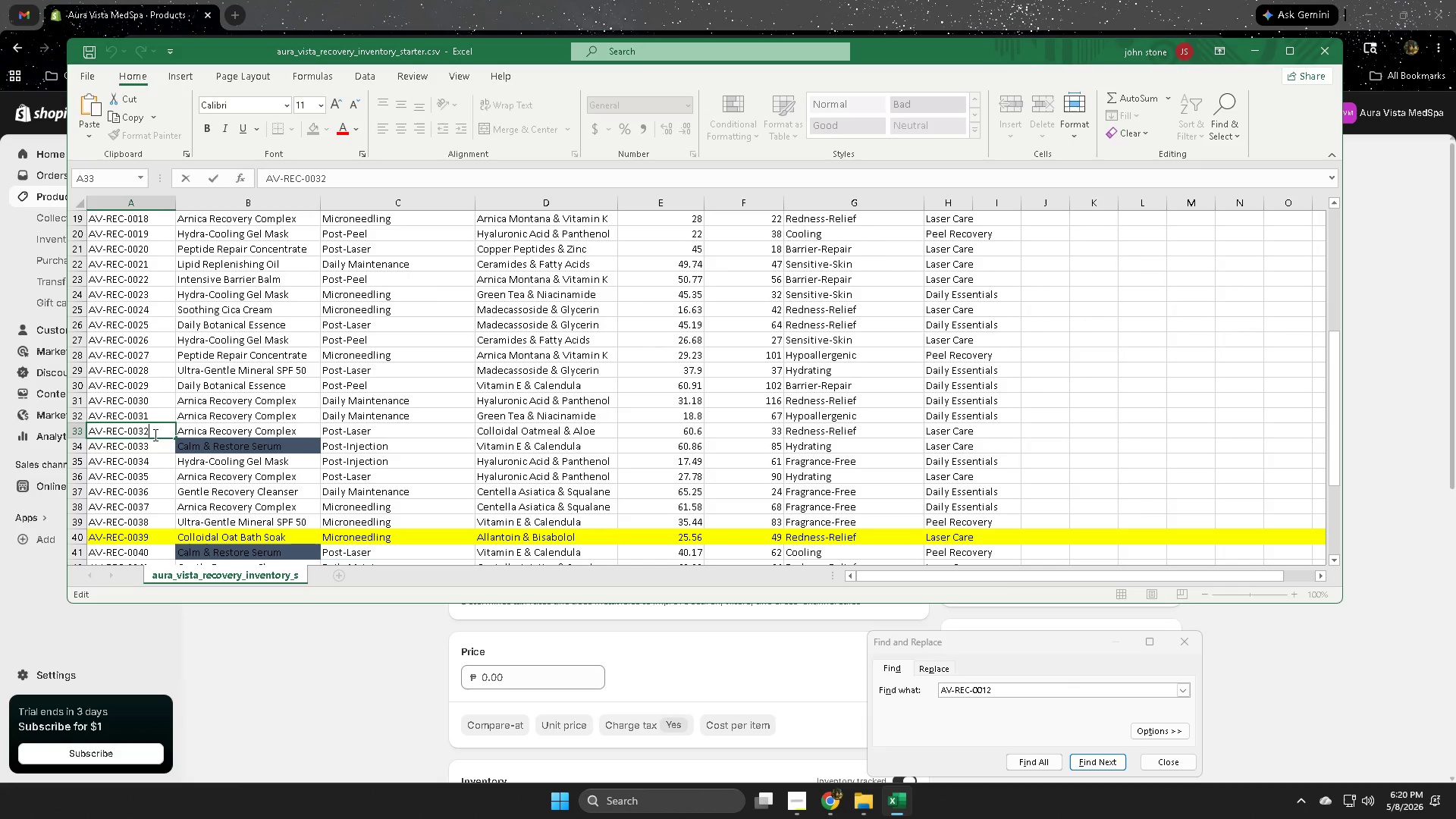 
triple_click([154, 435])
 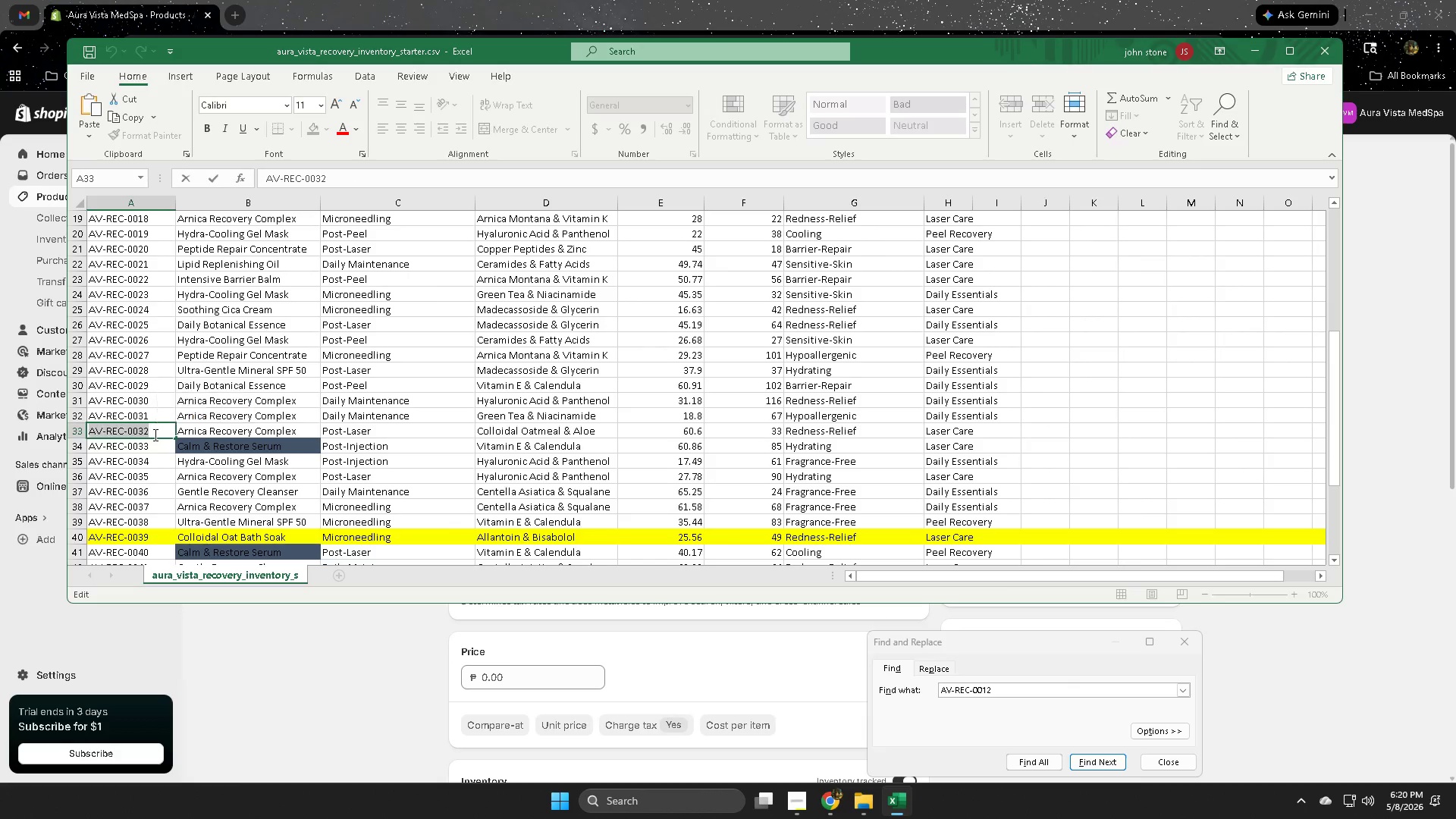 
triple_click([154, 435])
 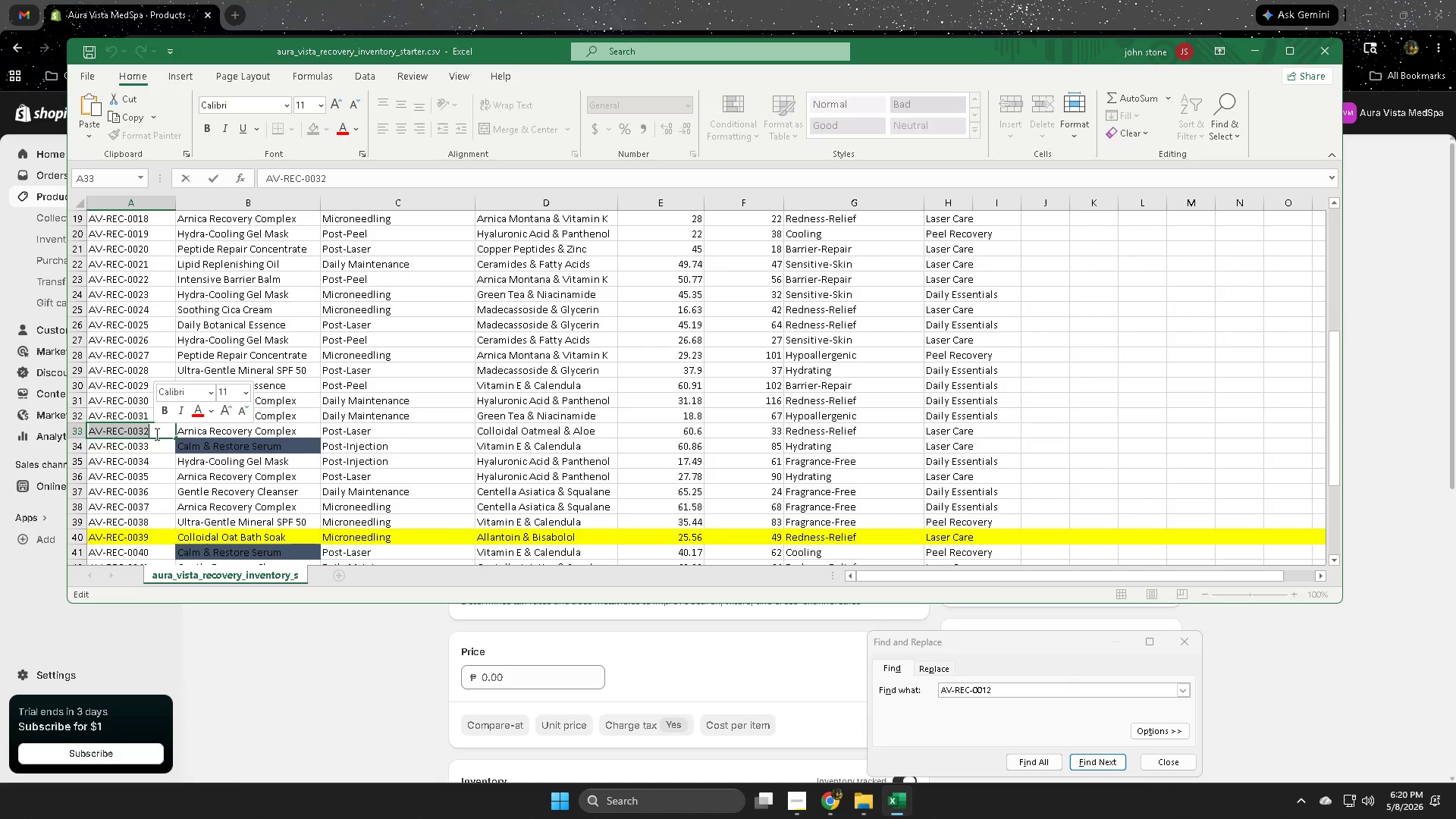 
key(Control+ControlLeft)
 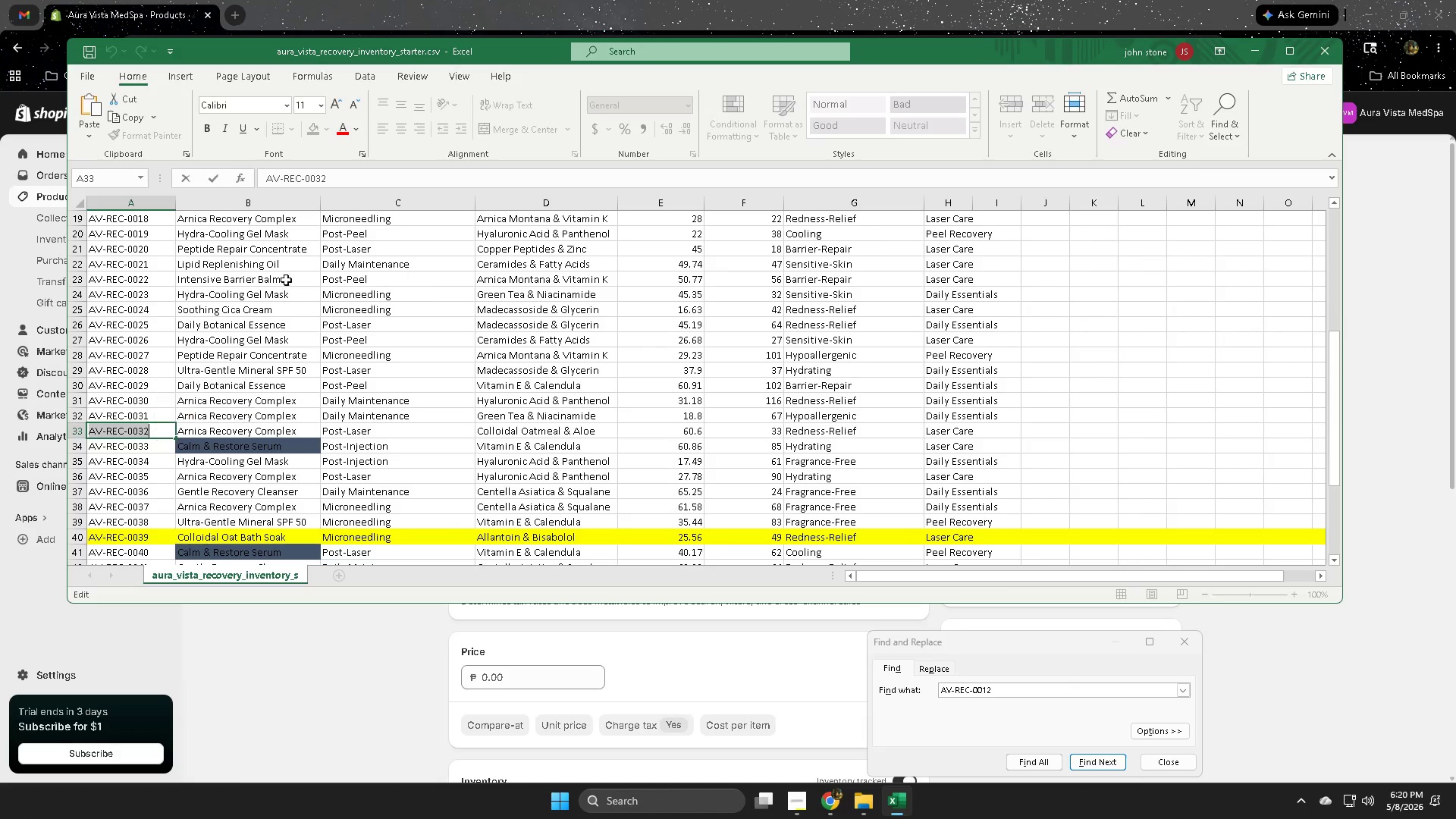 
key(Control+C)
 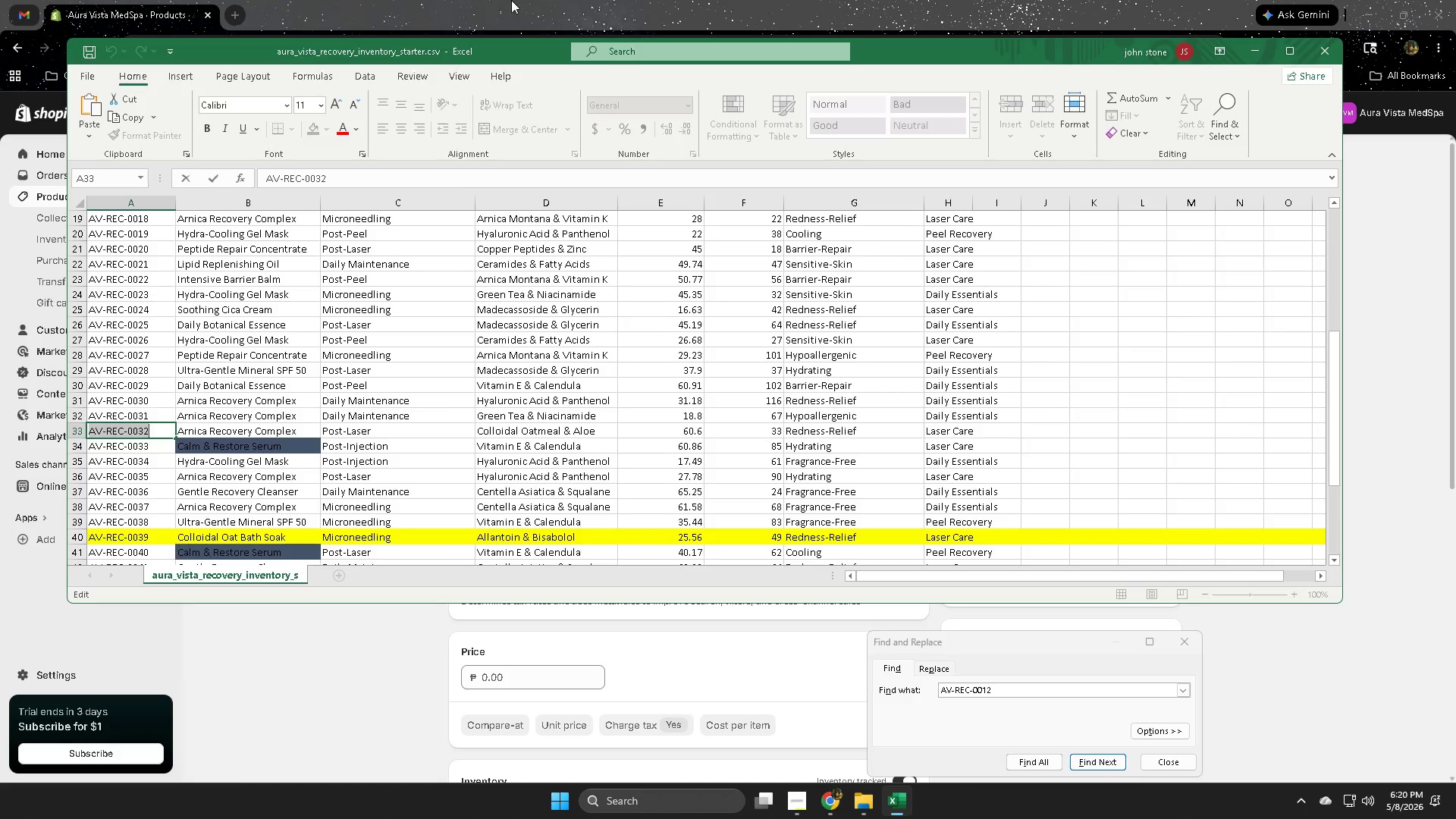 
left_click([511, 0])
 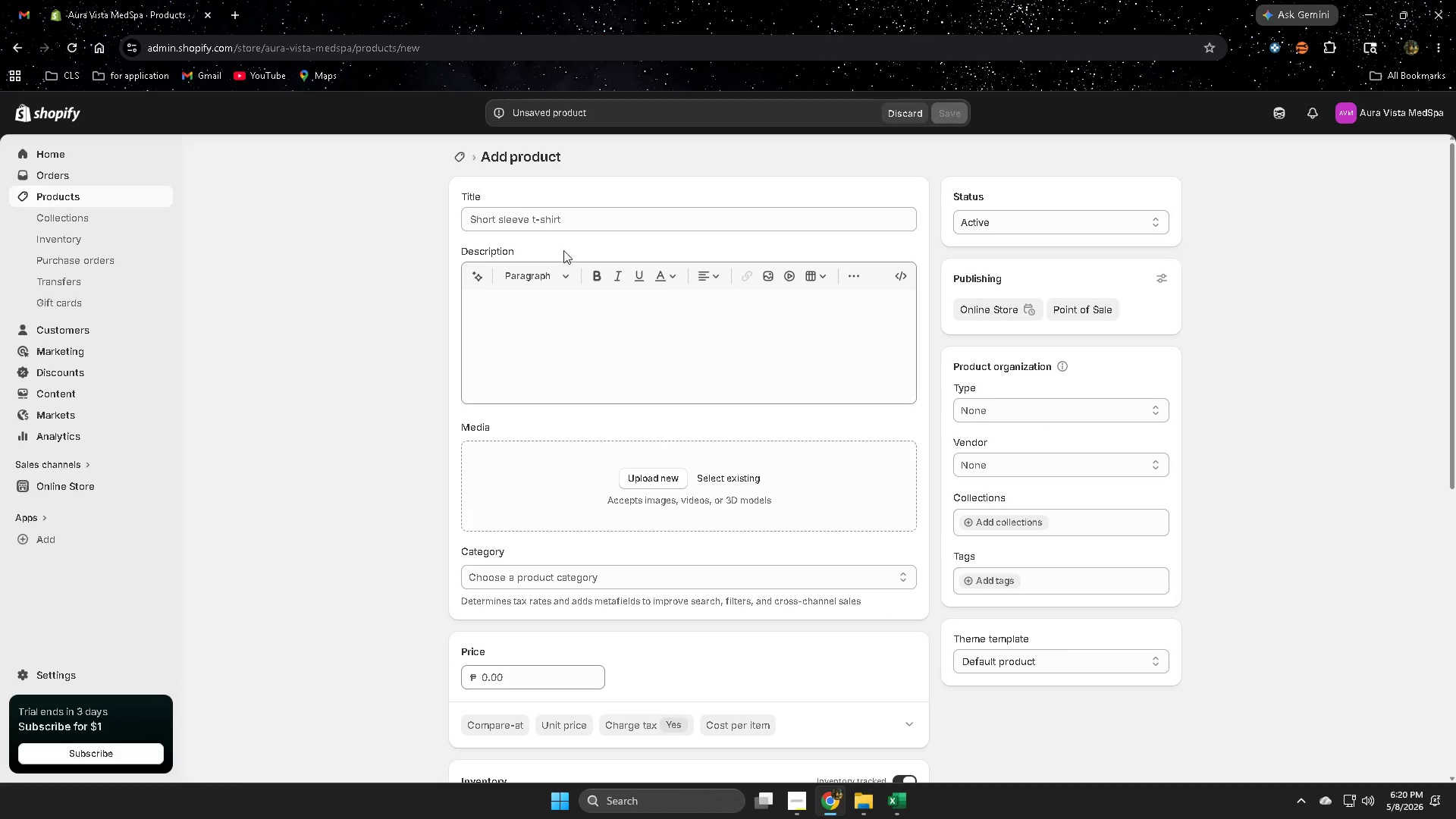 
scroll: coordinate [918, 555], scroll_direction: down, amount: 7.0
 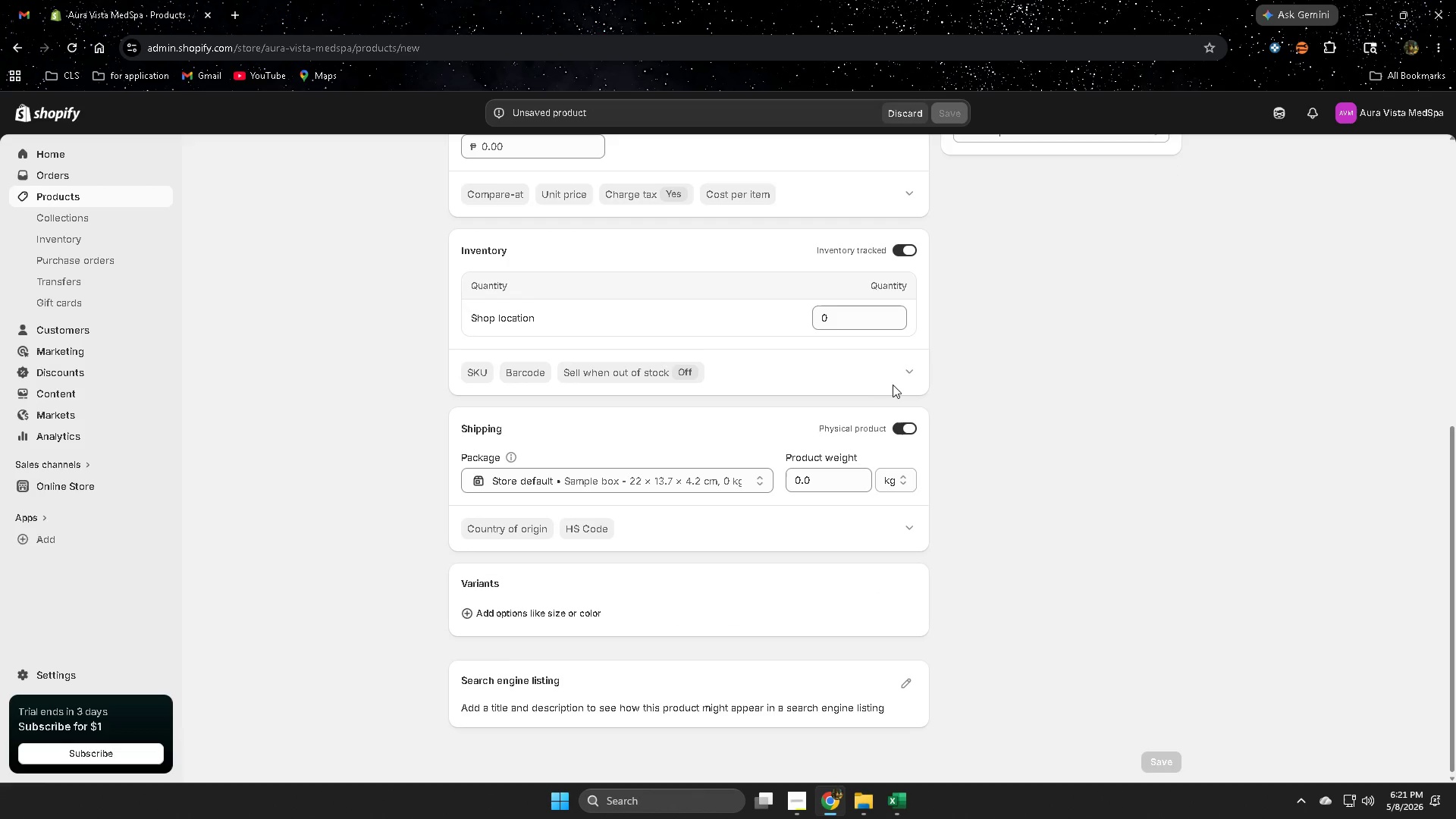 
left_click([903, 372])
 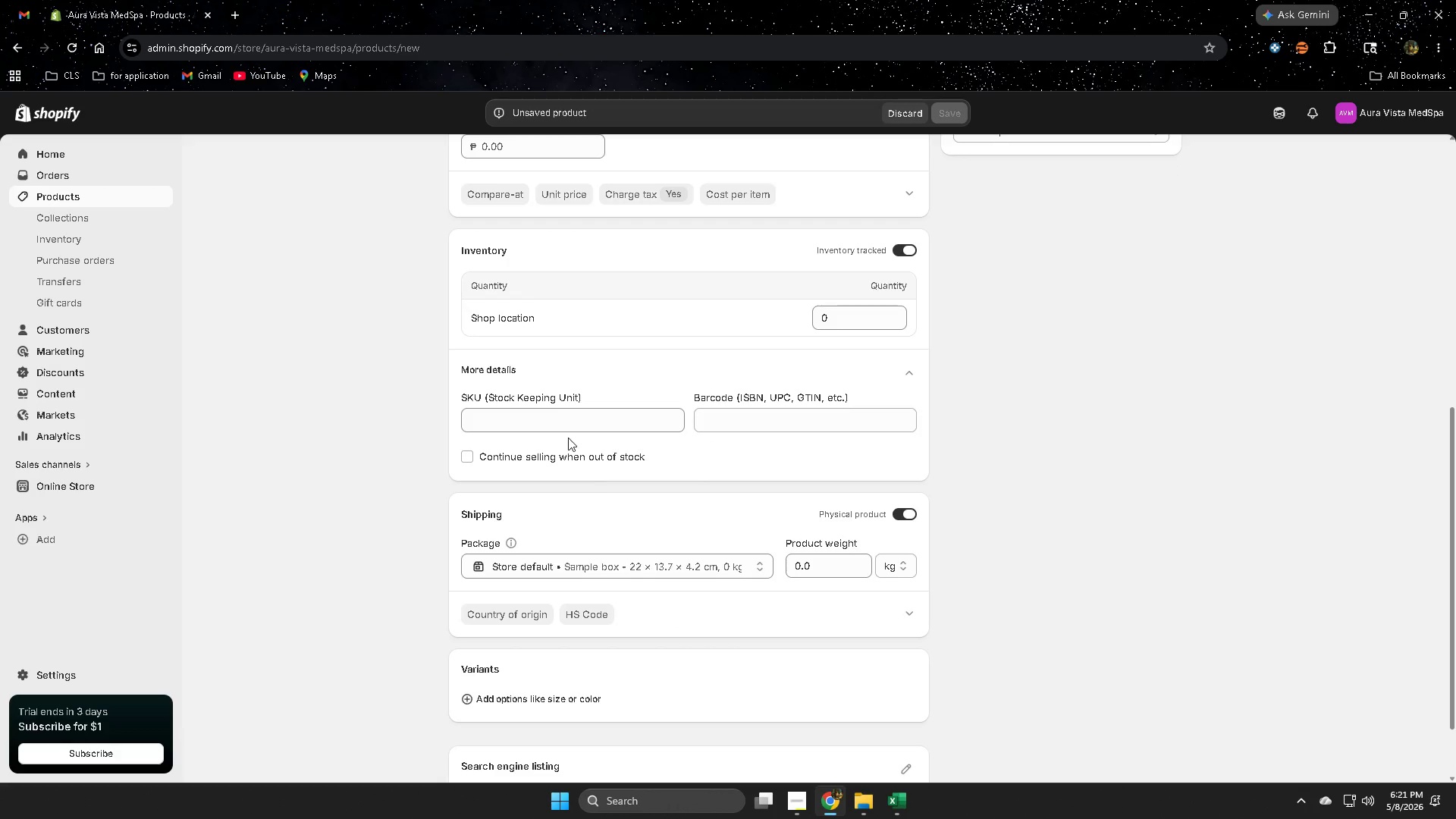 
left_click([565, 429])
 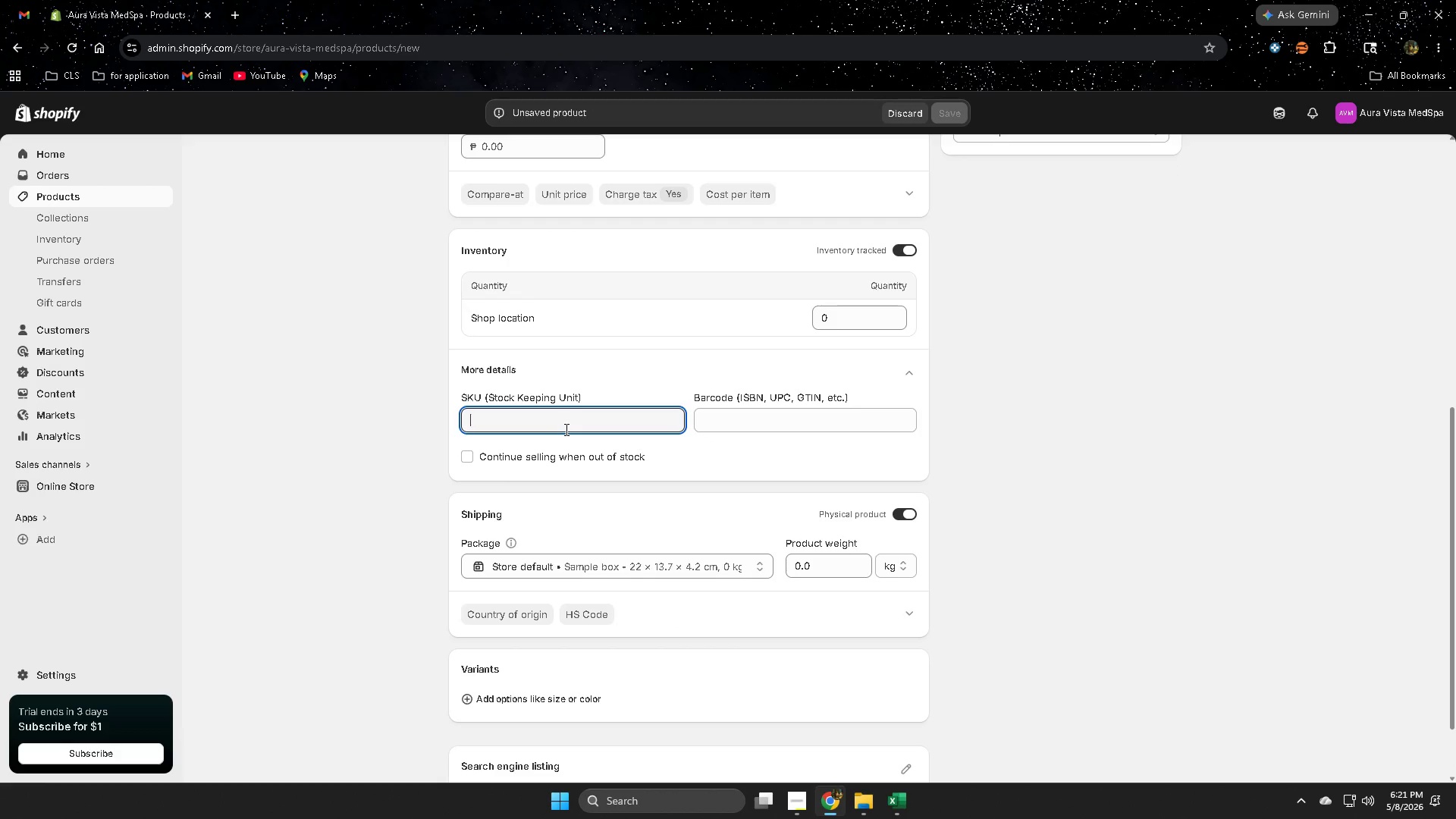 
key(Control+ControlLeft)
 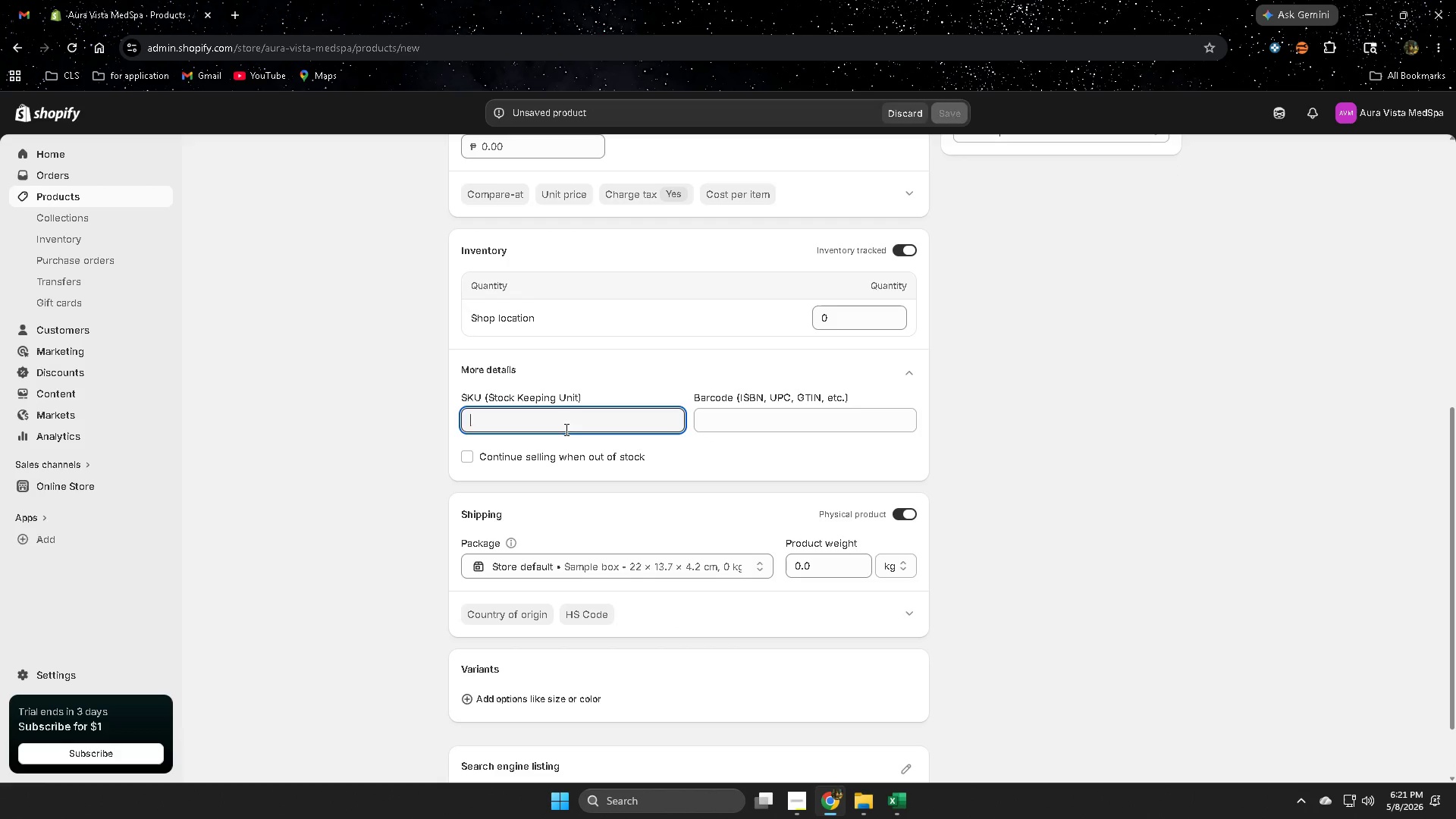 
key(Control+V)
 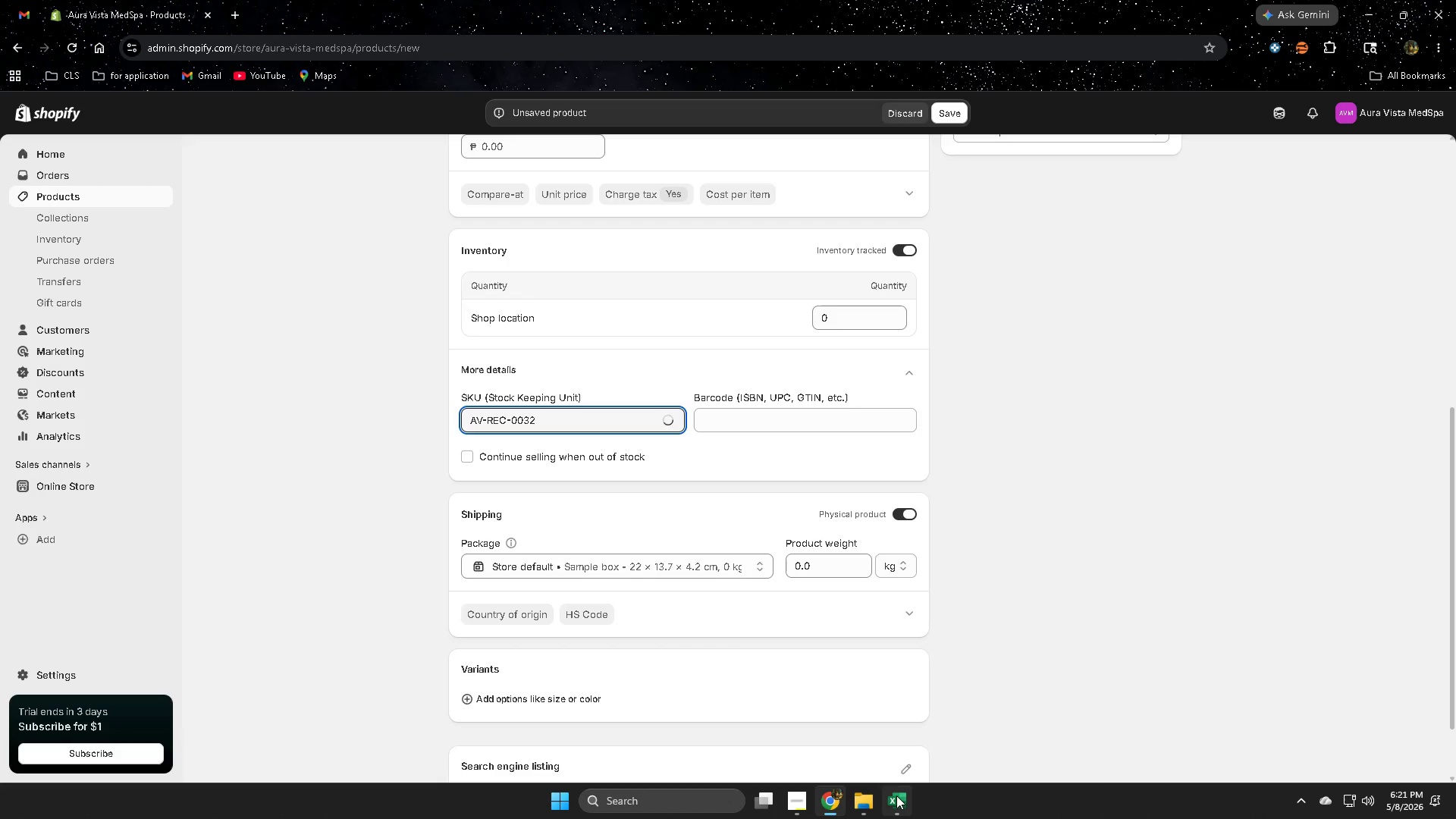 
left_click([896, 797])
 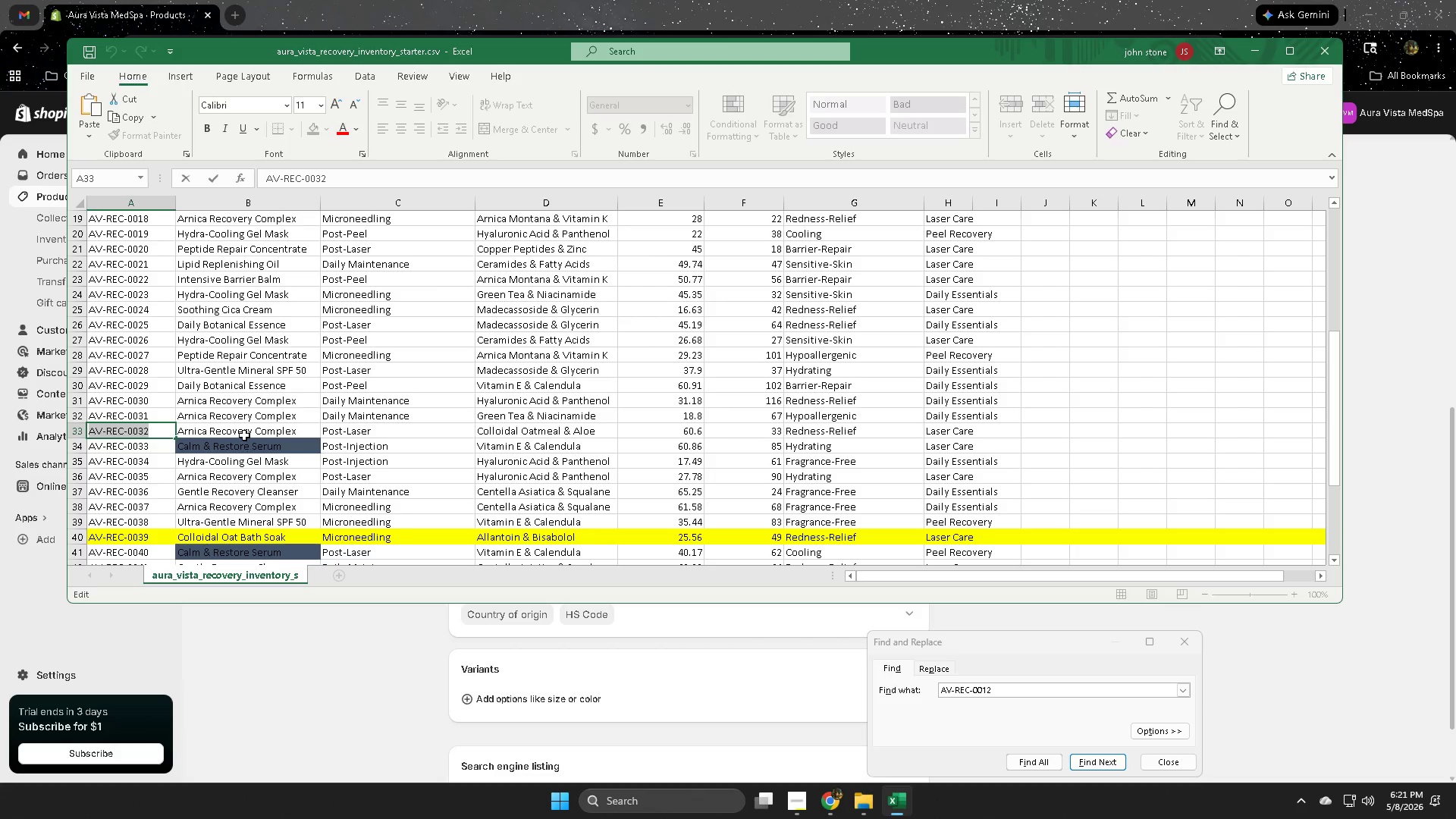 
left_click([246, 434])
 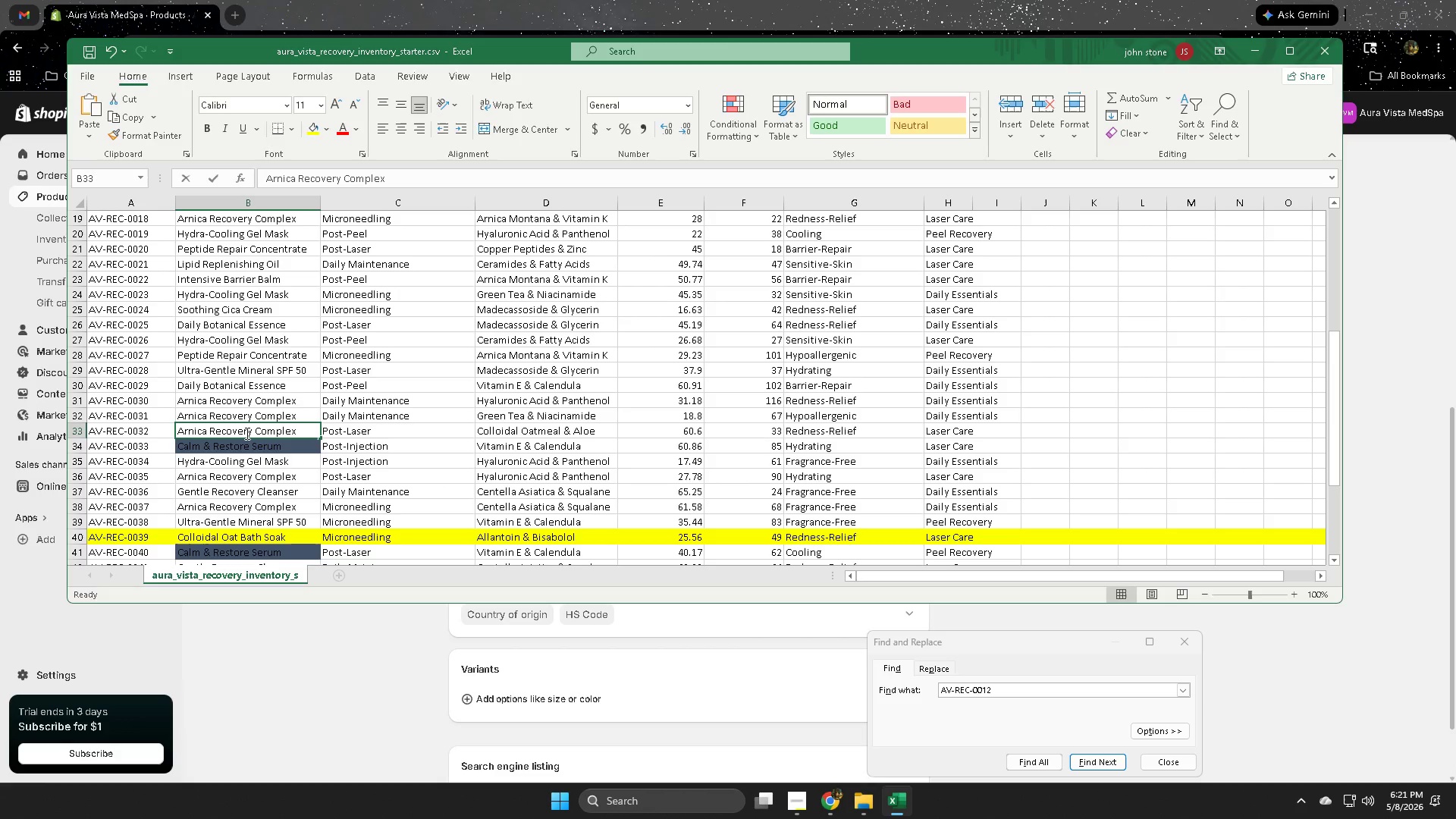 
triple_click([246, 433])
 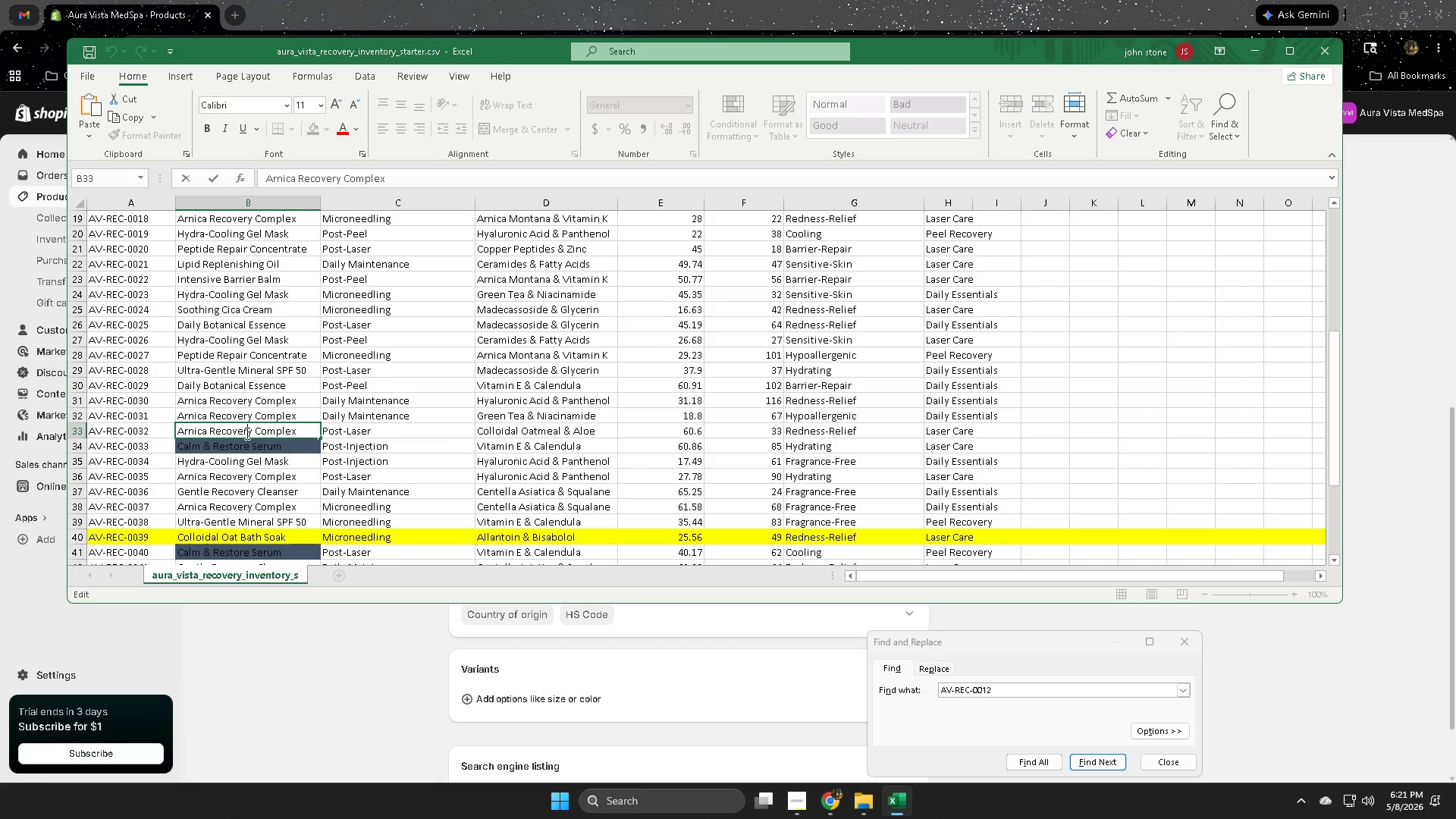 
triple_click([246, 433])
 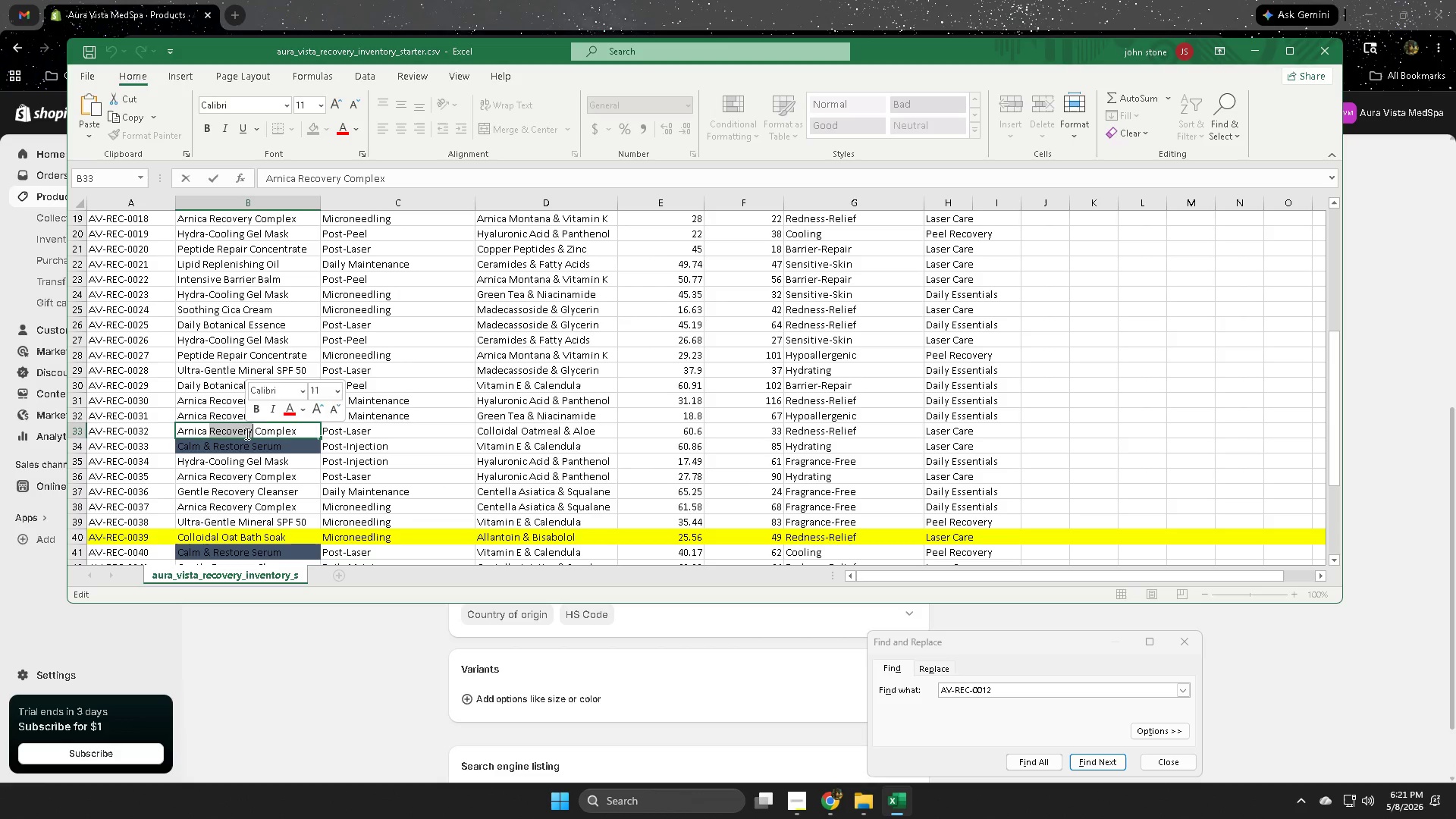 
triple_click([246, 433])
 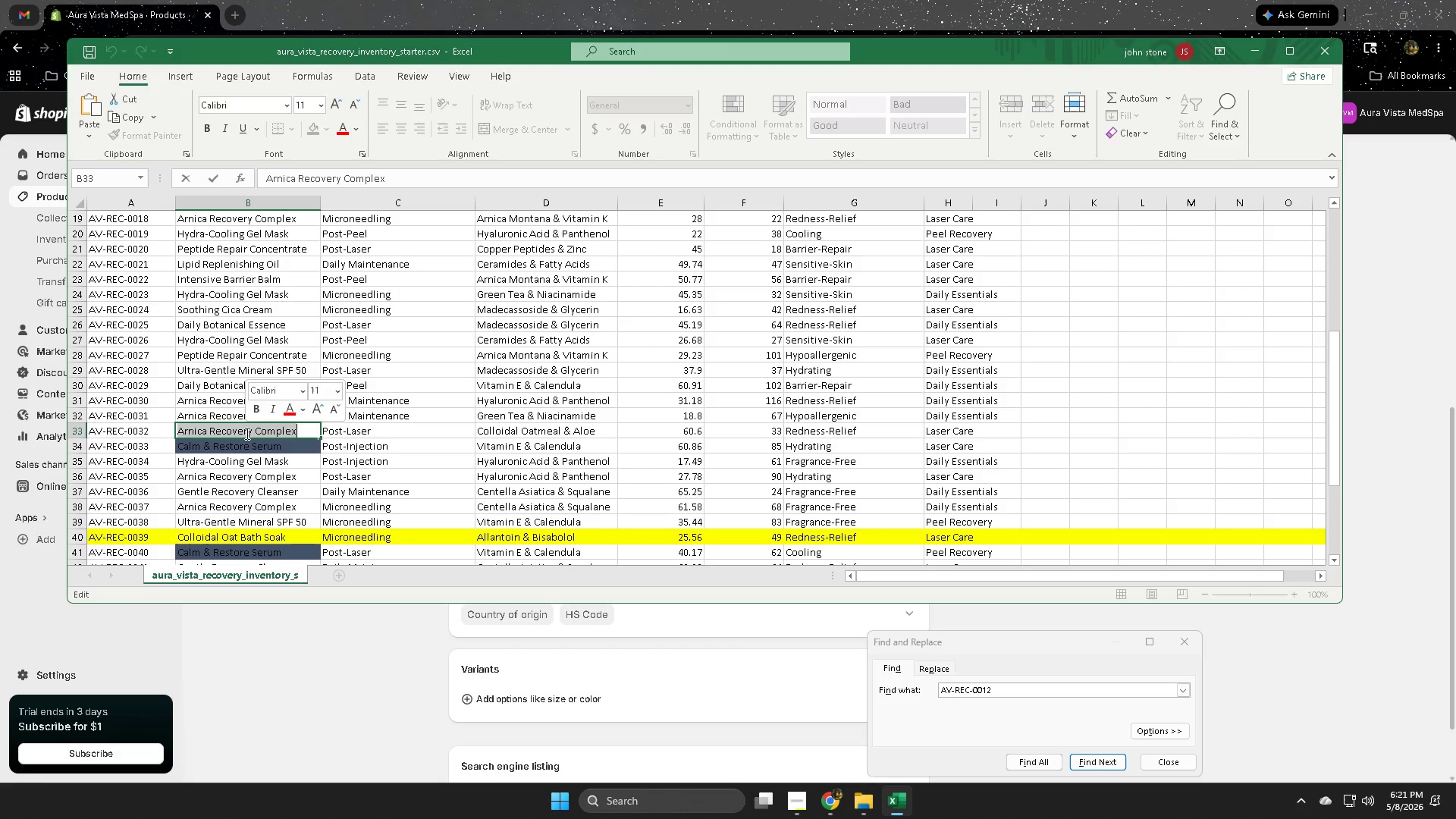 
key(Control+ControlLeft)
 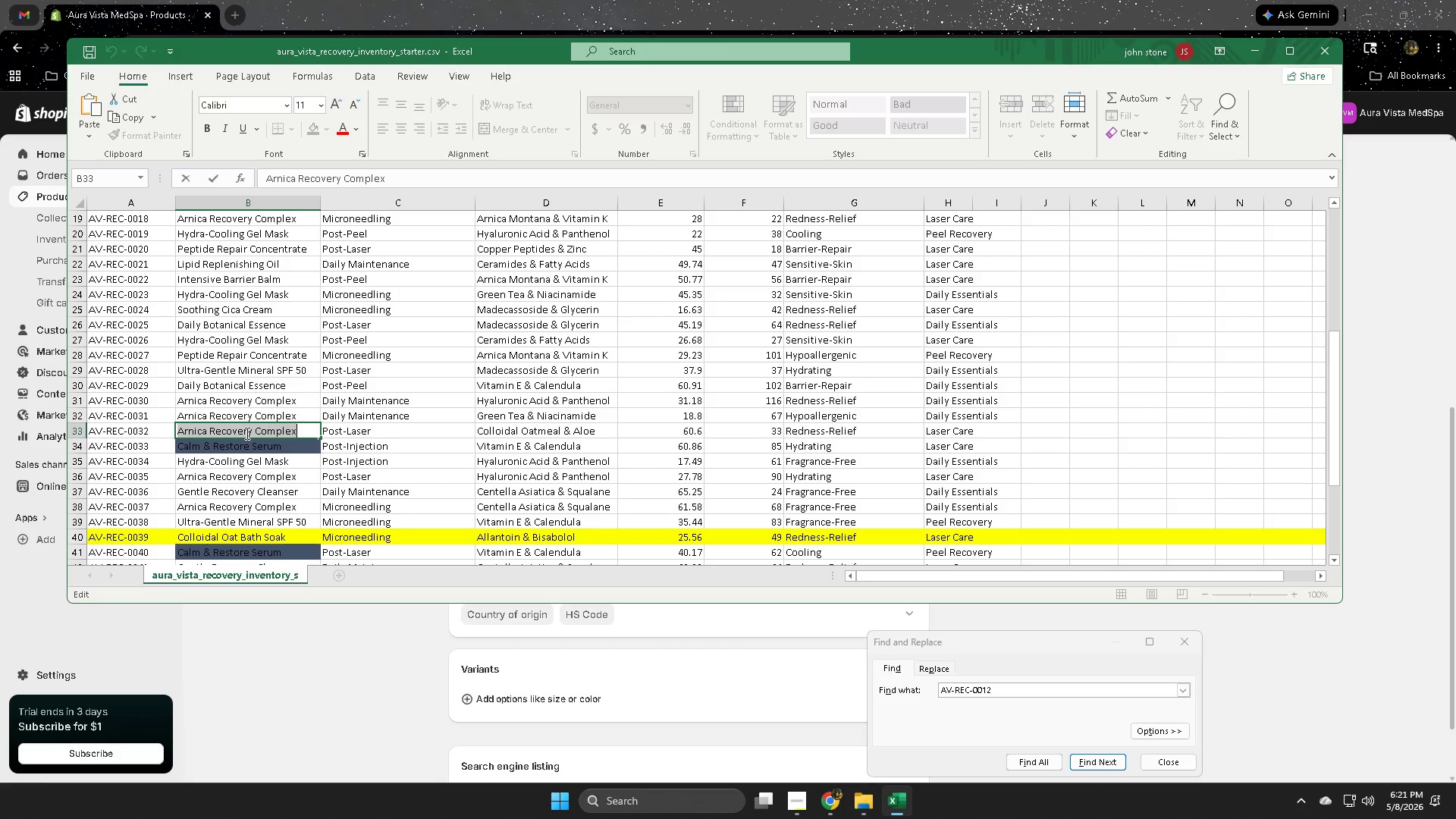 
key(Control+C)
 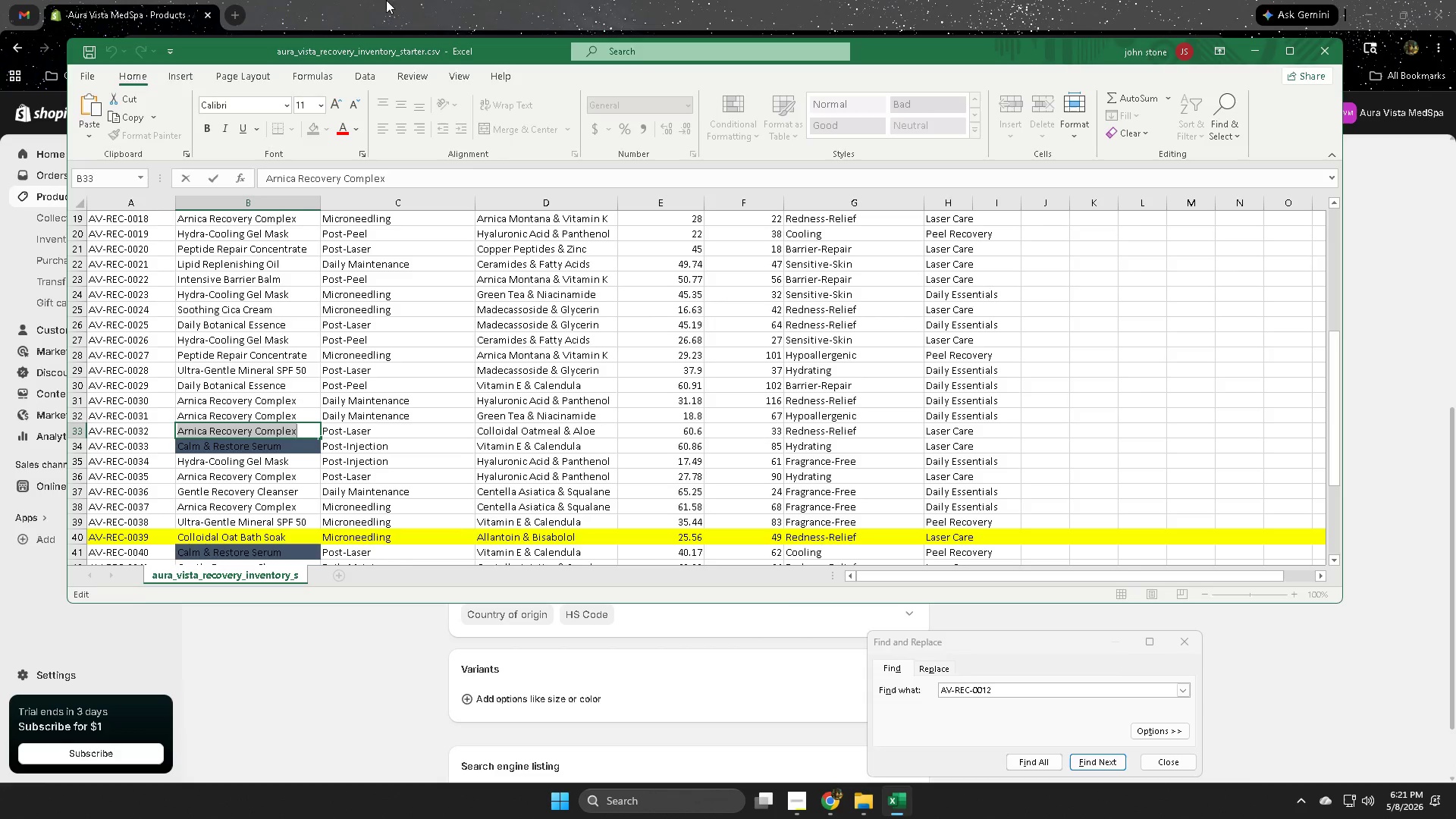 
left_click([392, 0])
 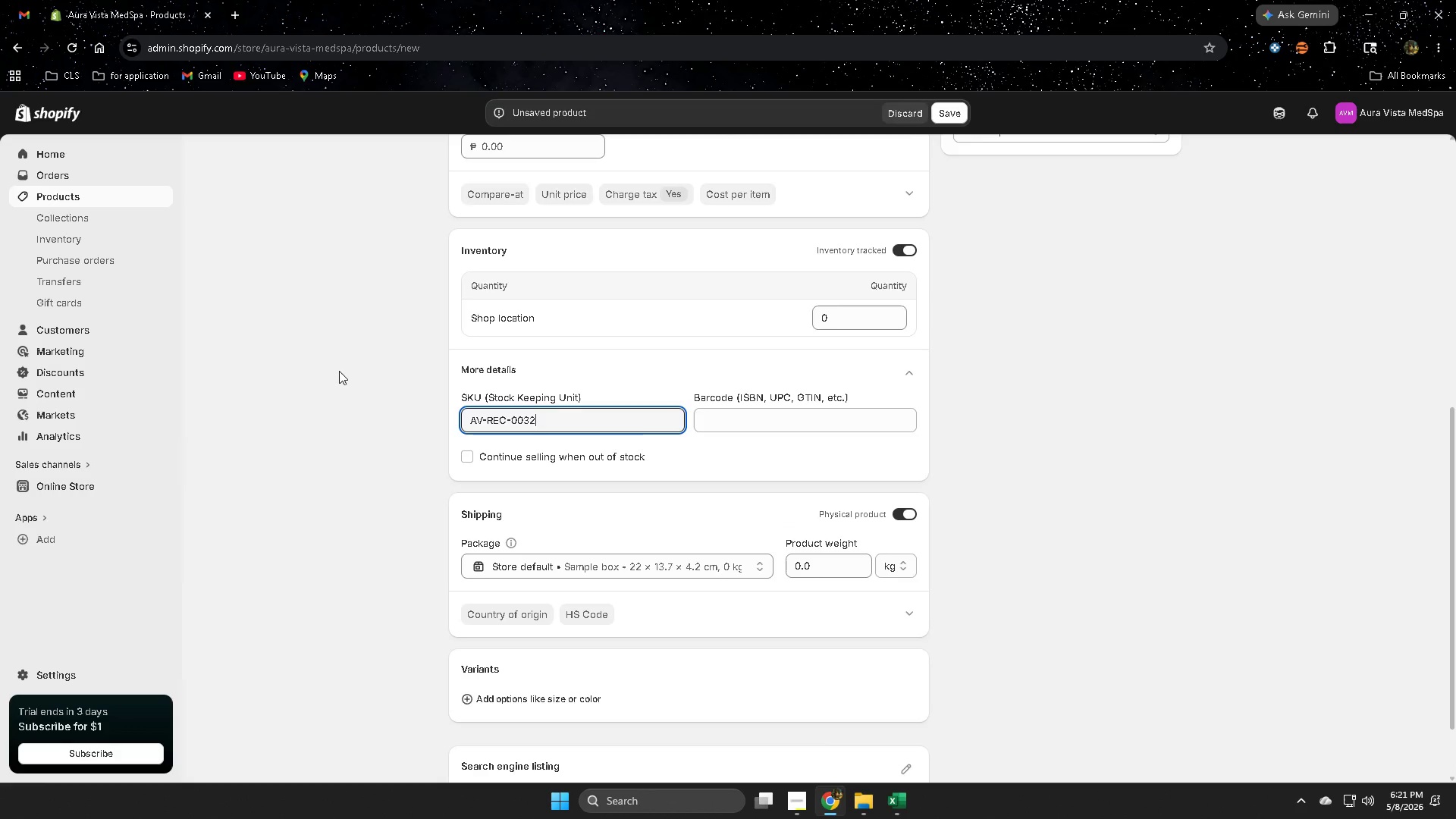 
scroll: coordinate [338, 441], scroll_direction: up, amount: 11.0
 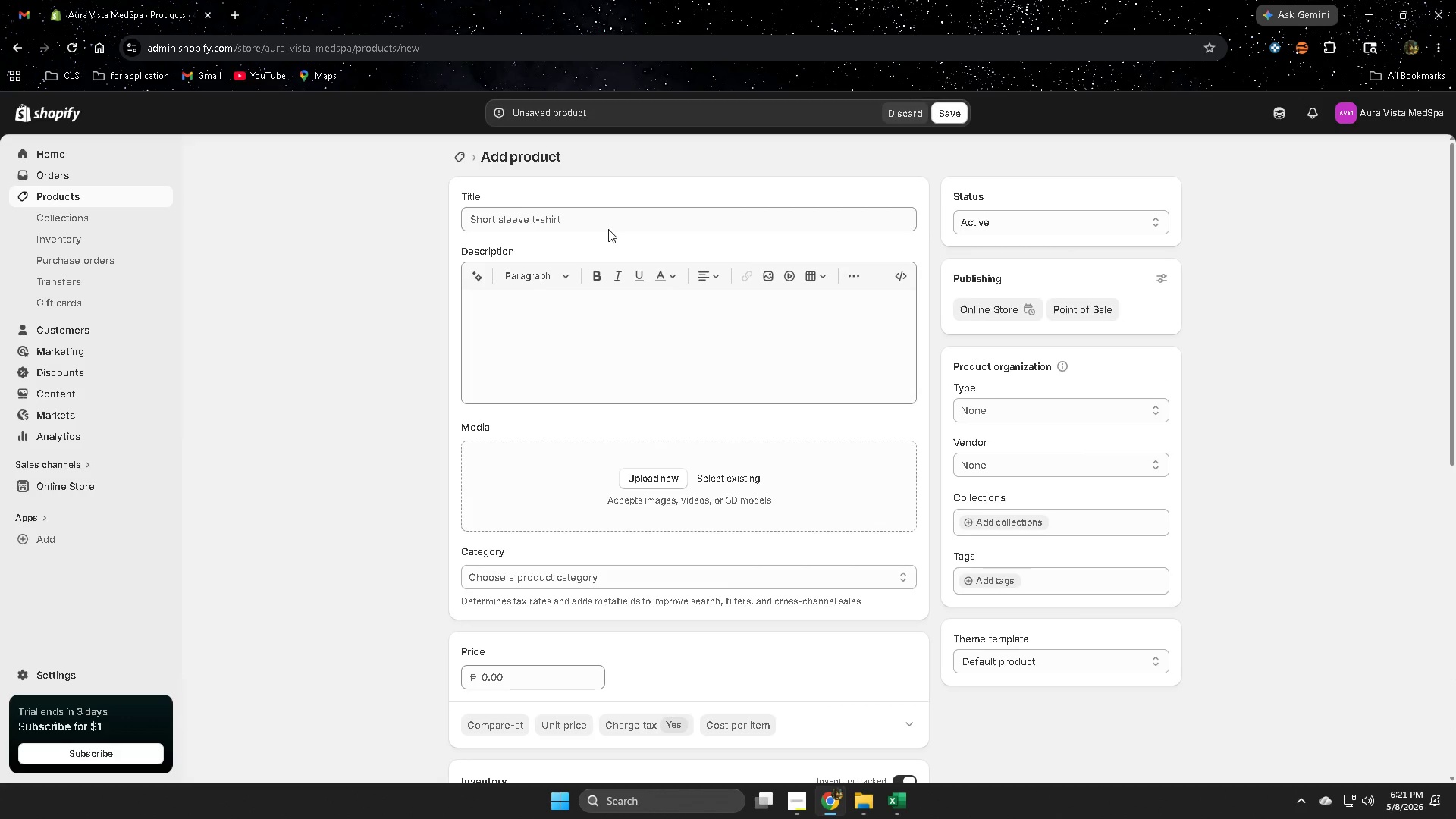 
left_click([610, 213])
 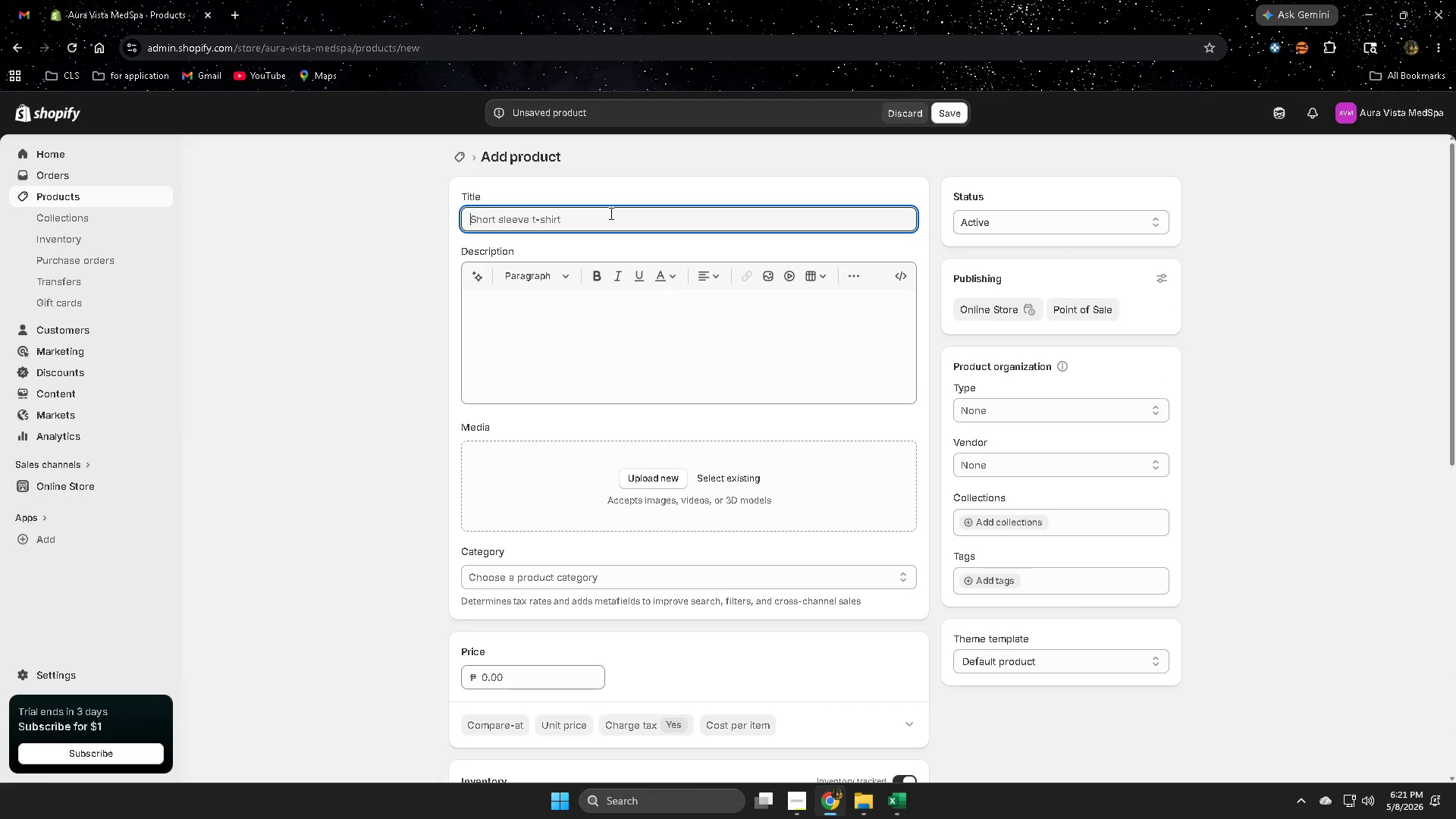 
key(Control+V)
 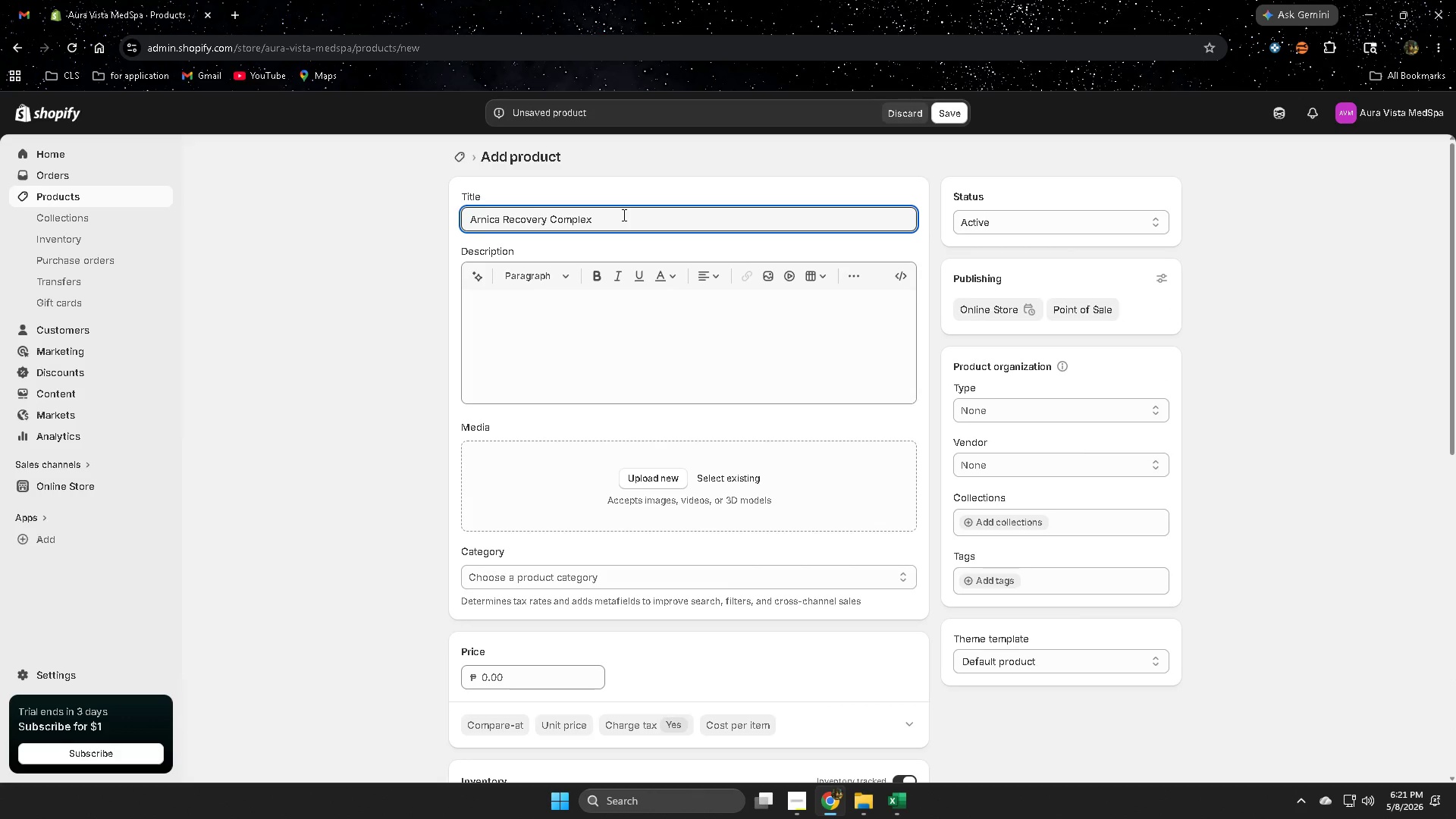 
key(Minus)
 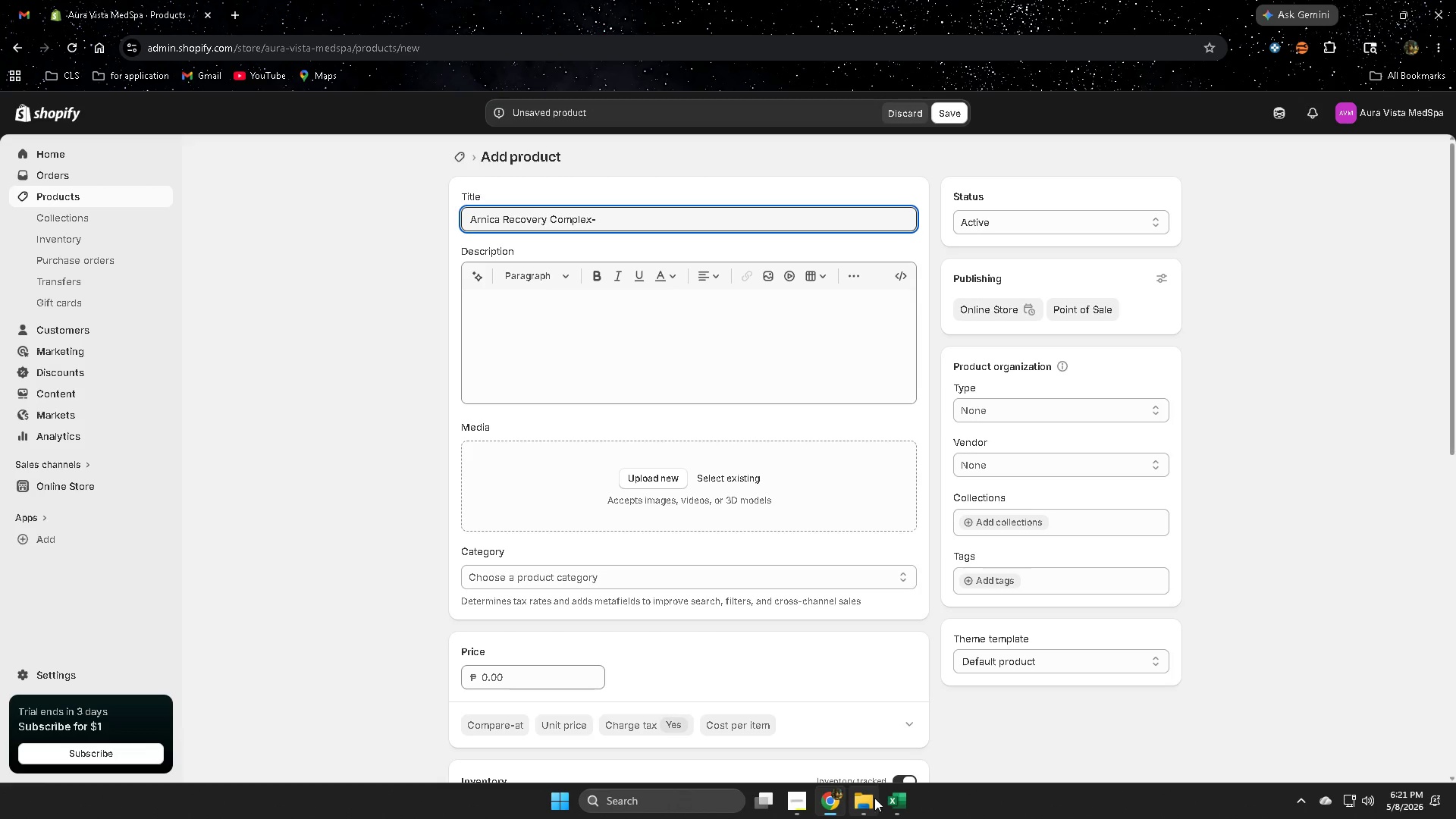 
left_click([889, 801])
 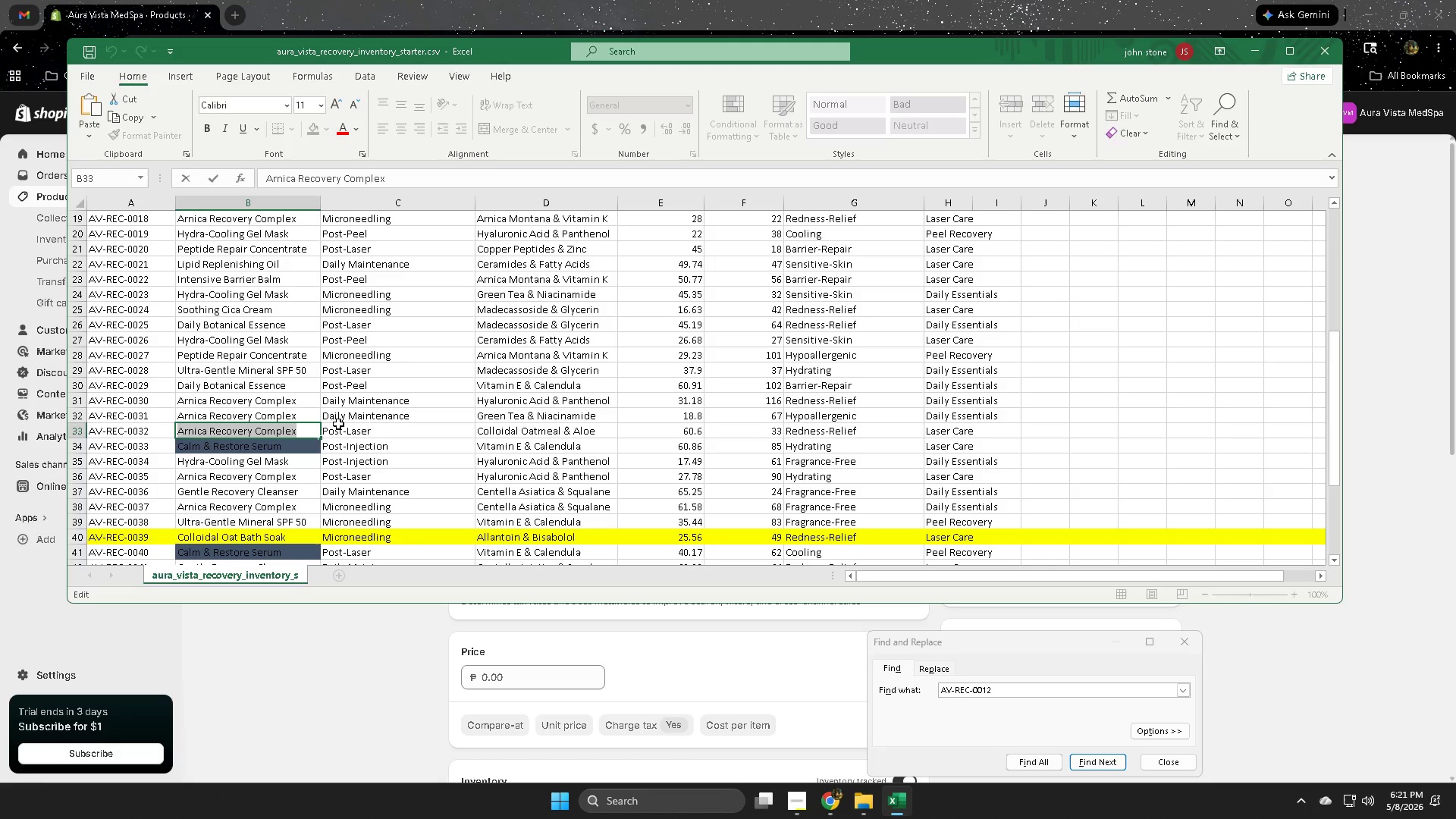 
double_click([335, 433])
 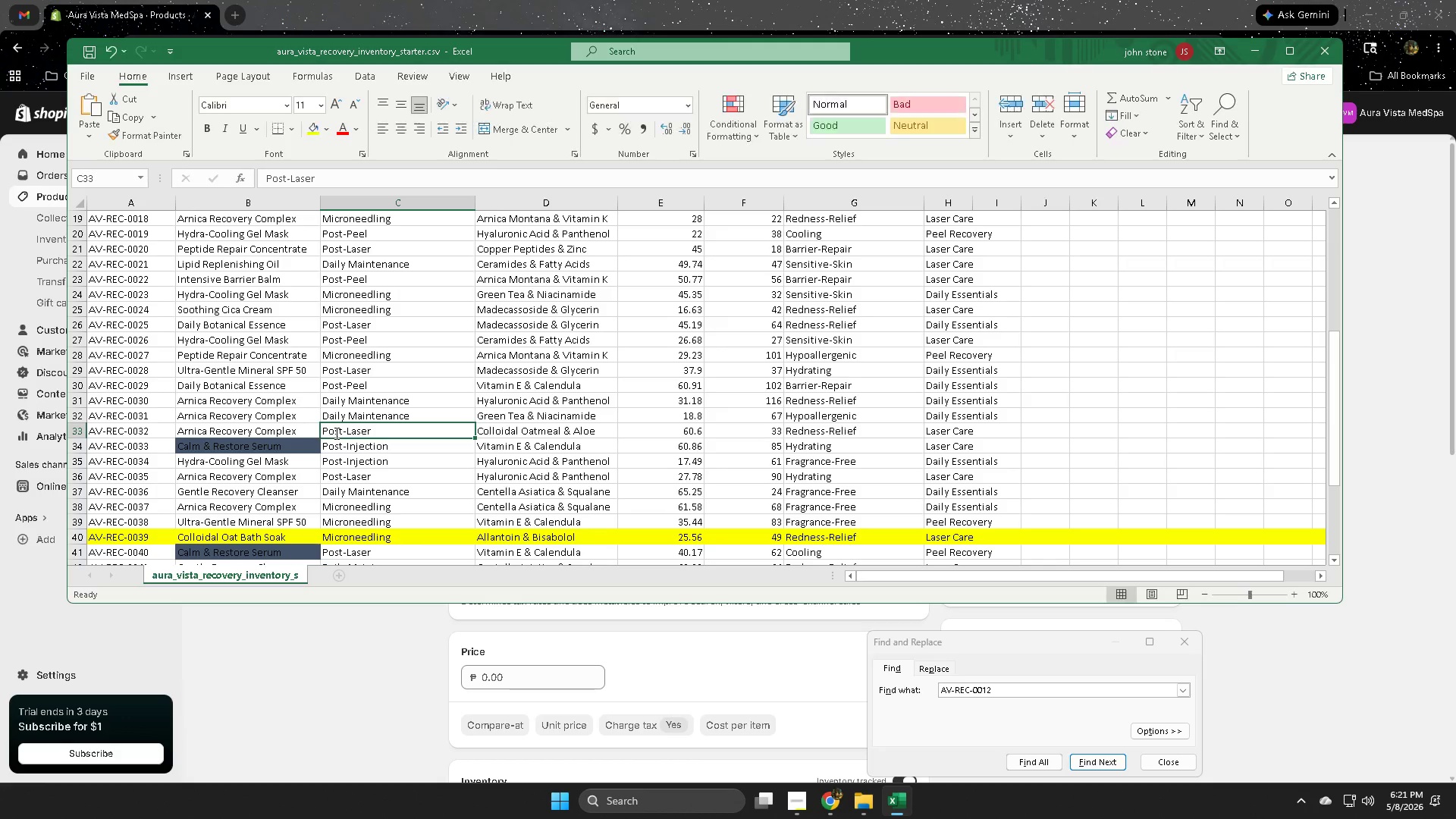 
triple_click([335, 433])
 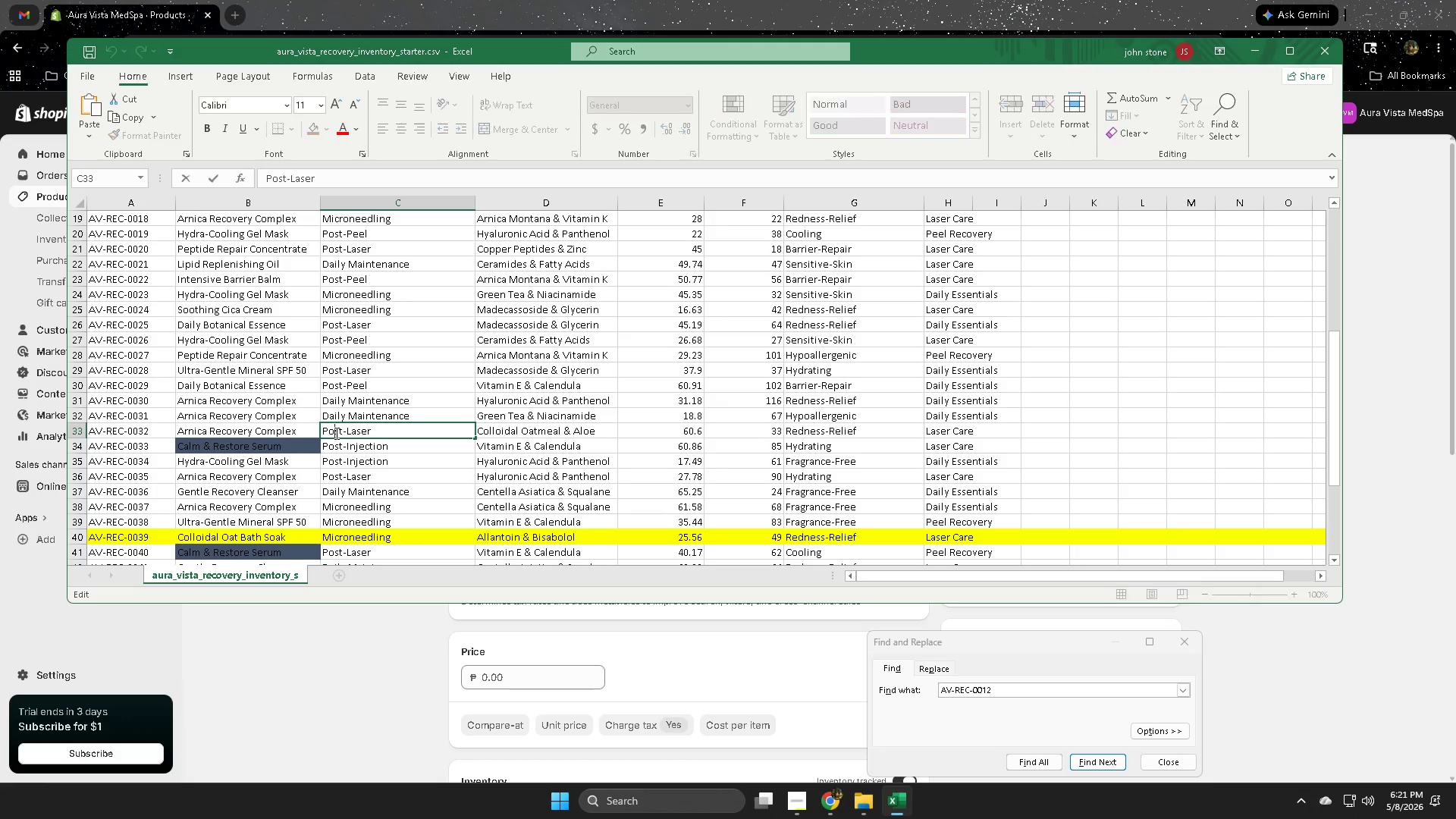 
triple_click([335, 433])
 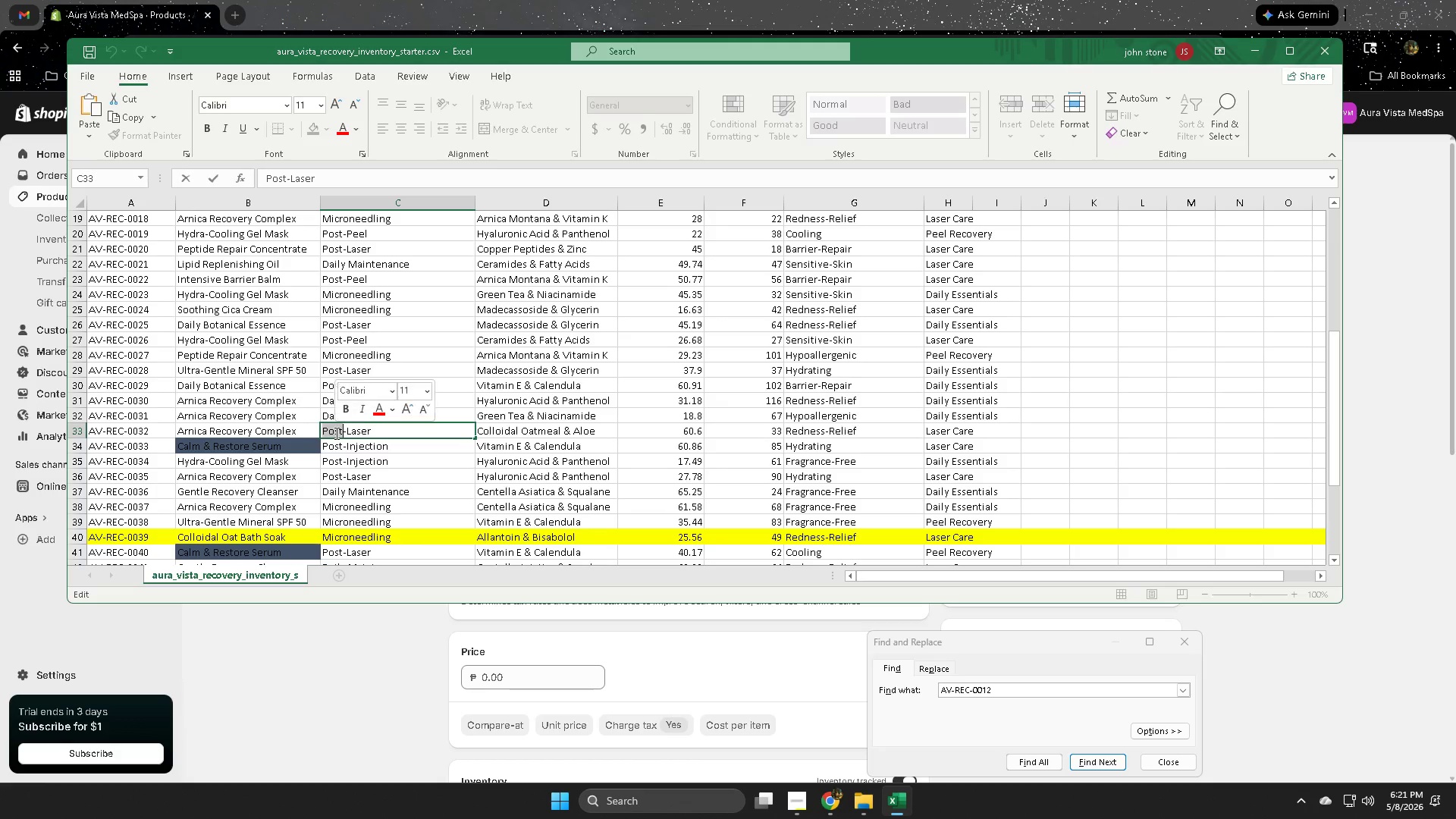 
triple_click([335, 433])
 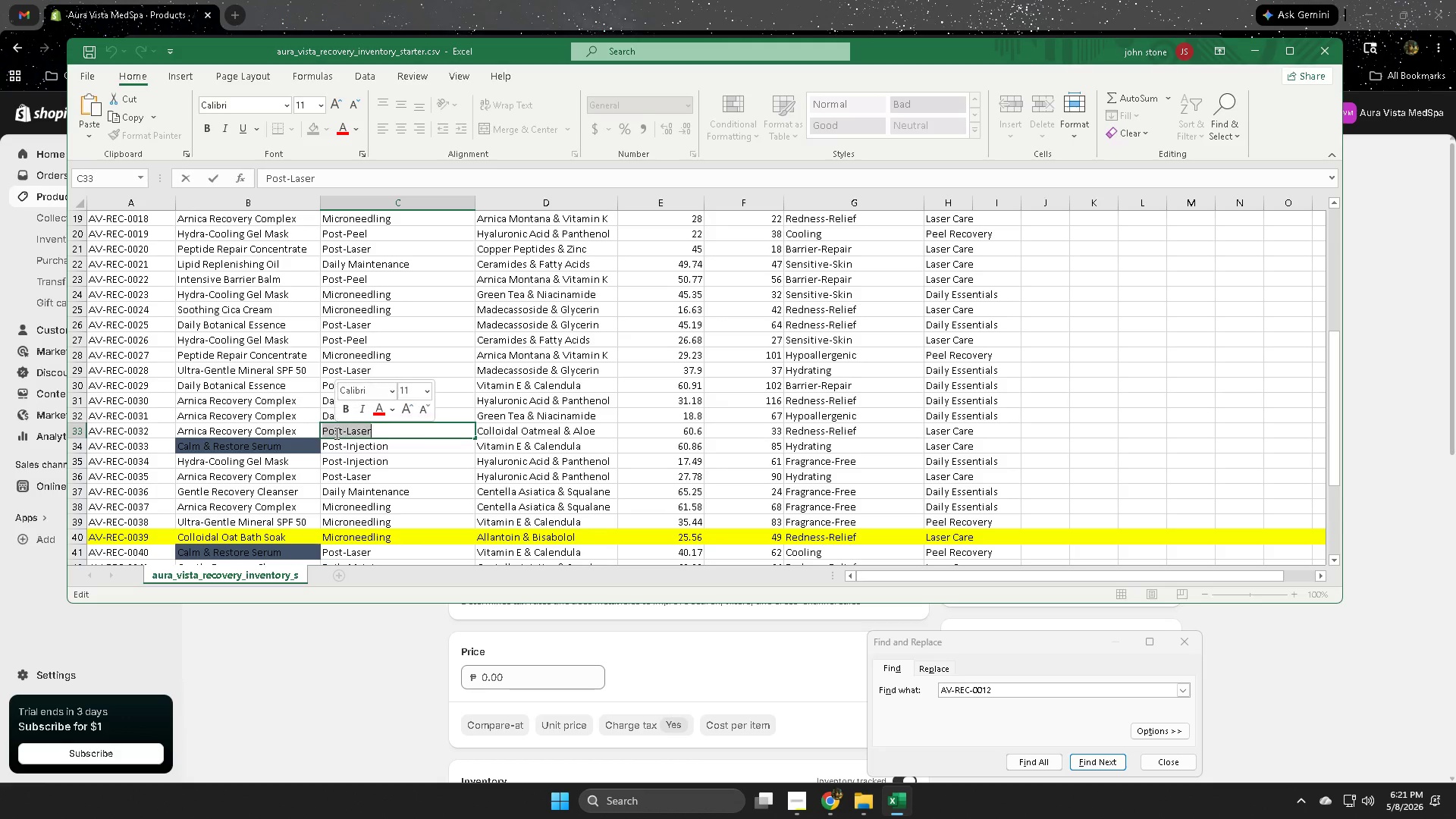 
key(Control+ControlLeft)
 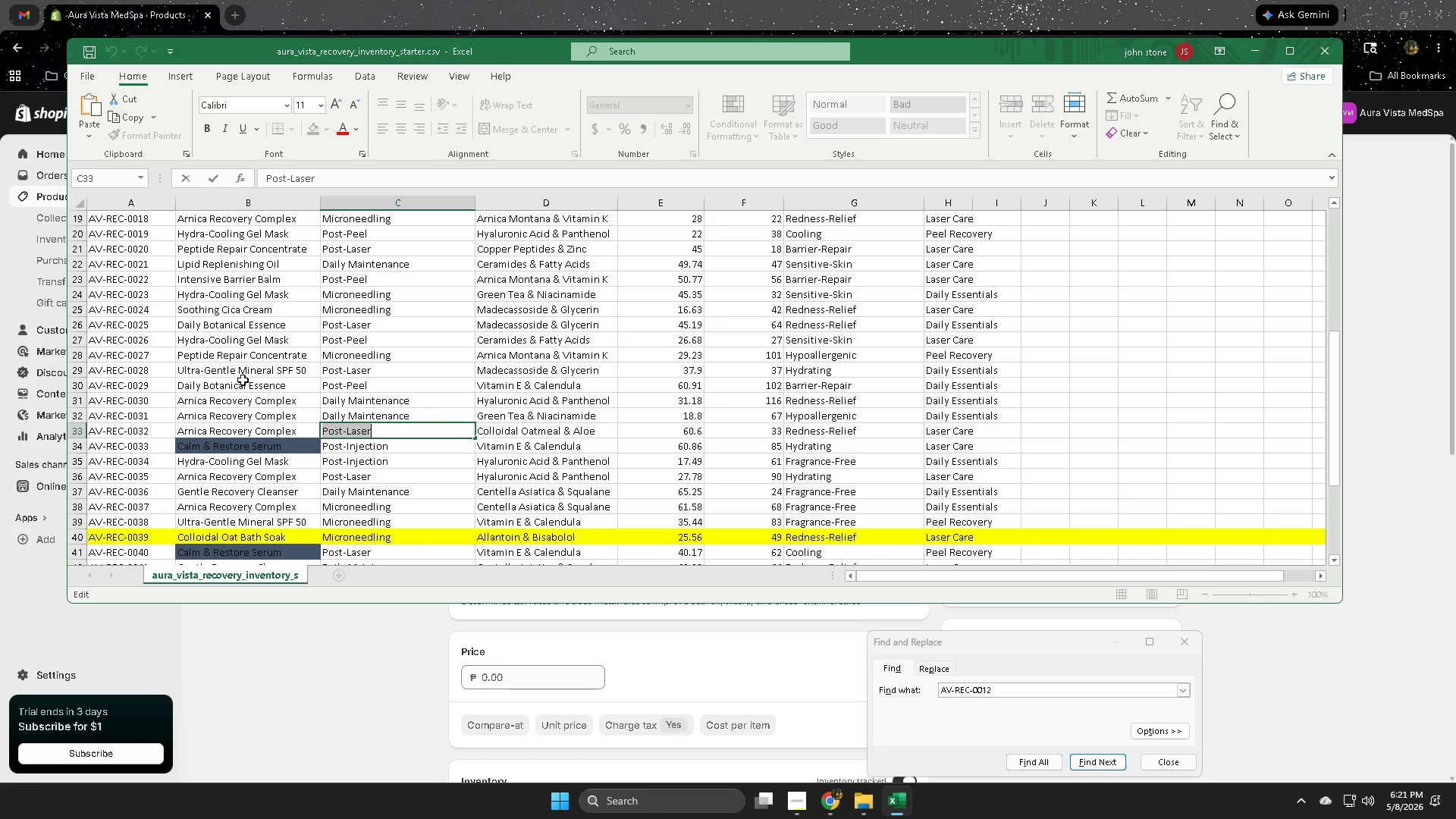 
key(Control+C)
 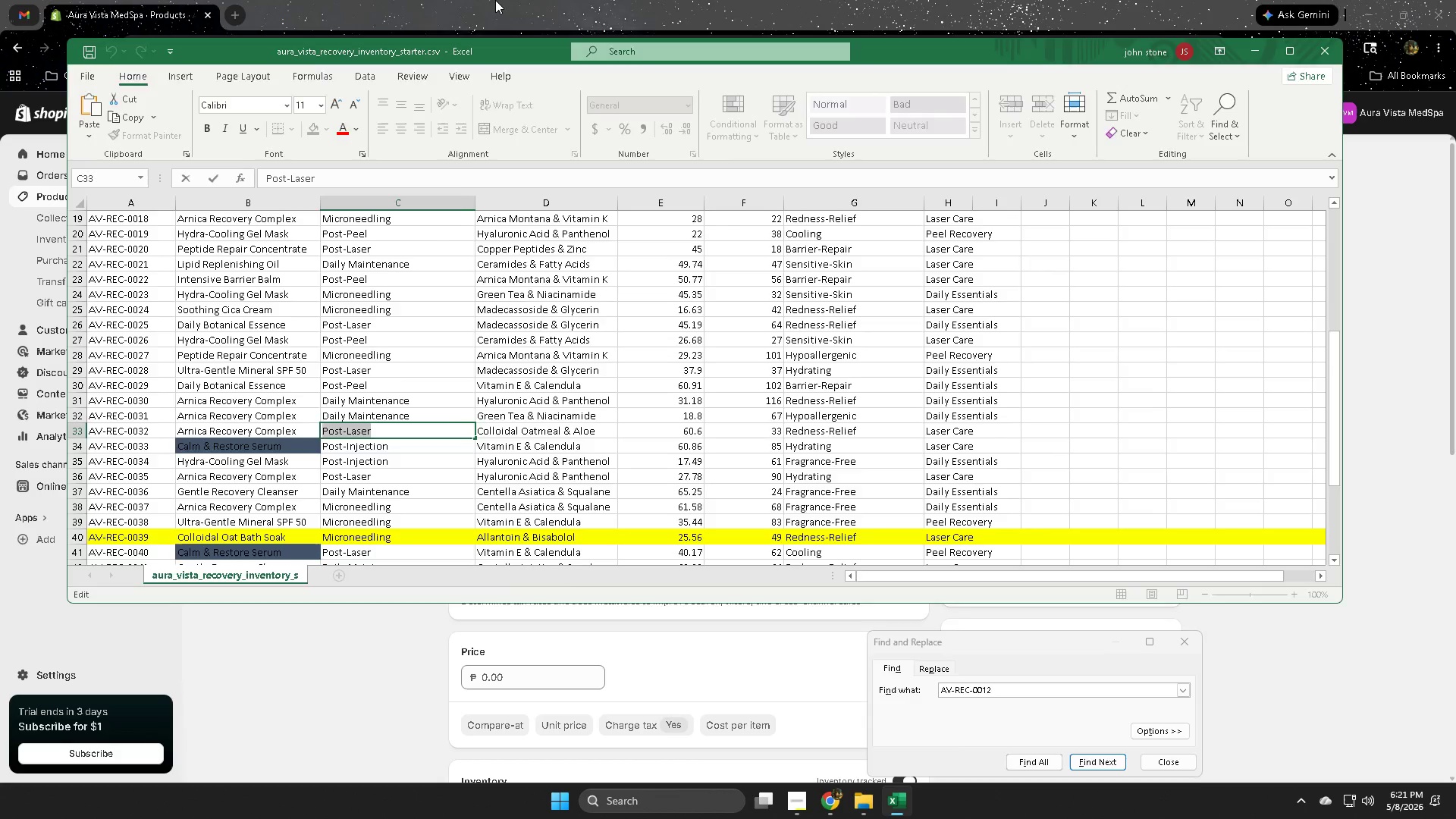 
left_click([495, 0])
 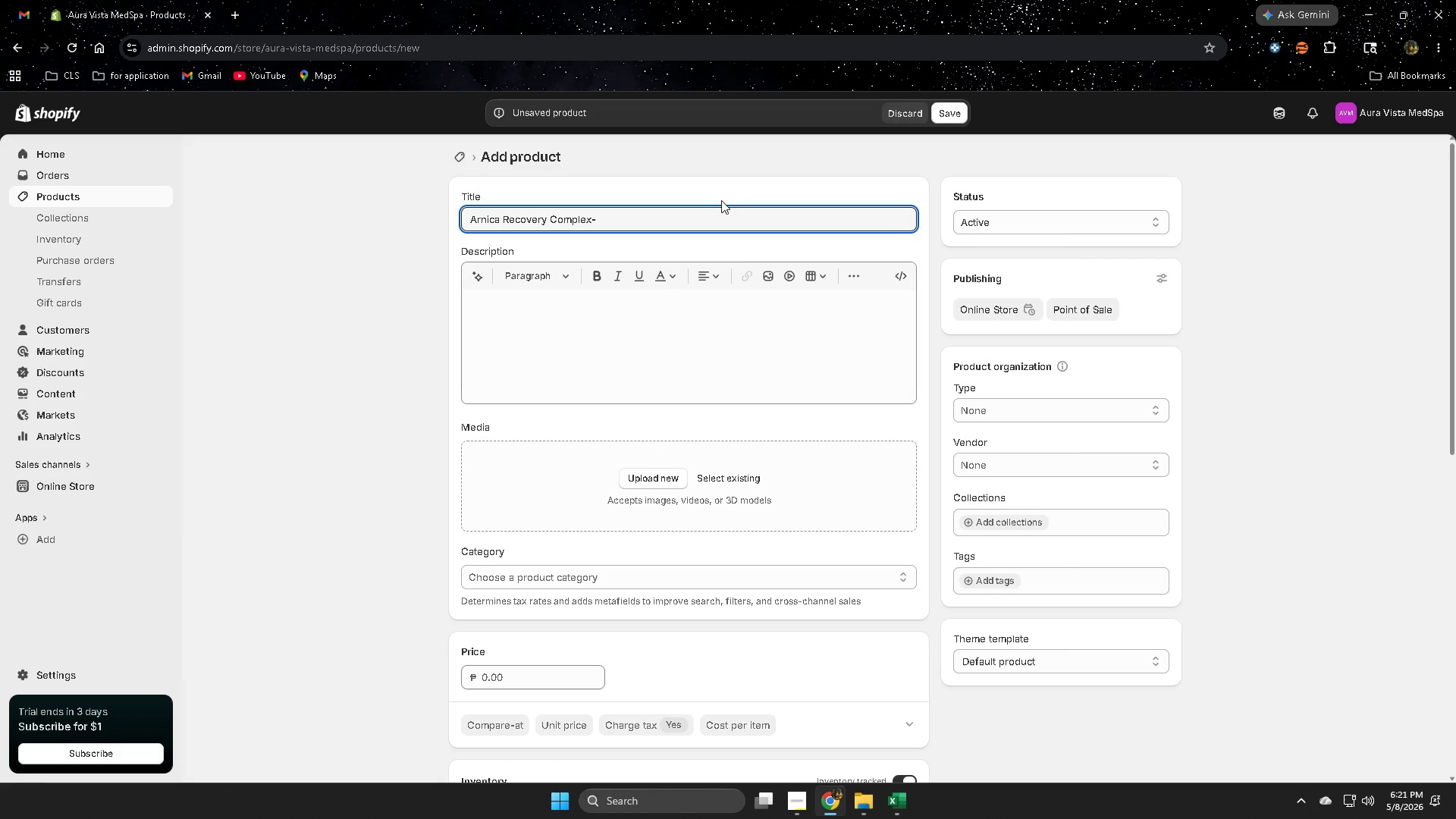 
key(Space)
 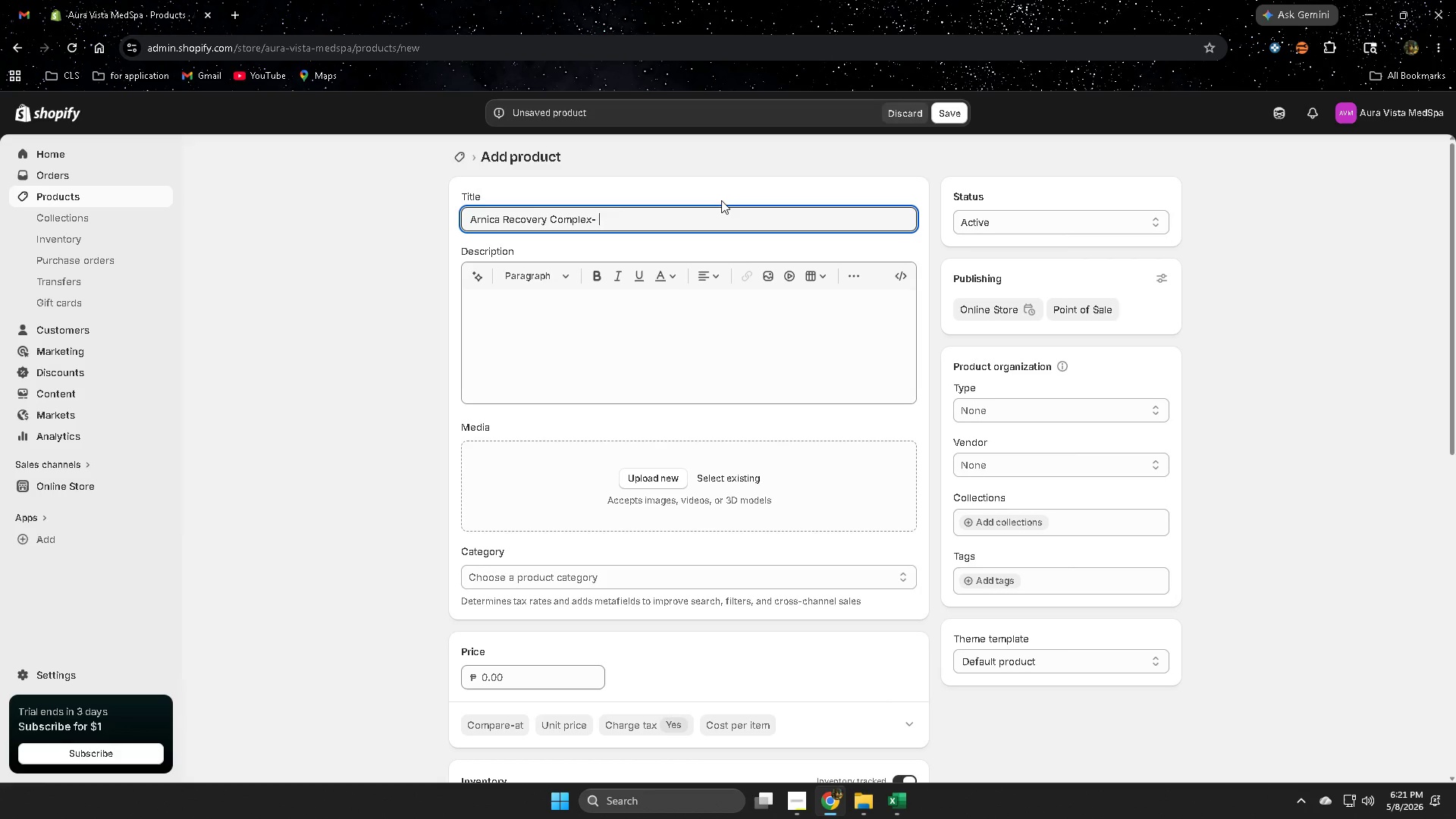 
key(Control+ControlLeft)
 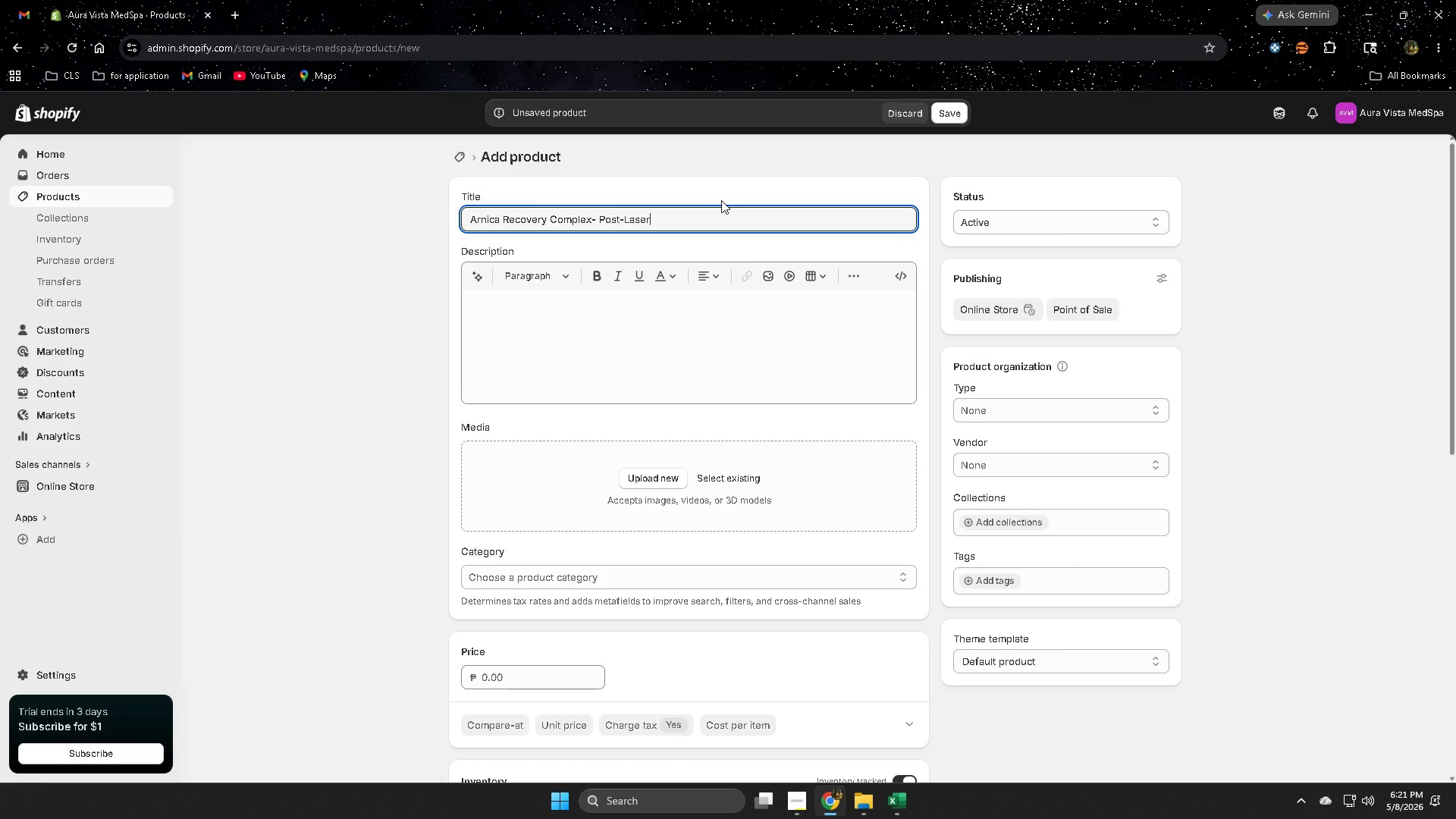 
key(Control+V)
 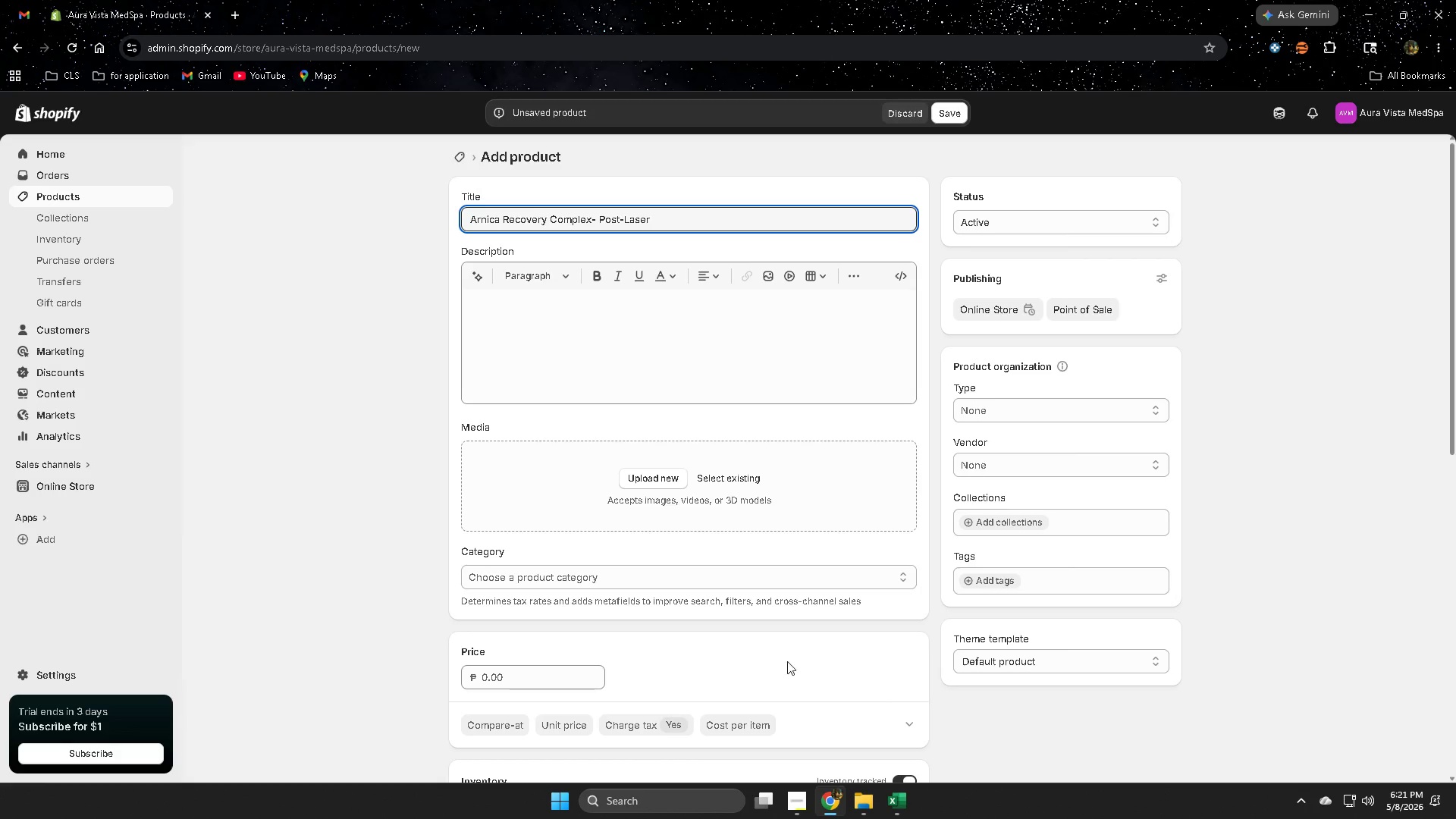 
scroll: coordinate [388, 630], scroll_direction: down, amount: 6.0
 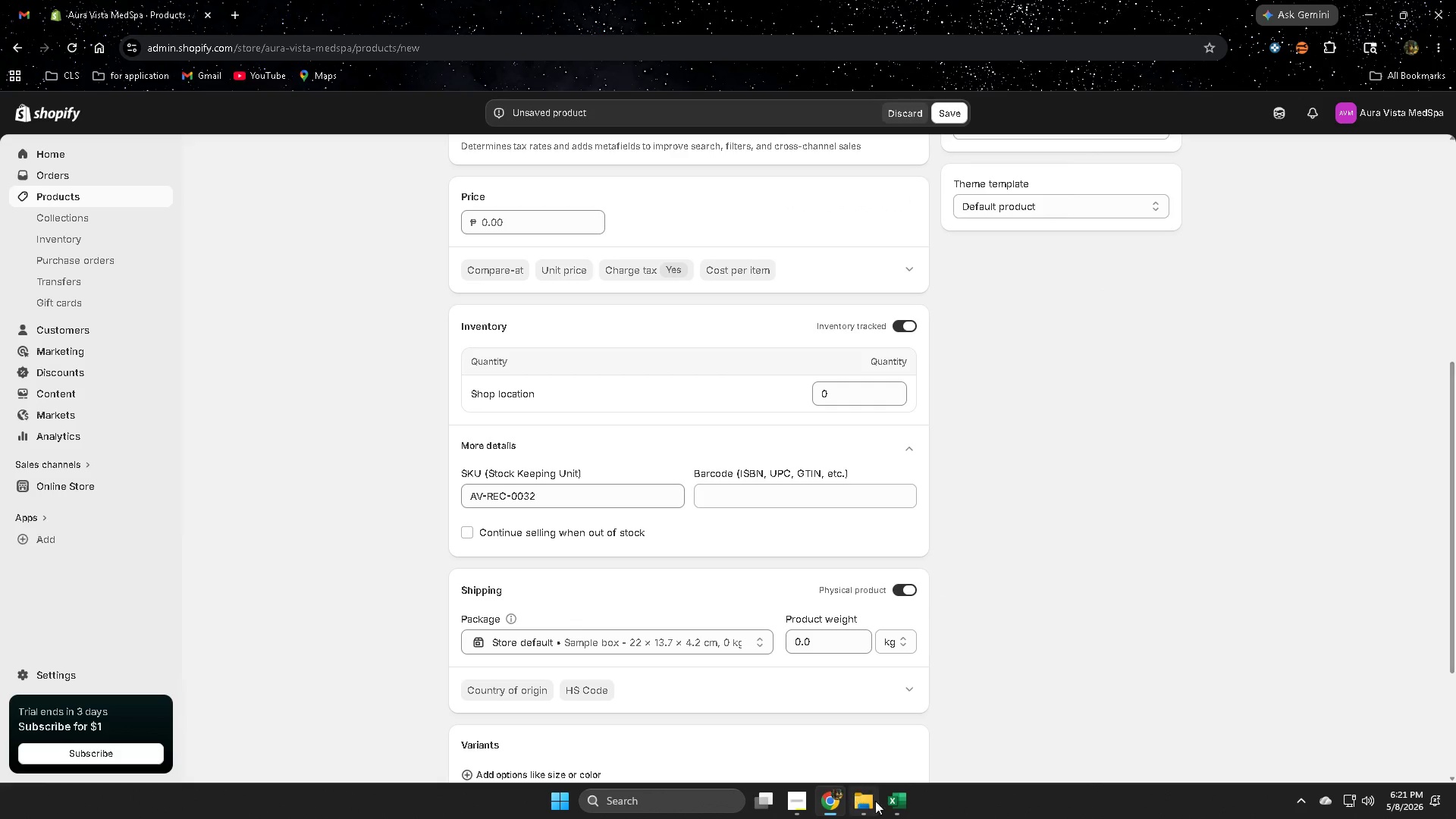 
left_click([892, 807])
 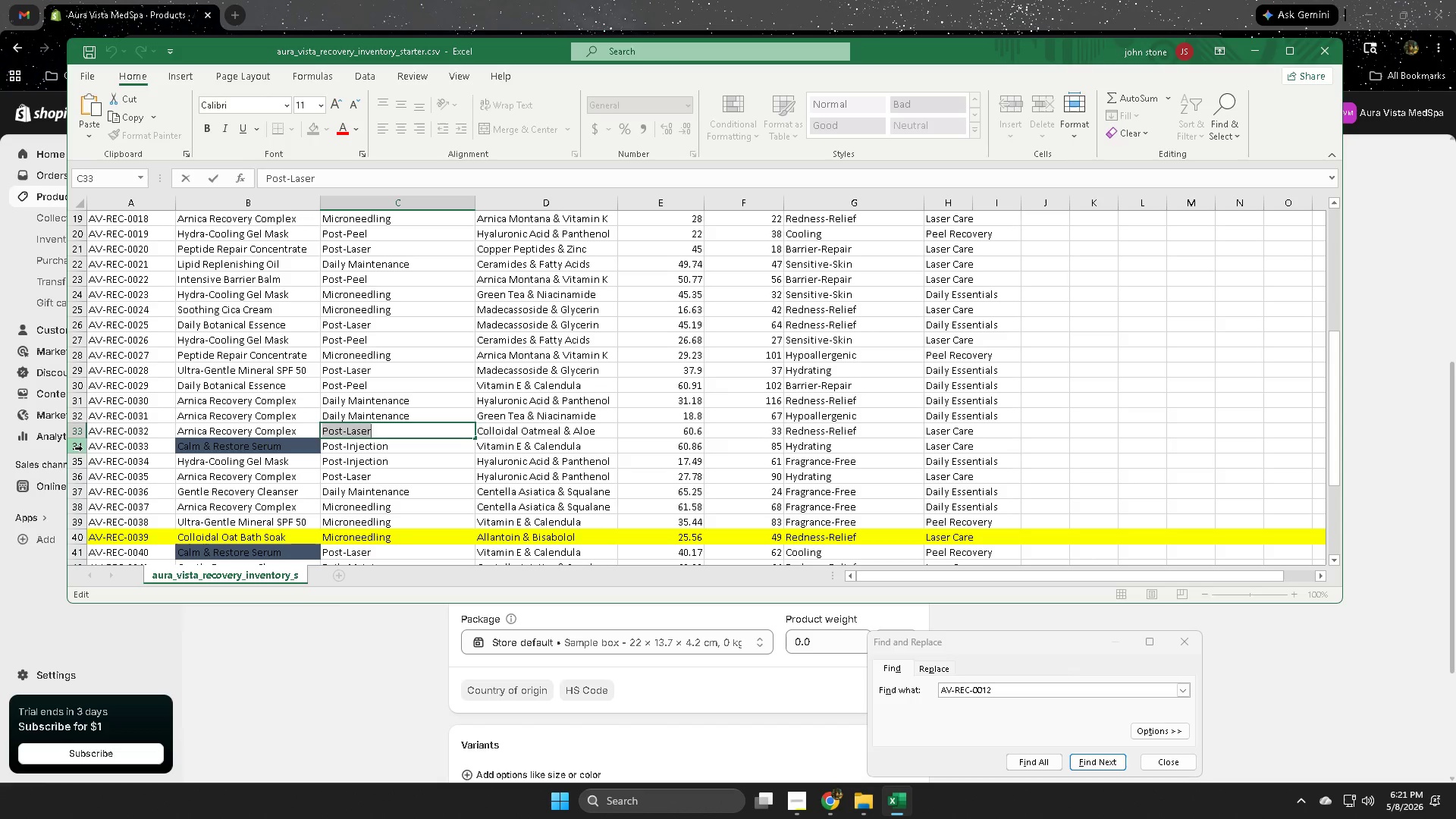 
wait(10.31)
 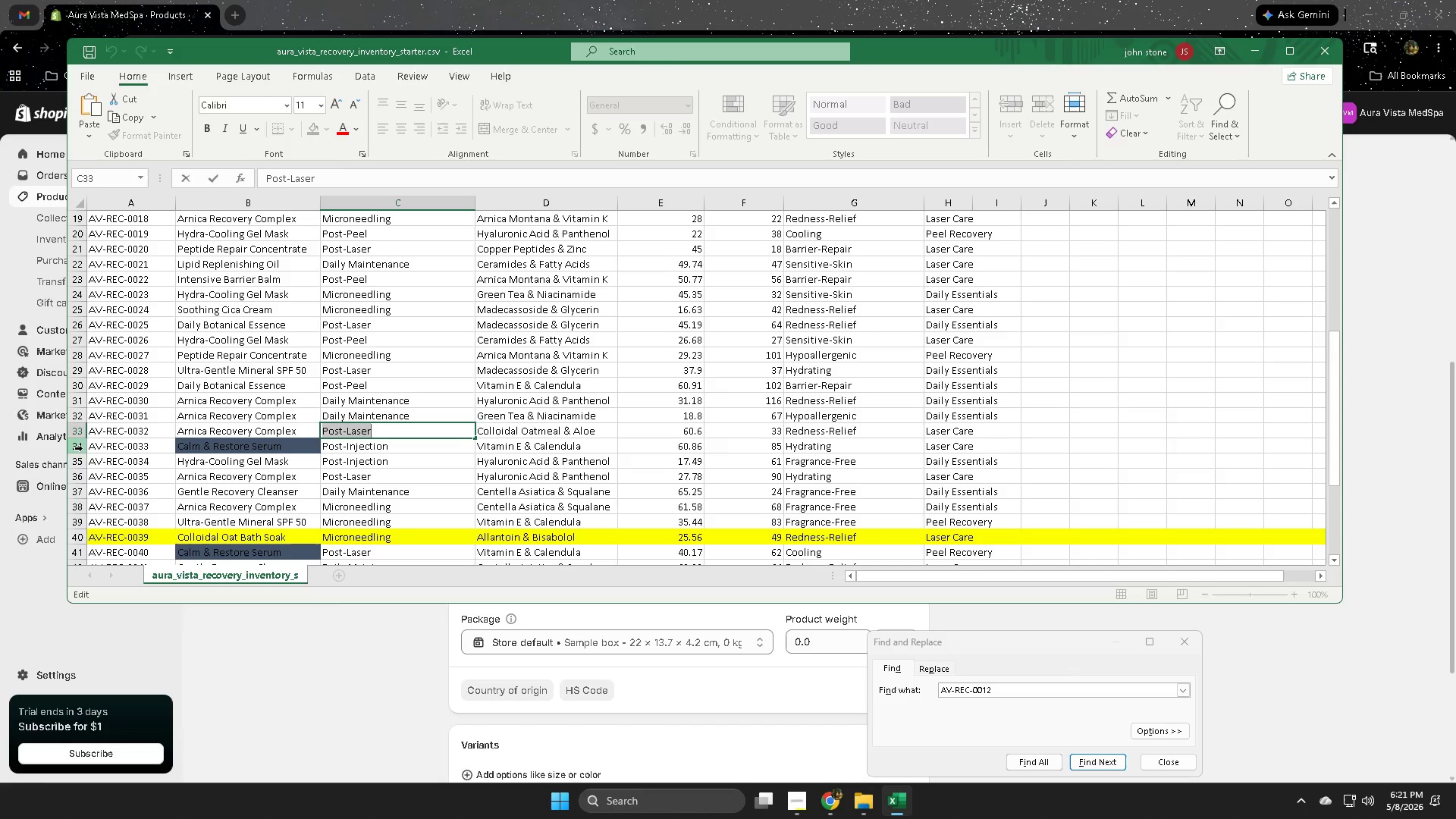 
left_click([393, 1])
 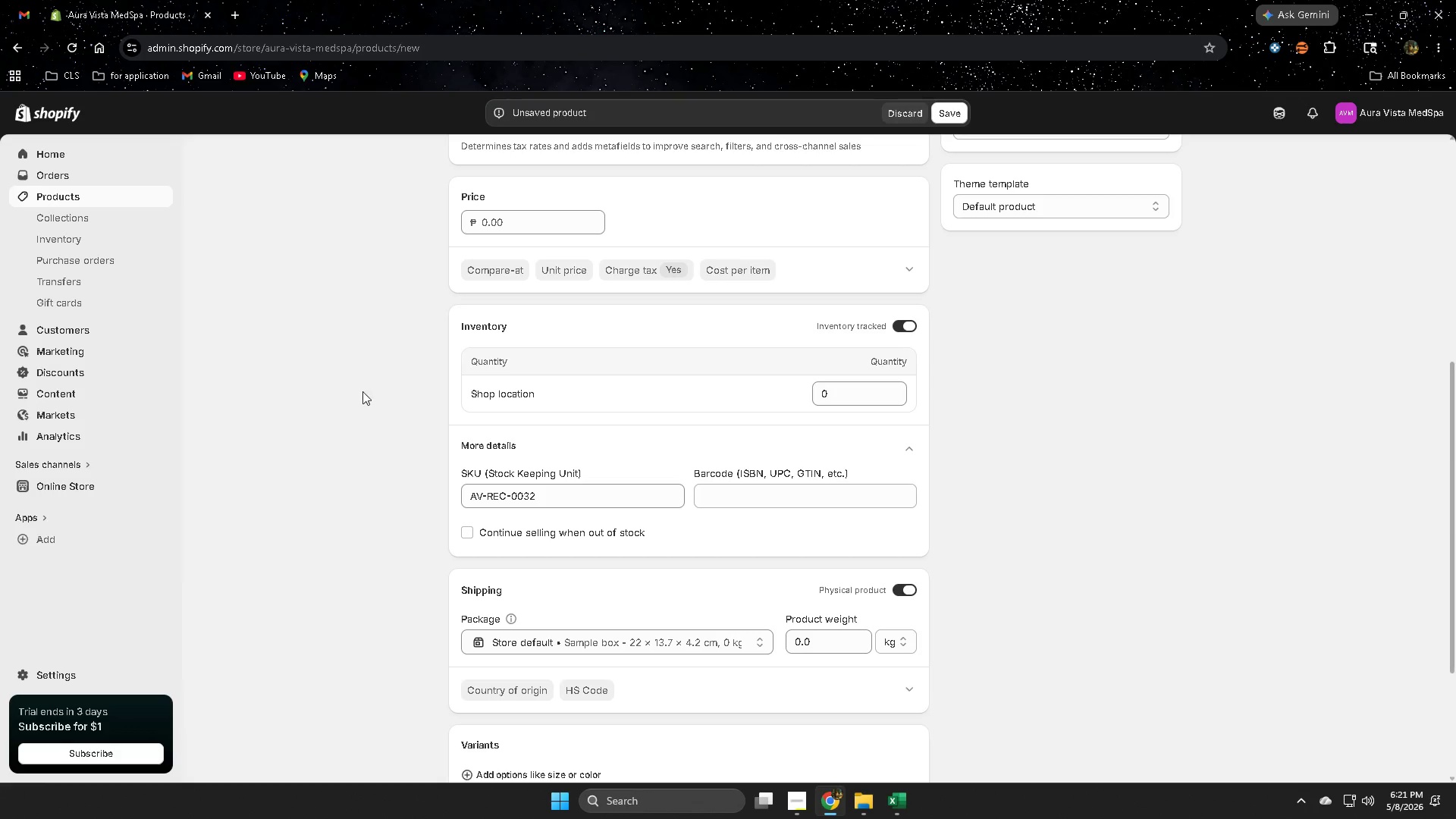 
scroll: coordinate [336, 474], scroll_direction: up, amount: 10.0
 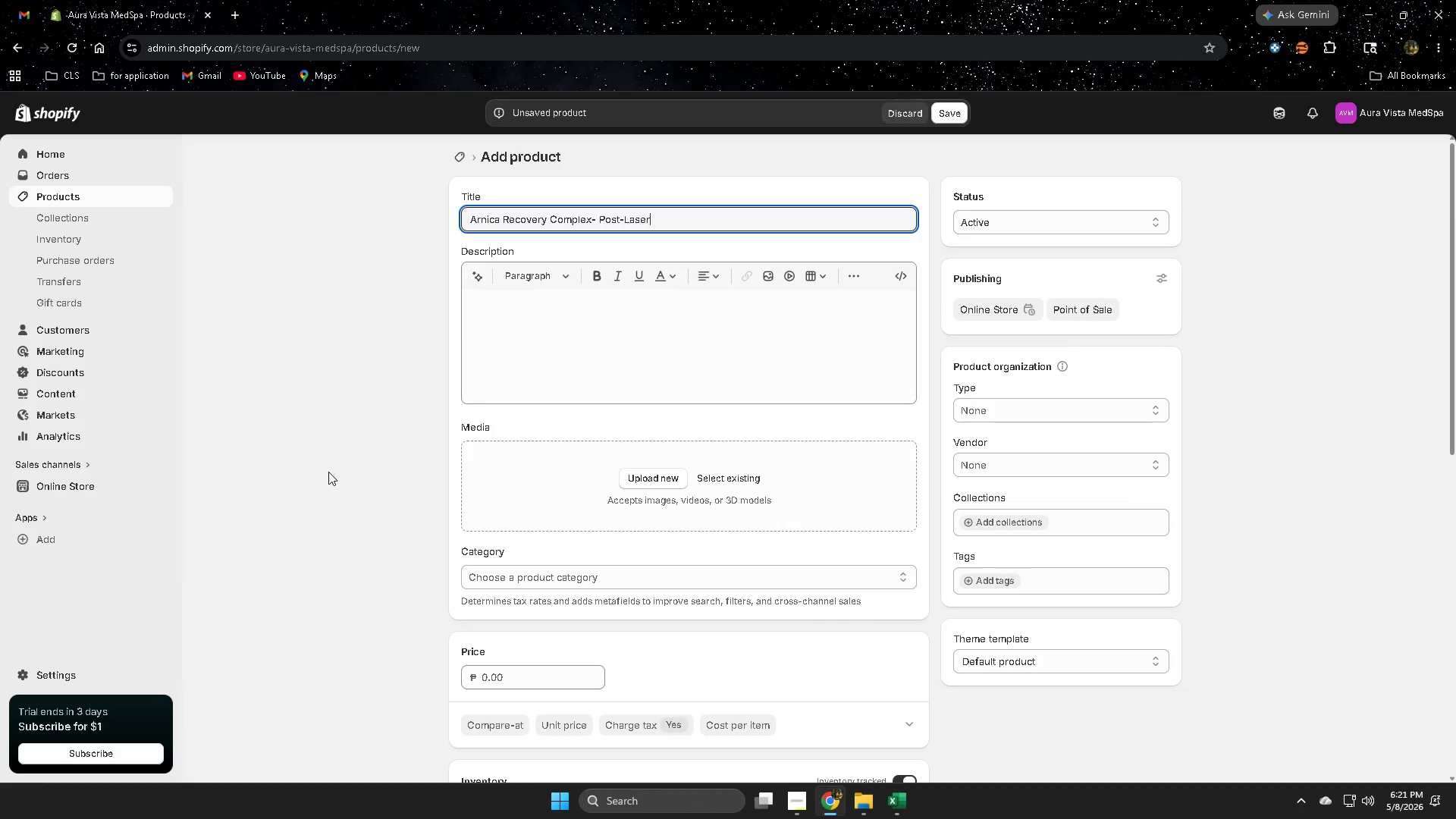 
scroll: coordinate [328, 472], scroll_direction: down, amount: 3.0
 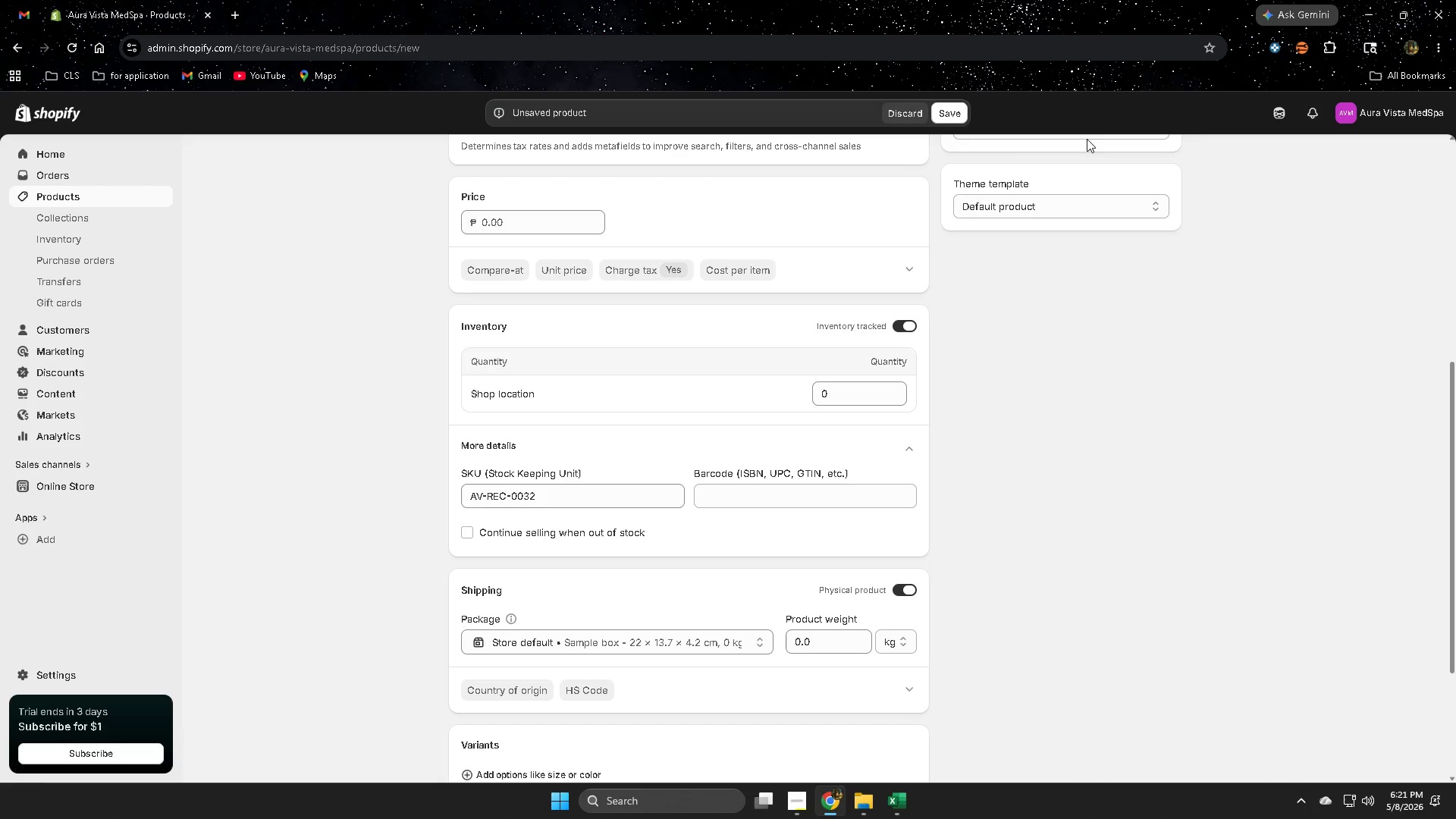 
left_click([955, 114])
 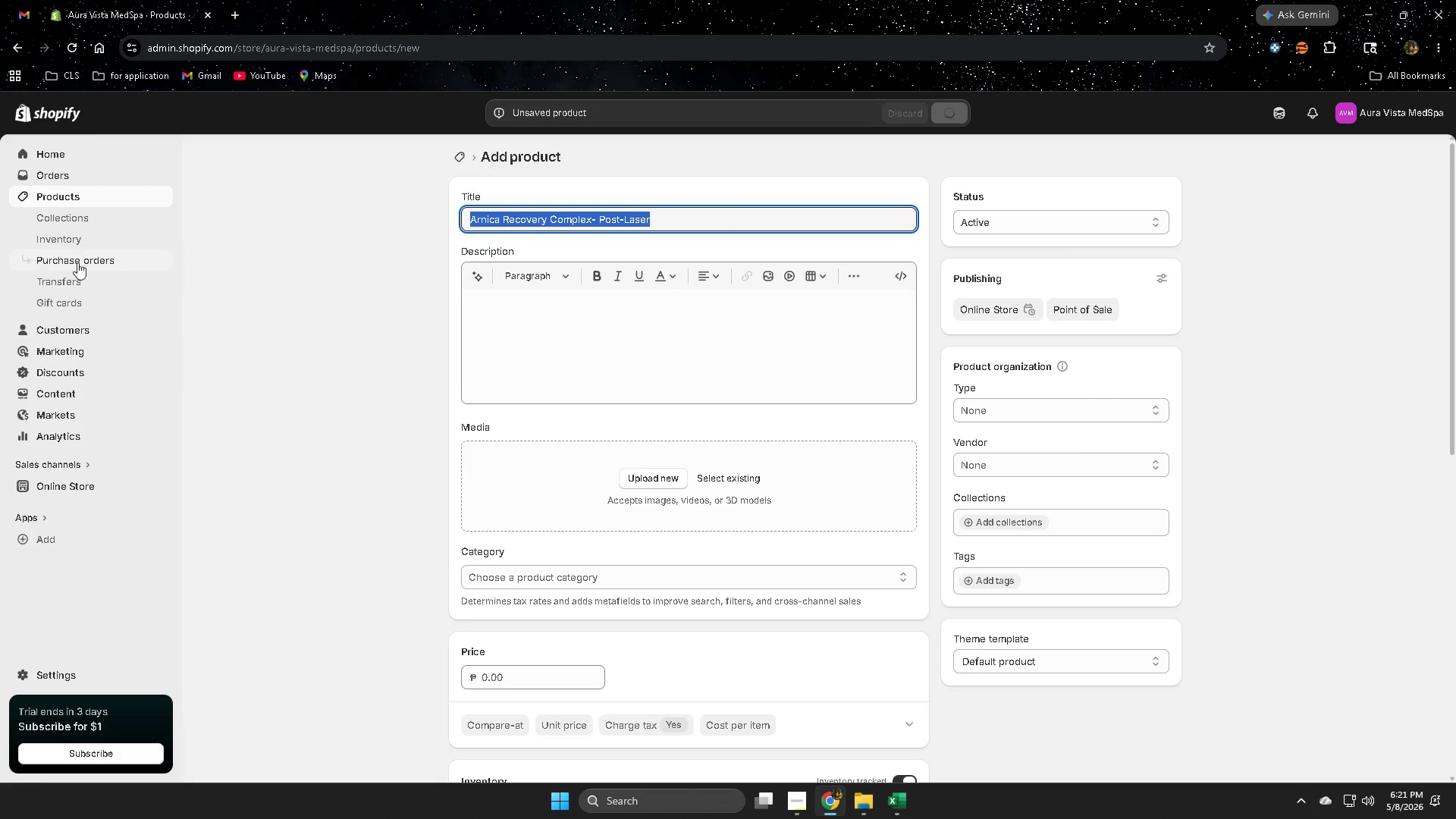 
left_click([80, 199])
 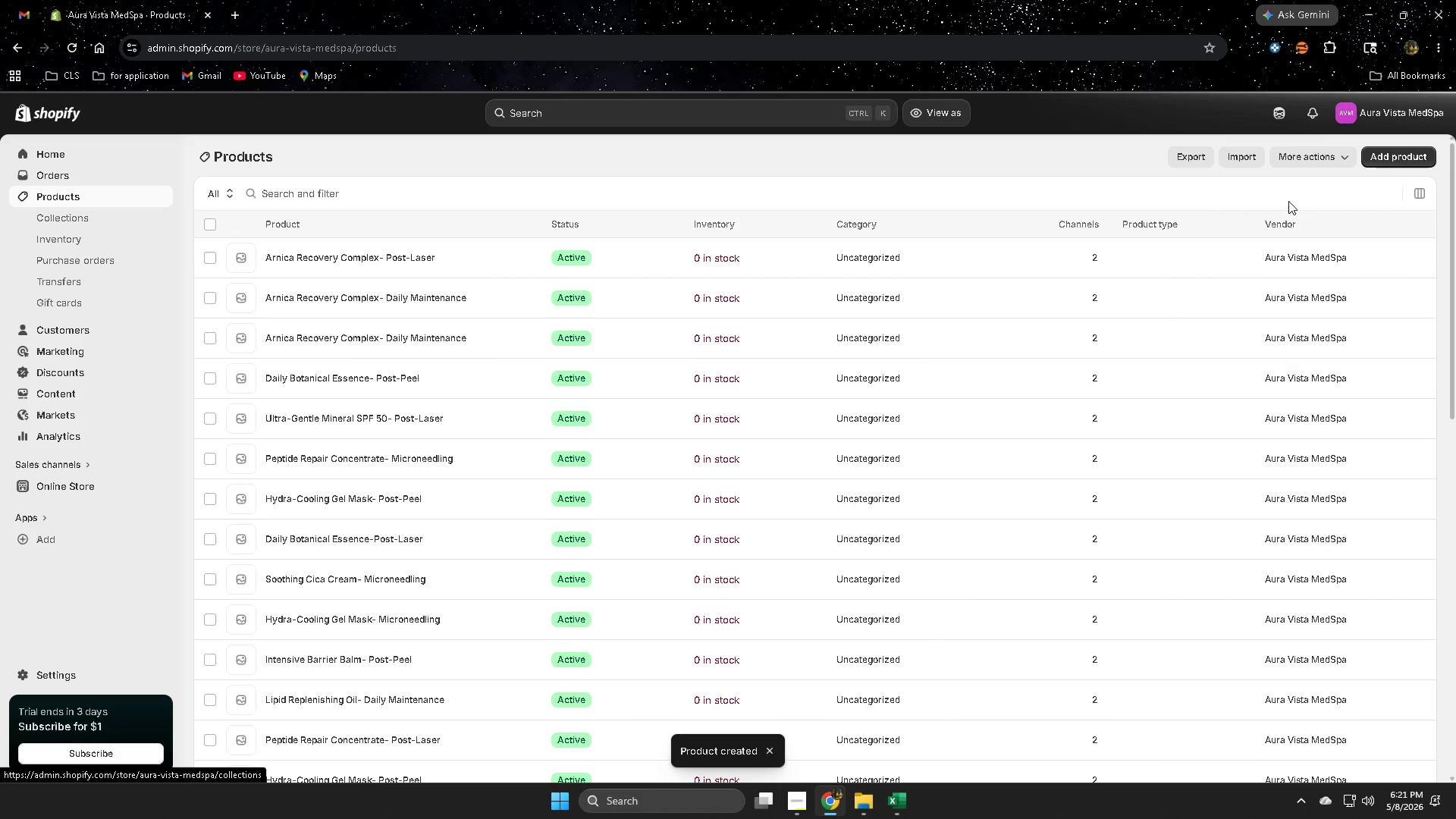 
left_click([1401, 161])
 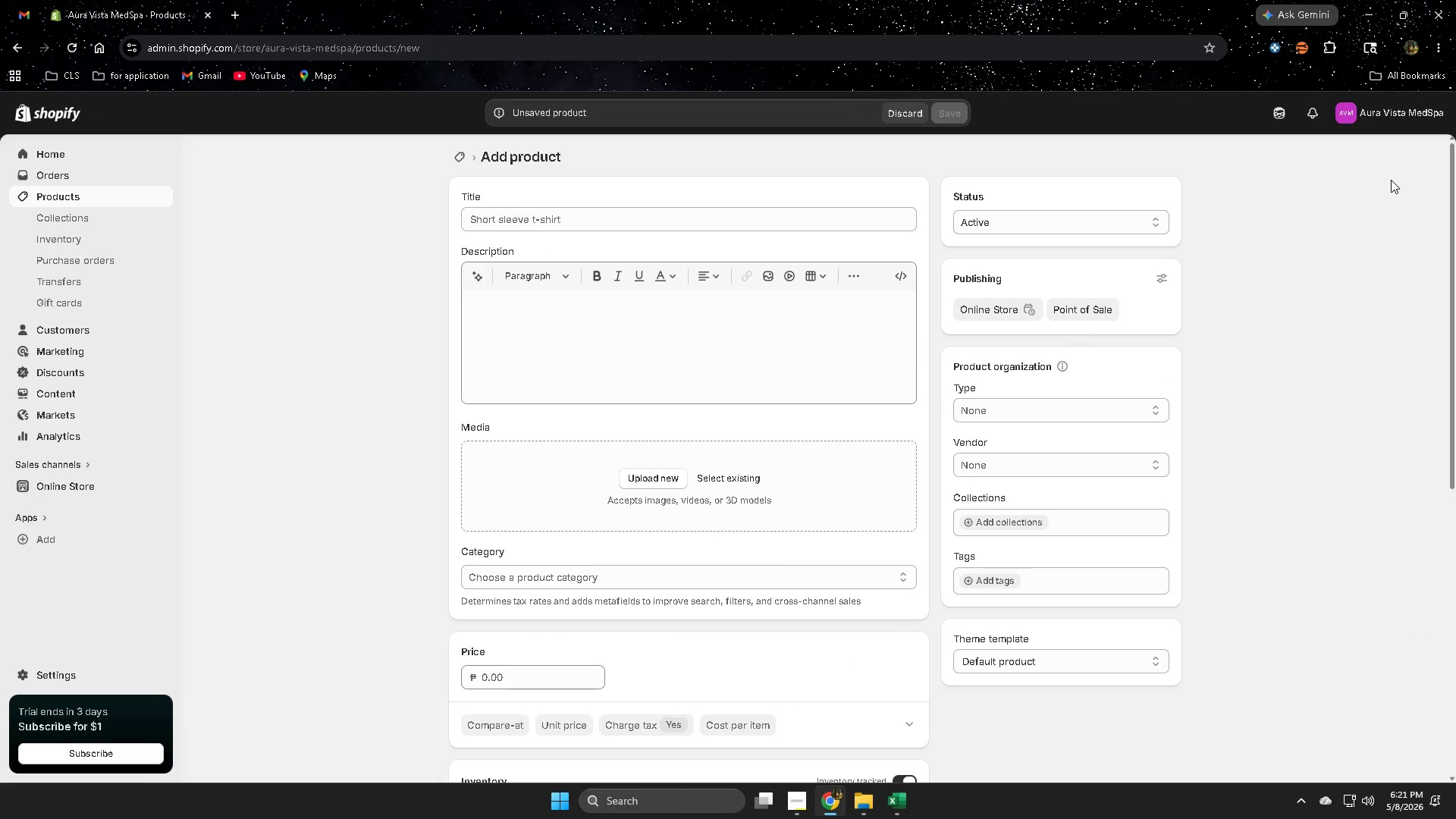 
left_click([899, 792])
 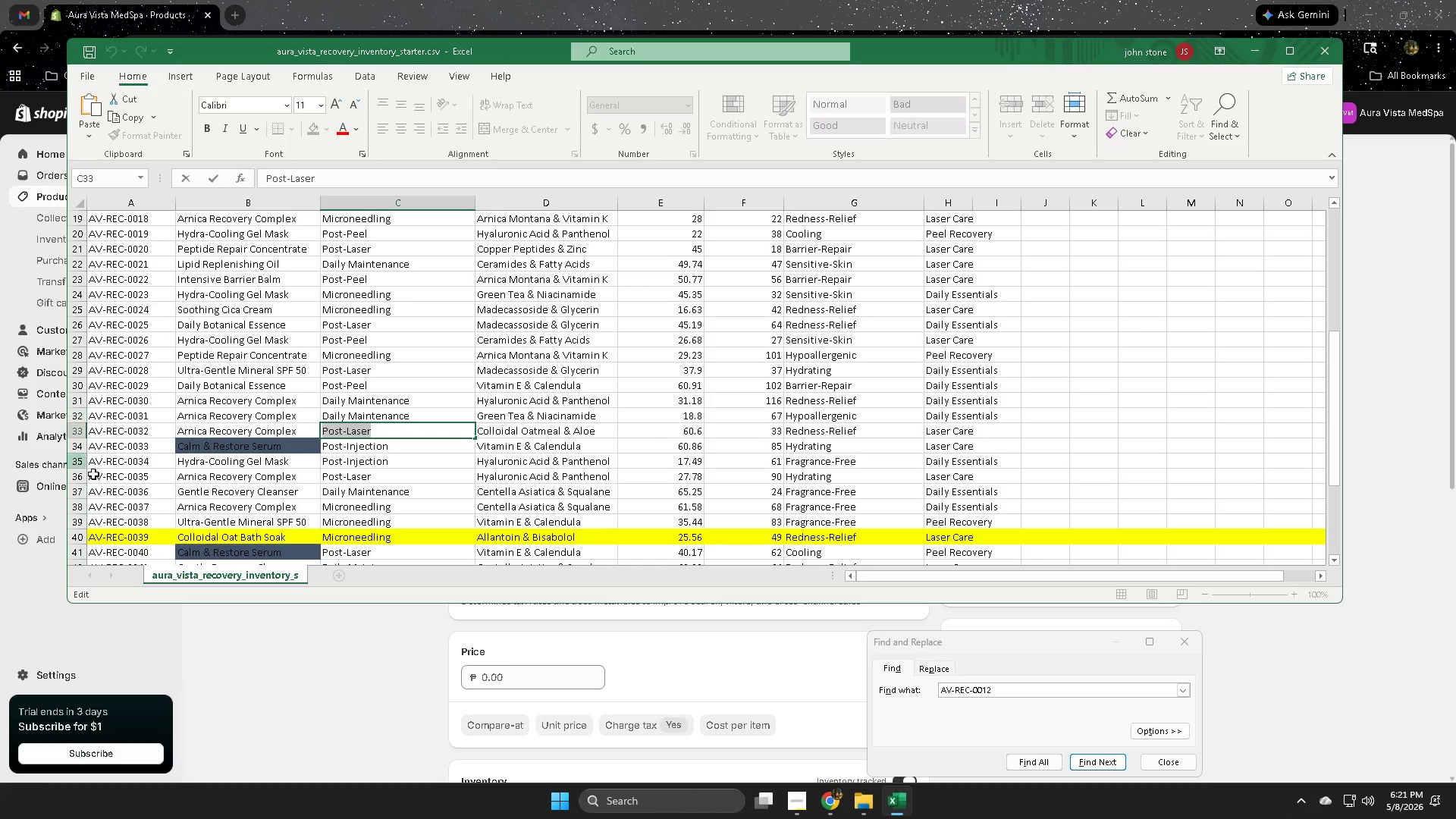 
scroll: coordinate [237, 483], scroll_direction: down, amount: 1.0
 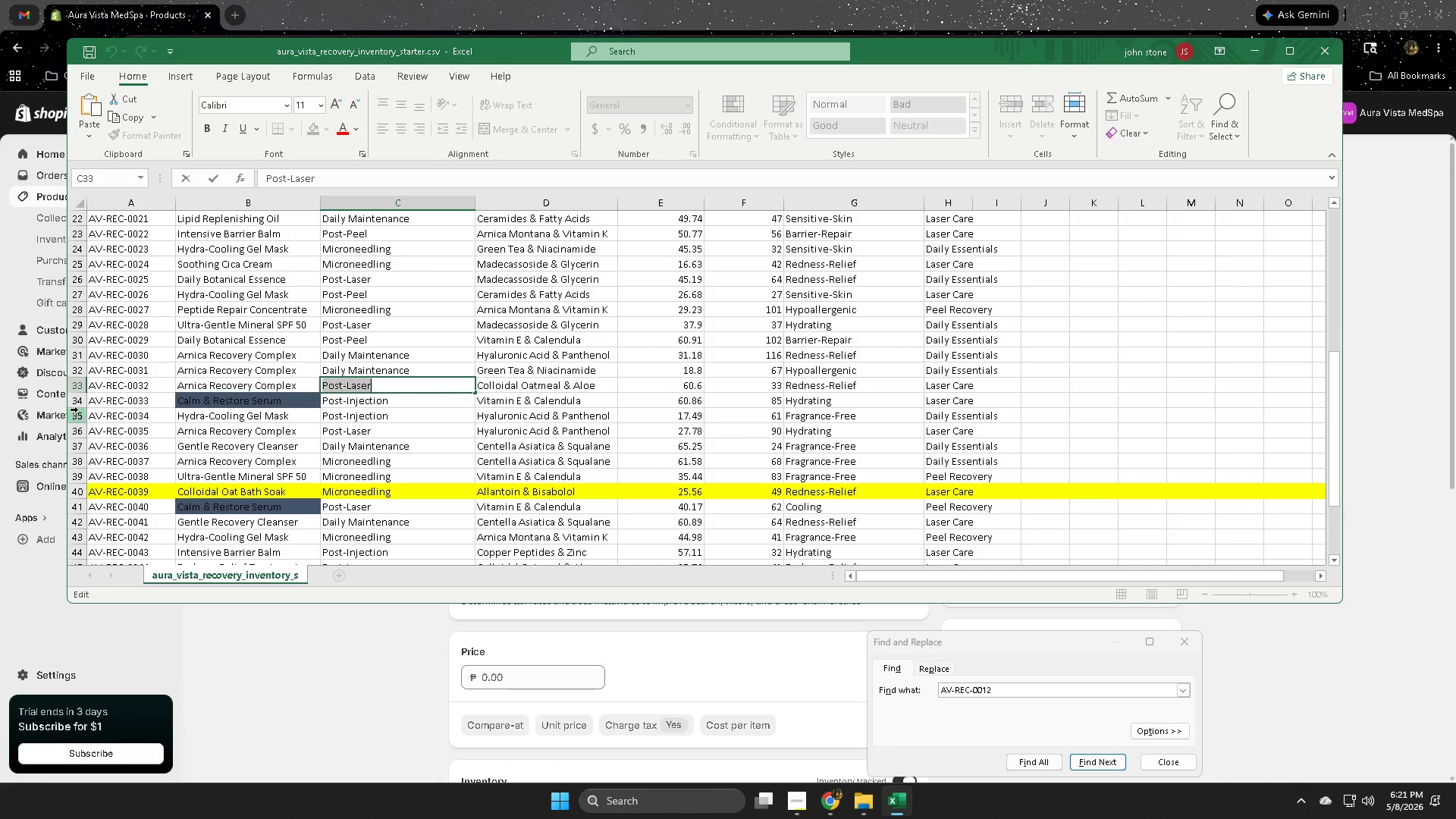 
left_click([494, 0])
 